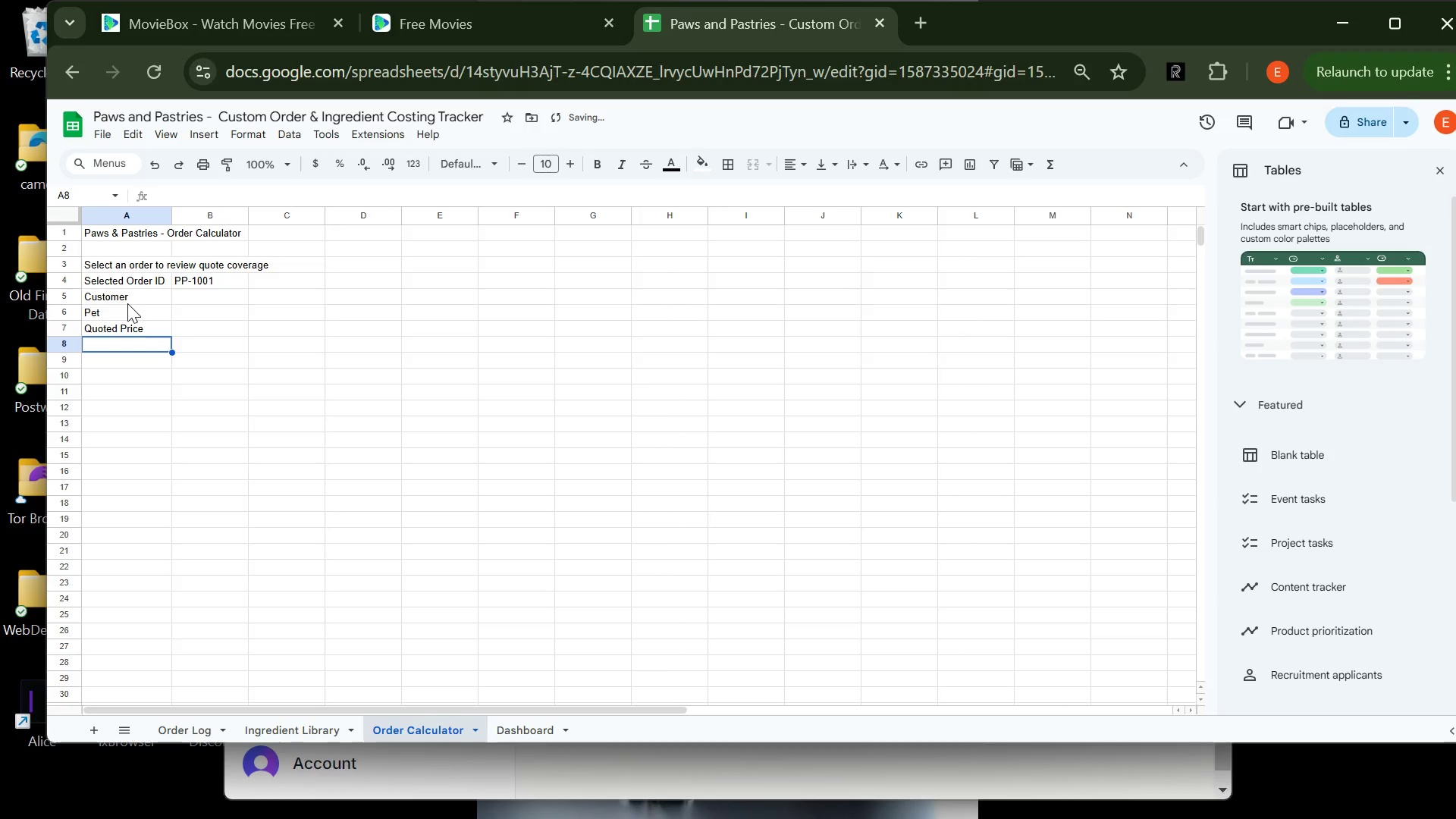 
type(Total )
 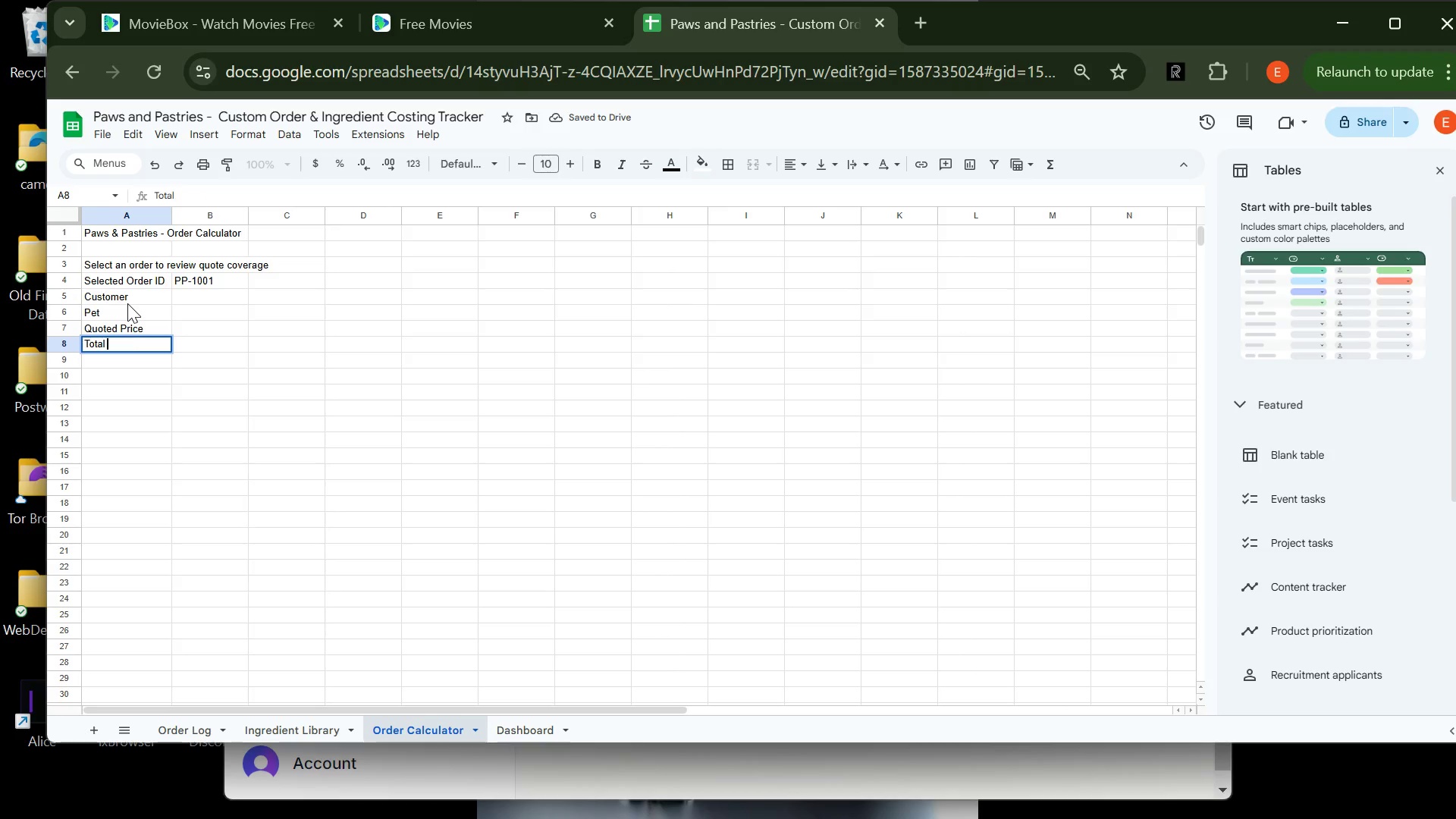 
type(COGS)
 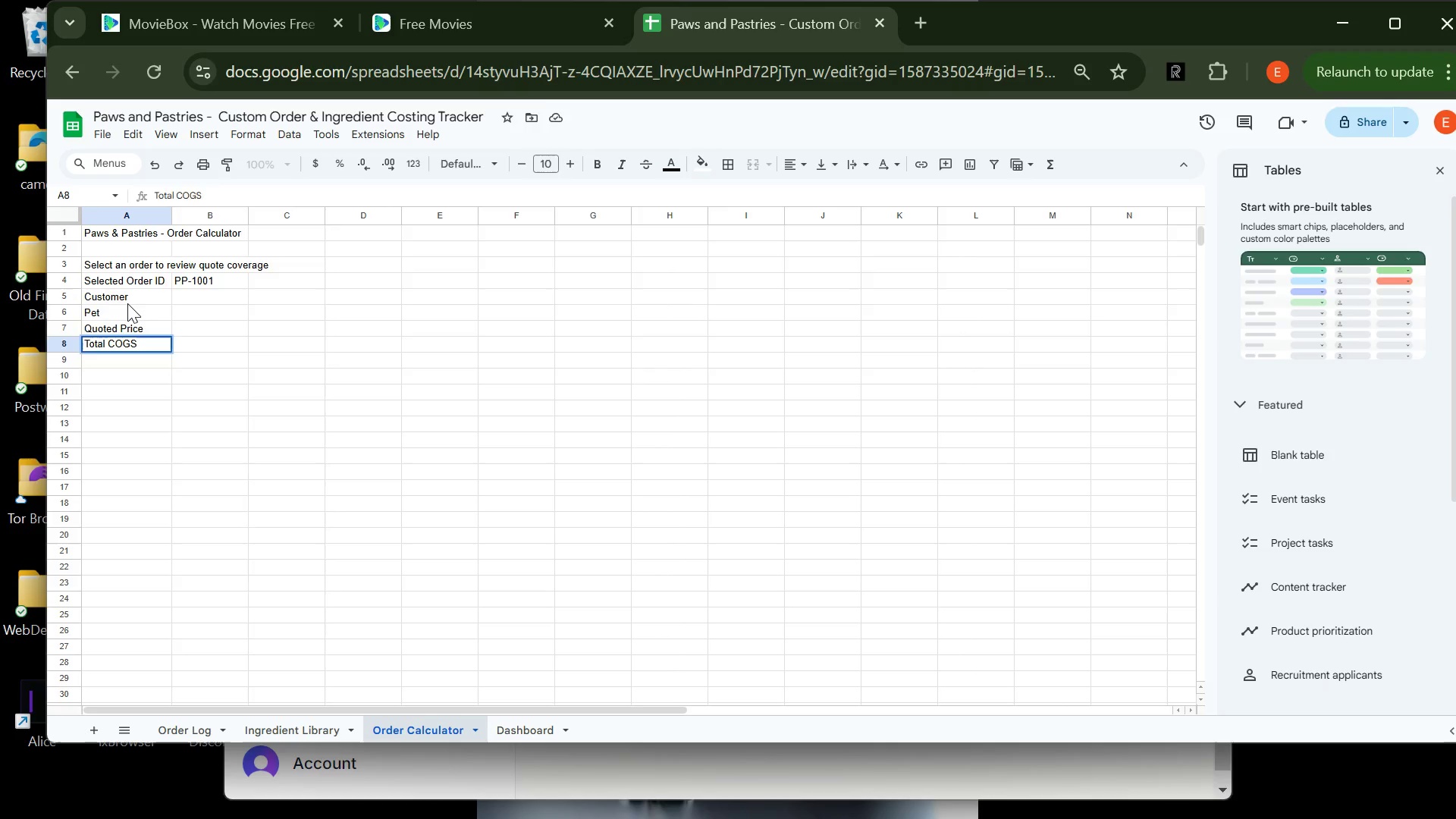 
key(Enter)
 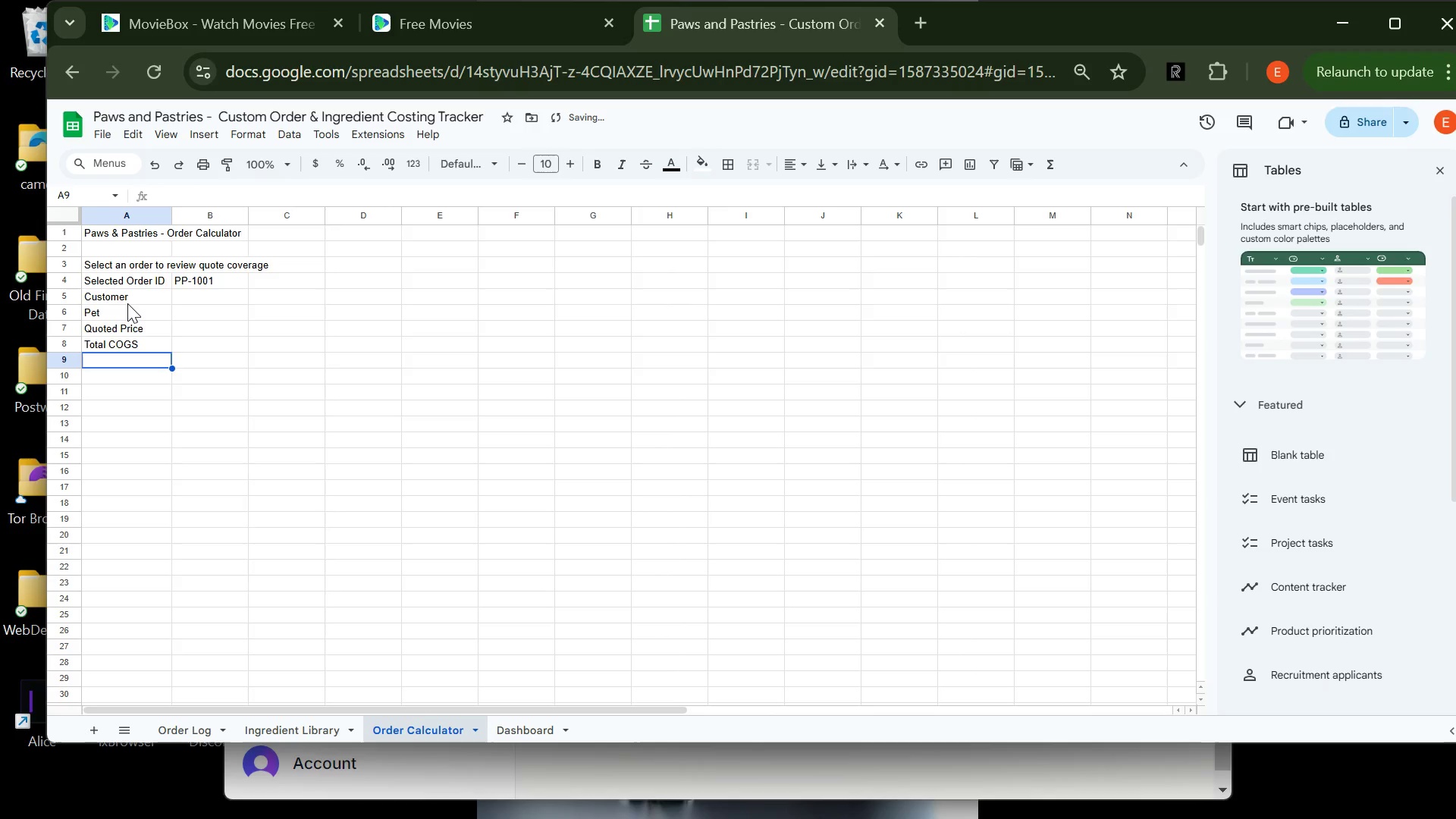 
type(gR)
key(Backspace)
type(ross Profit)
 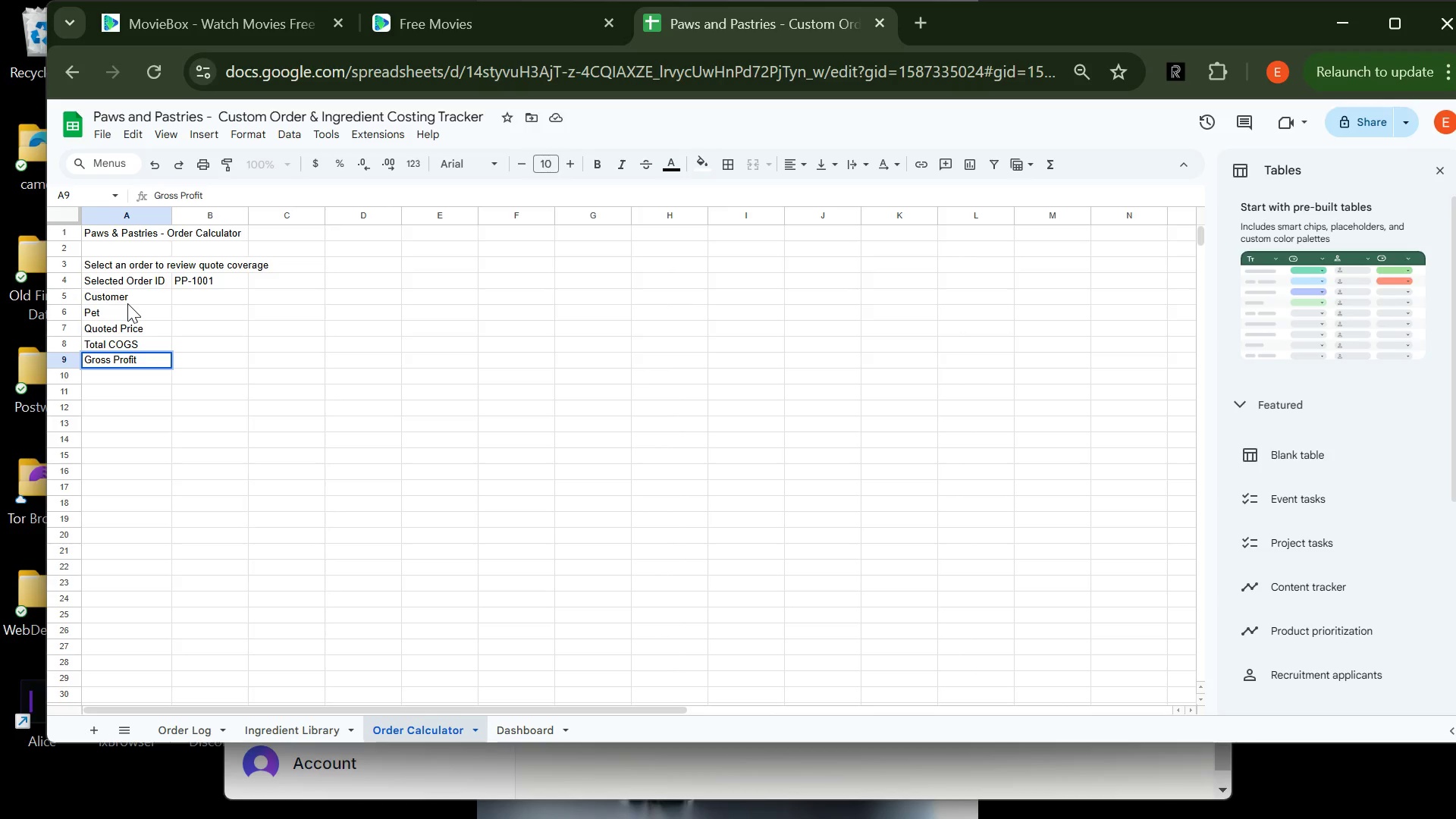 
key(Enter)
 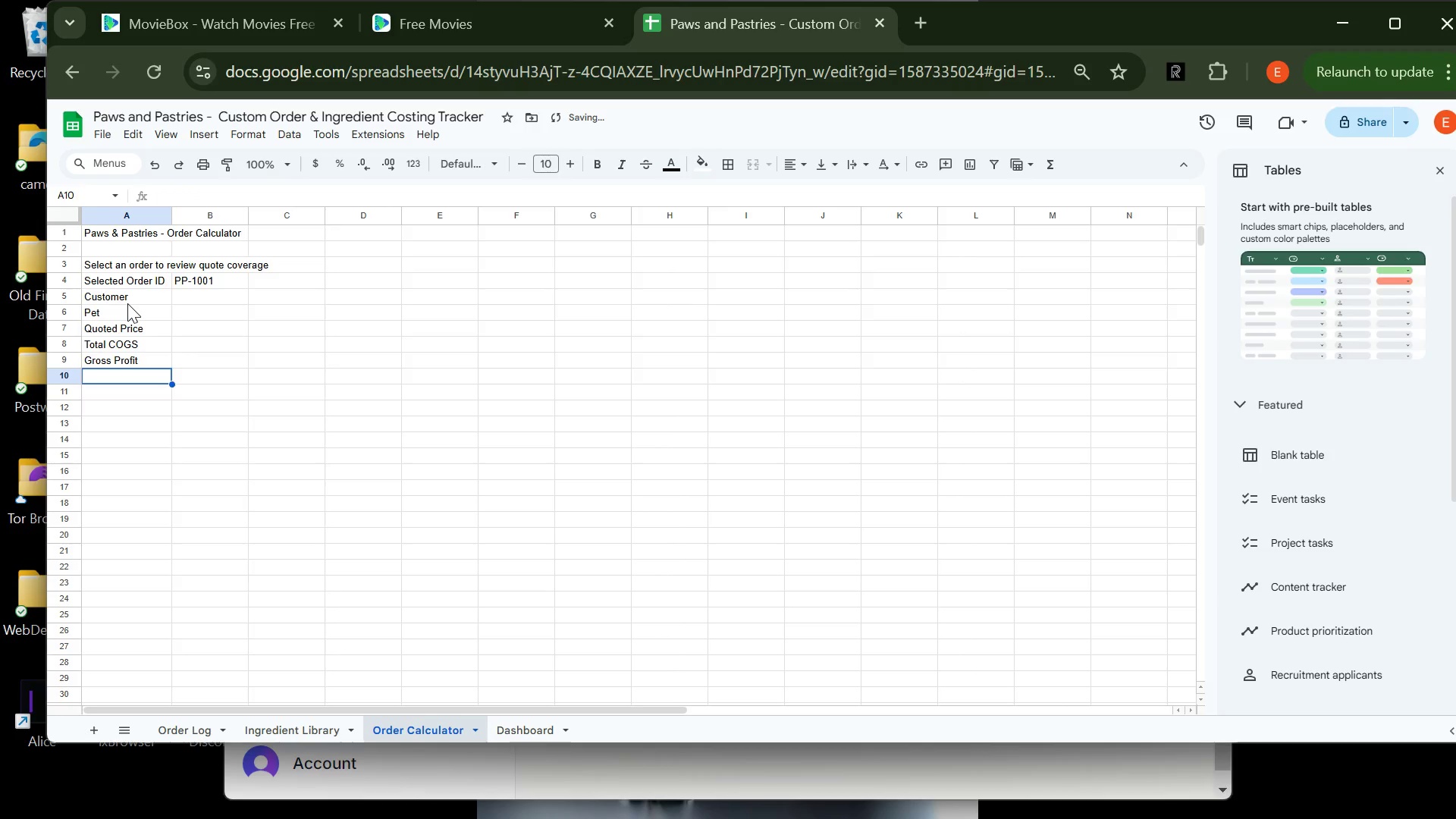 
type(Margin)
 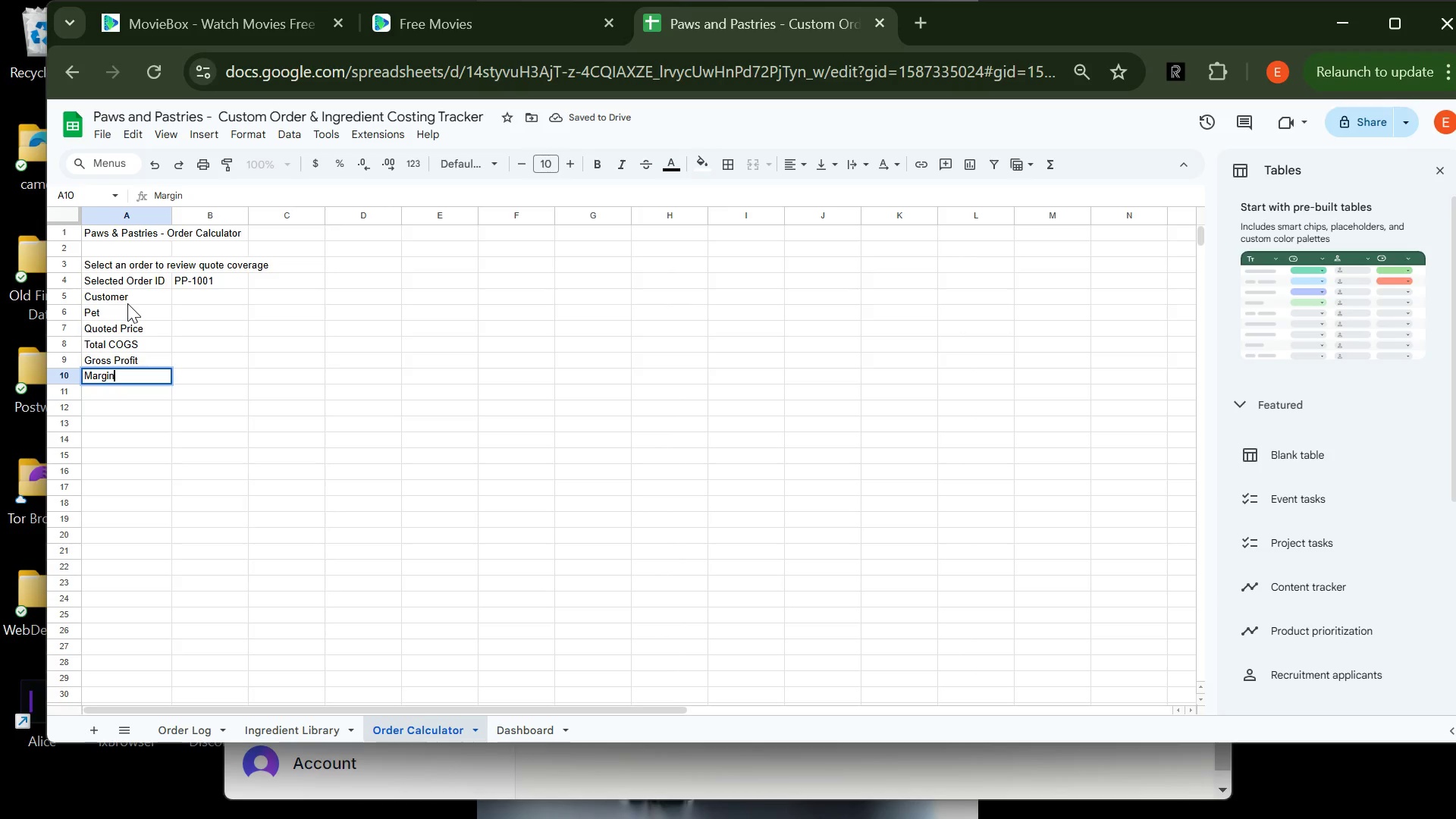 
key(Enter)
 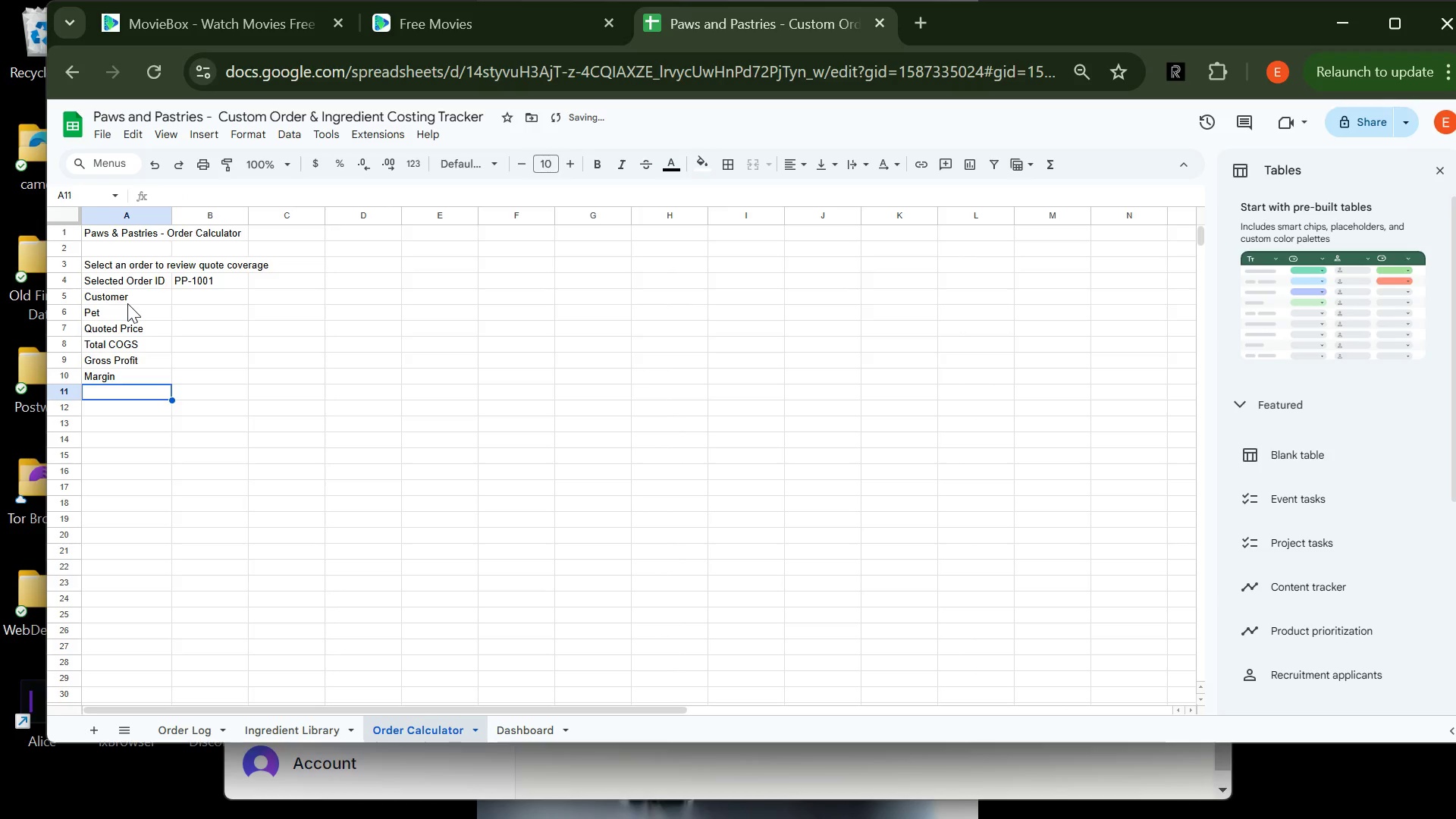 
type(Coverage Check)
 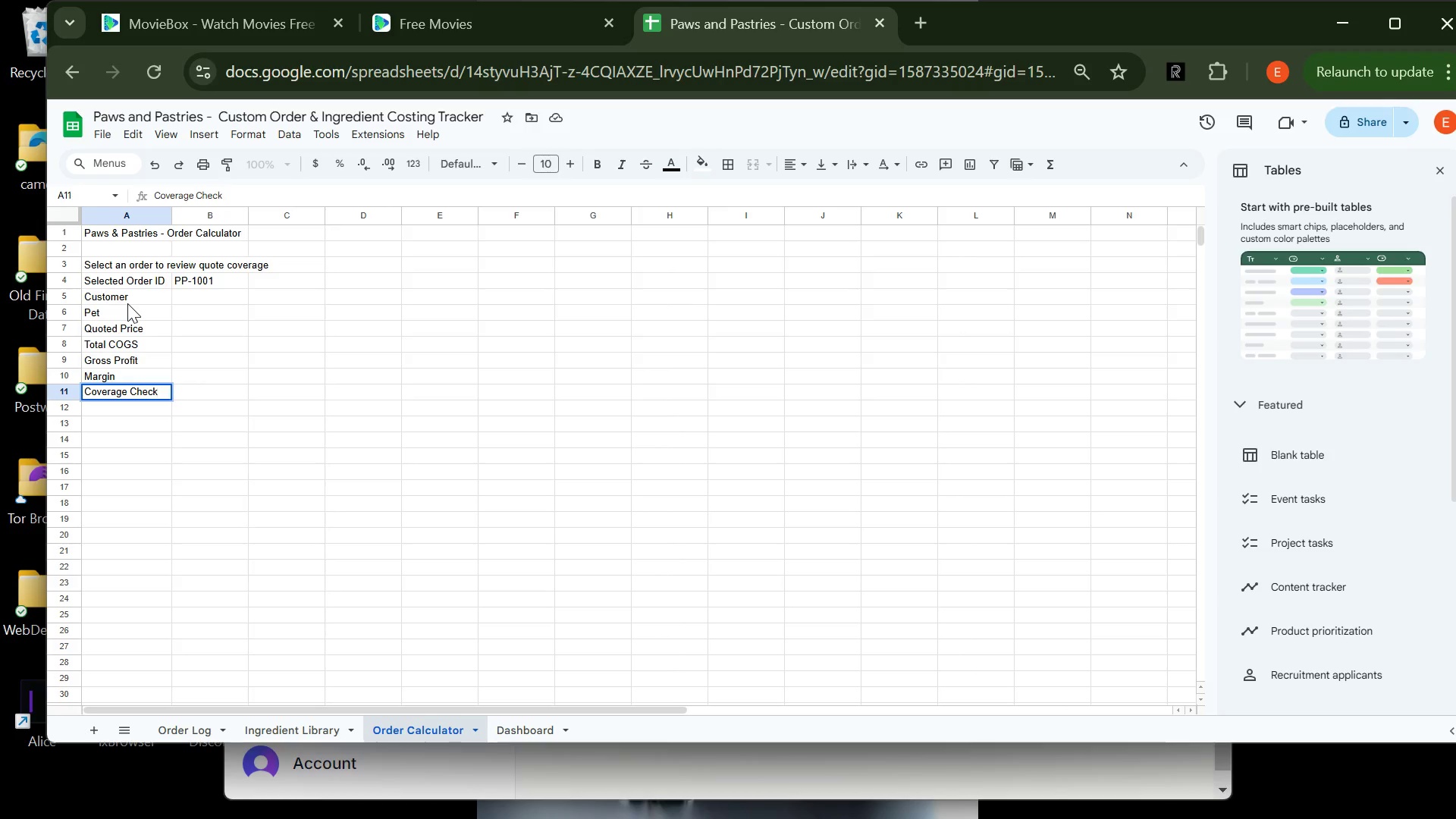 
wait(12.76)
 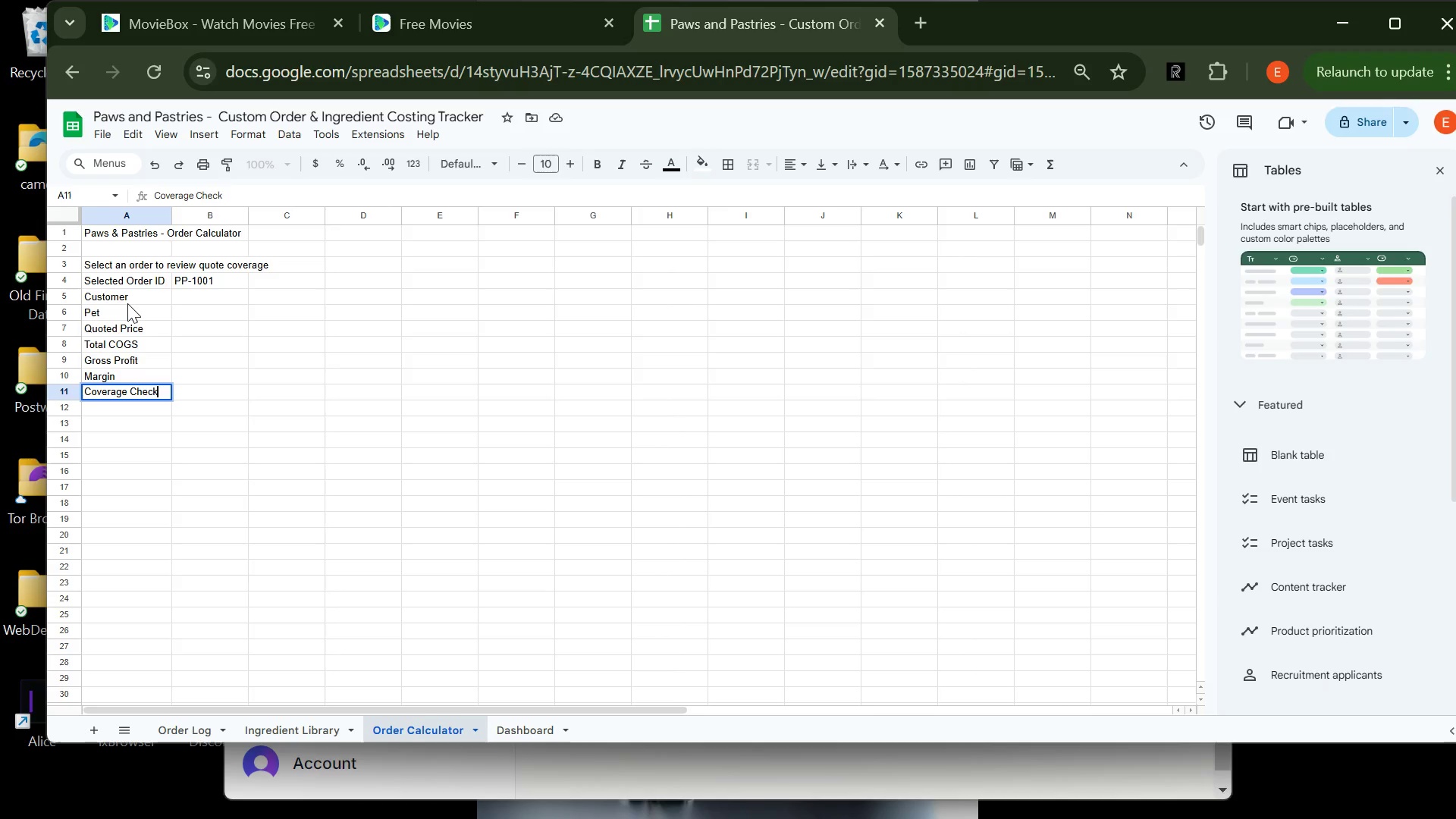 
left_click([193, 300])
 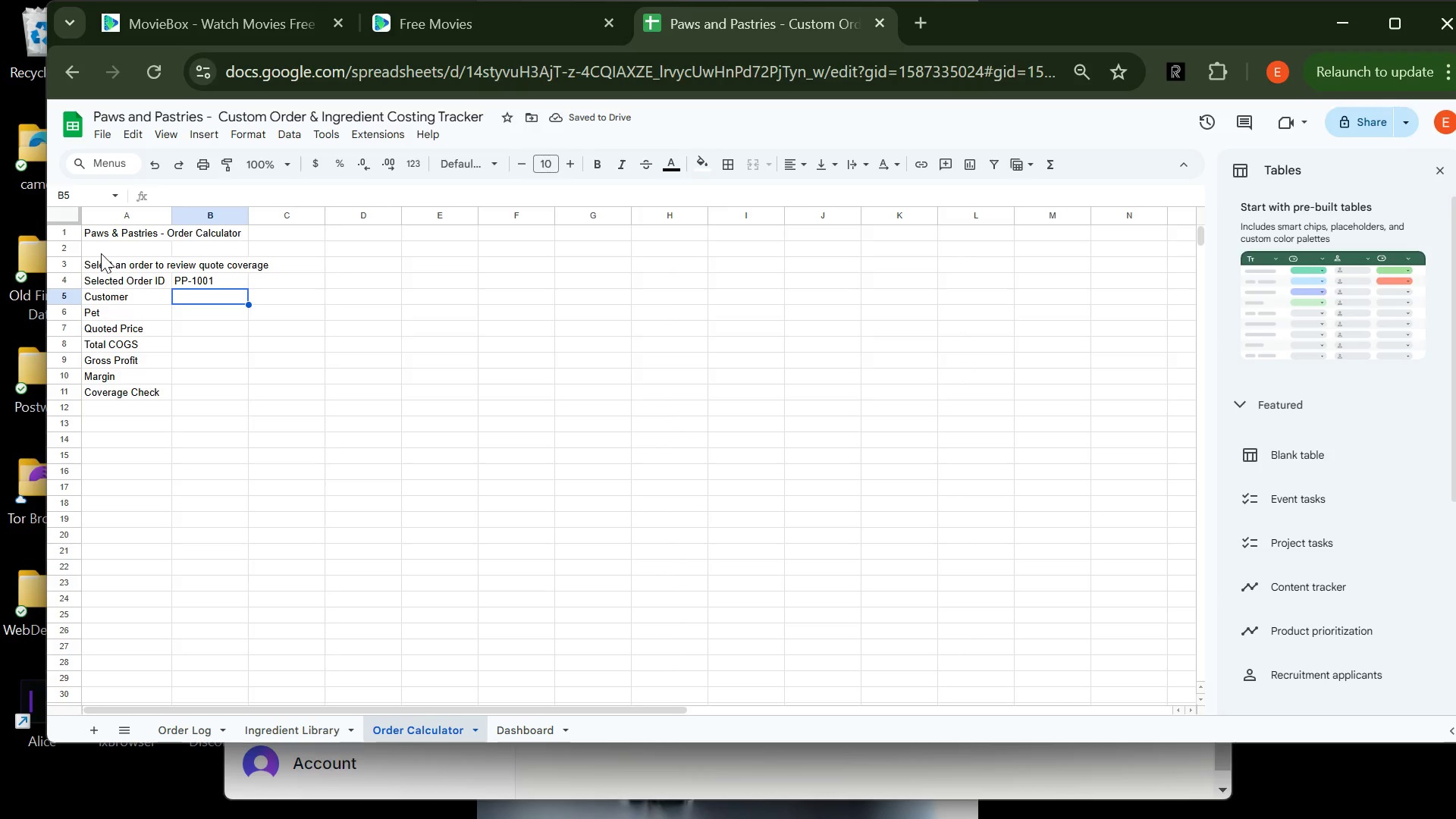 
left_click([119, 228])
 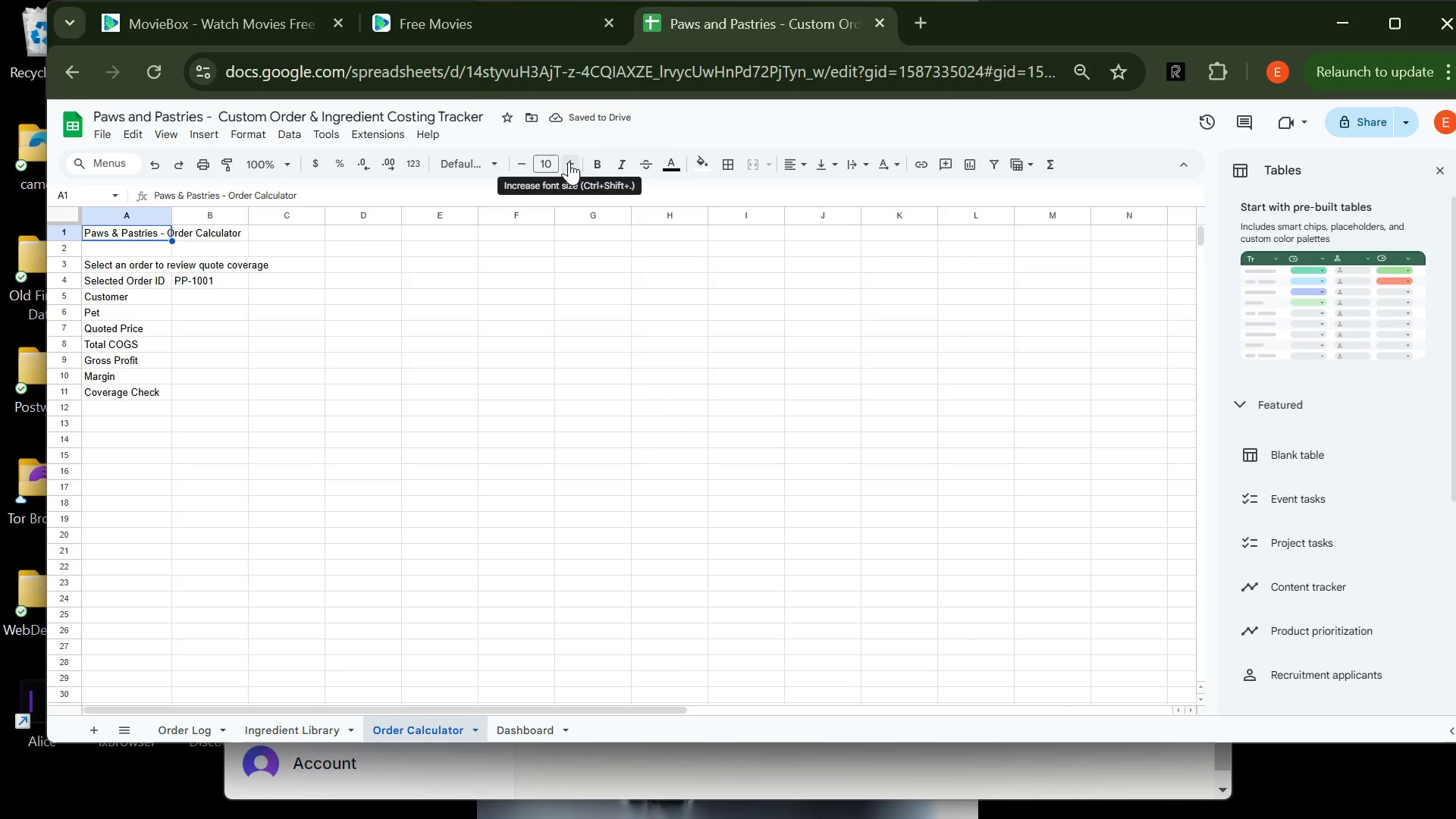 
double_click([569, 162])
 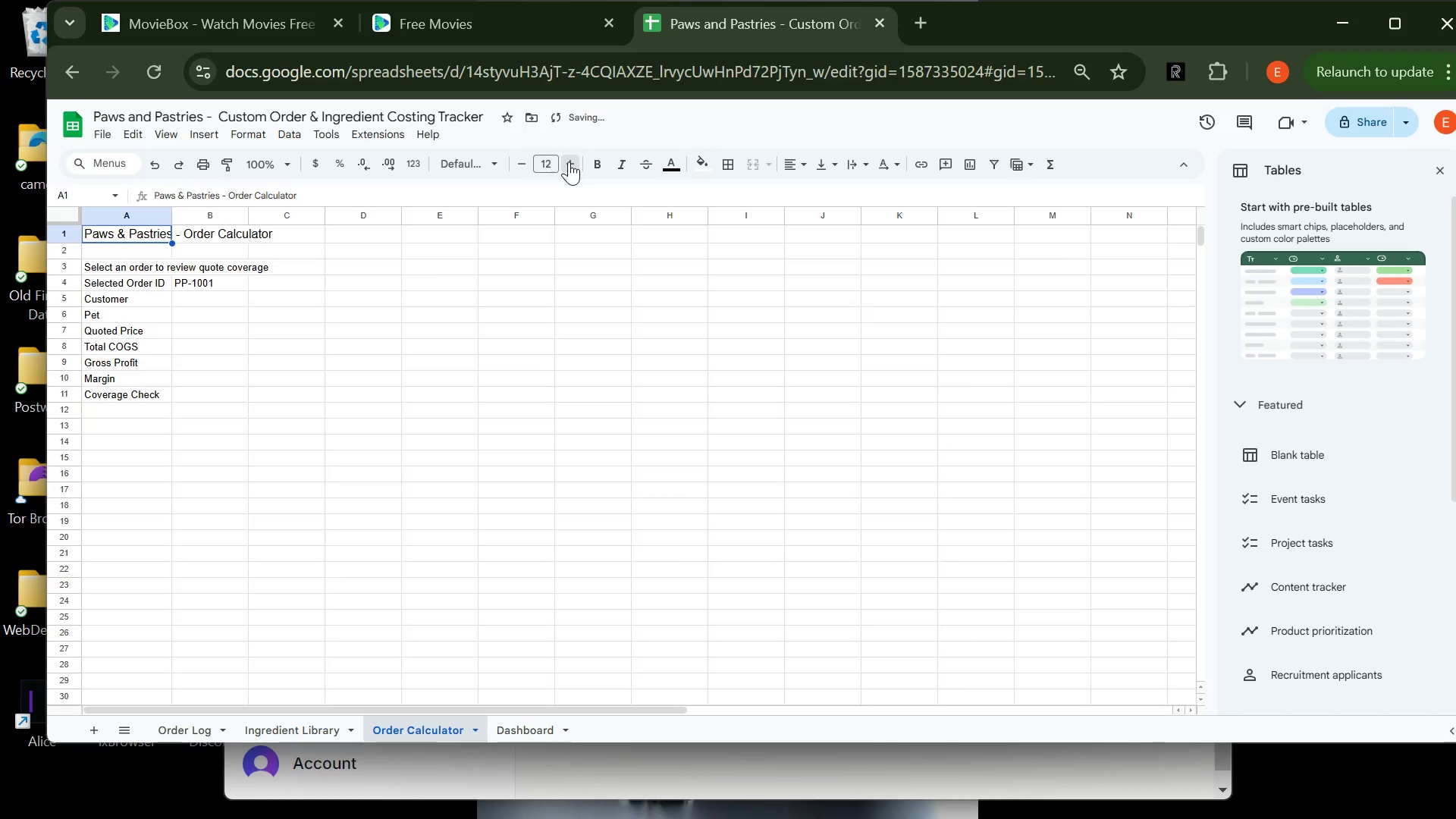 
triple_click([569, 162])
 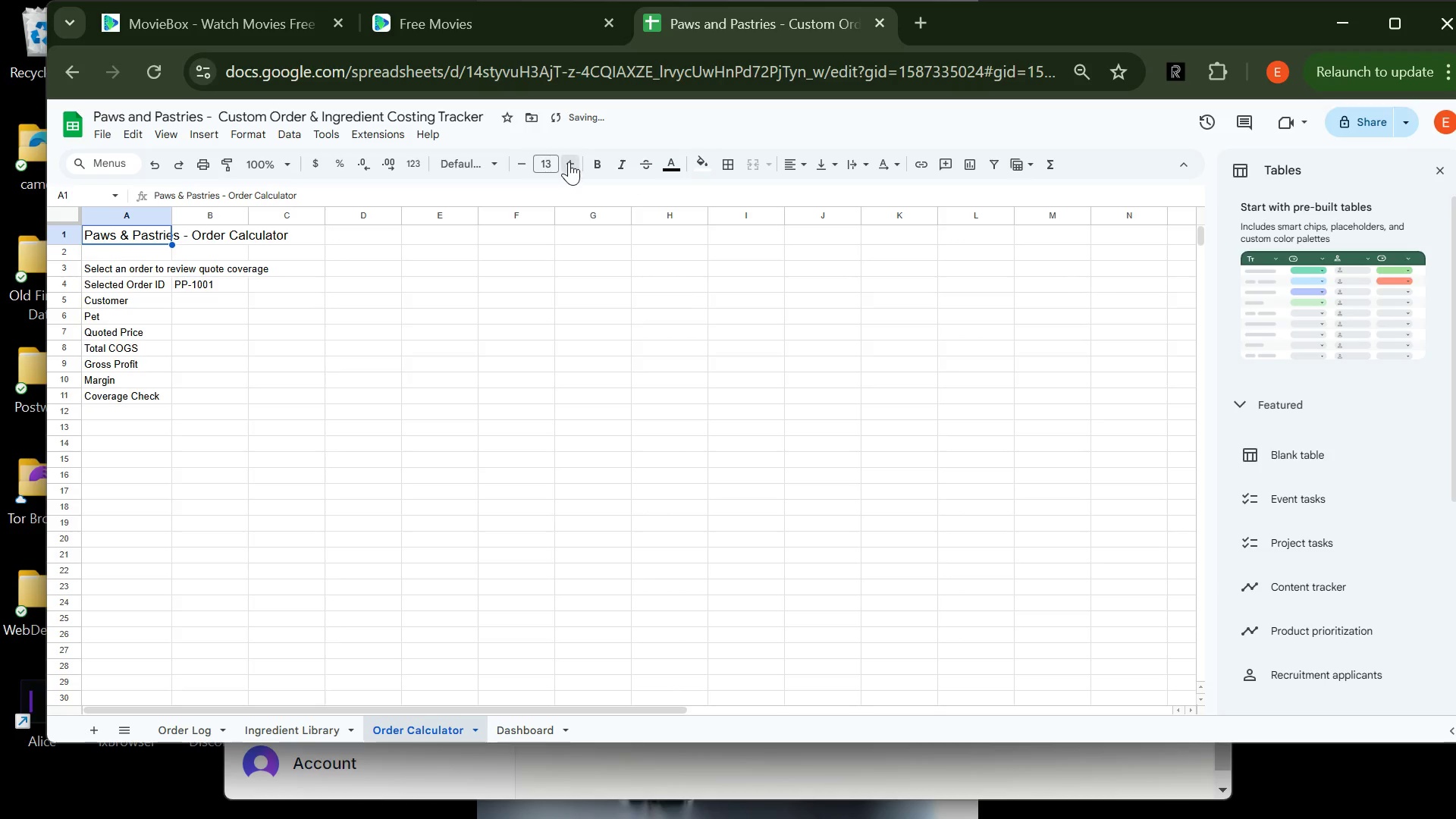 
left_click([569, 162])
 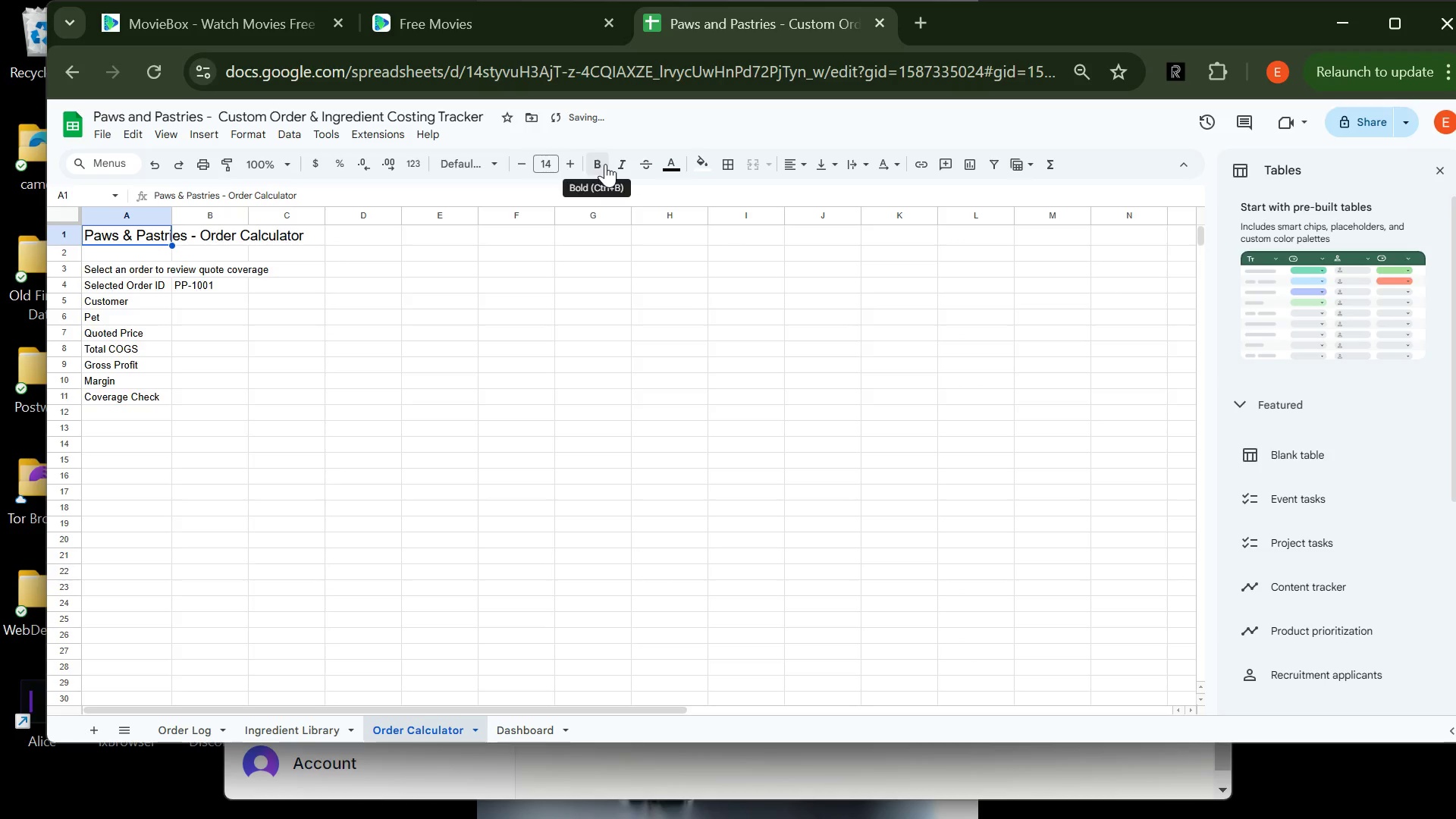 
left_click([605, 164])
 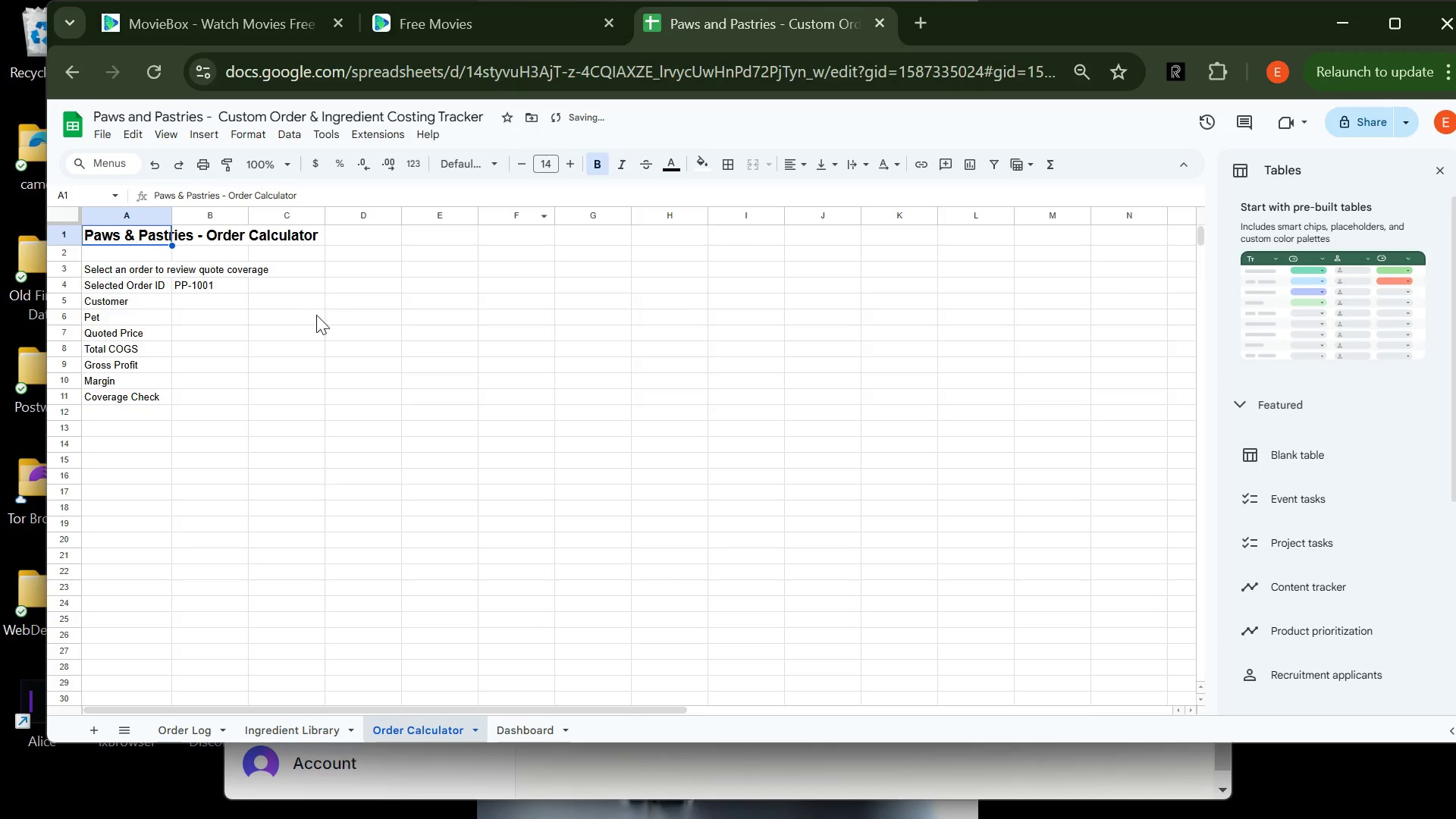 
left_click([311, 319])
 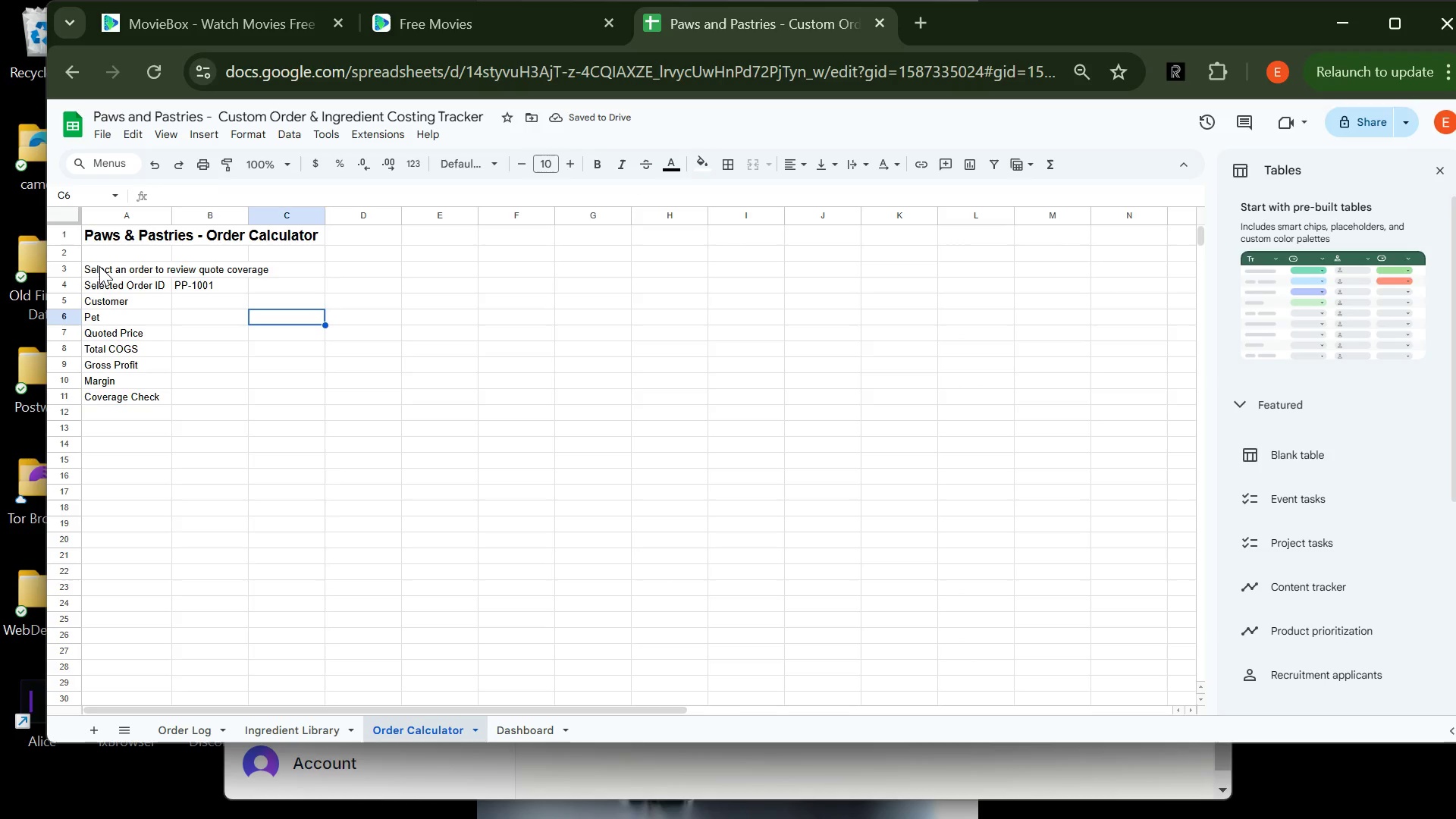 
left_click([99, 266])
 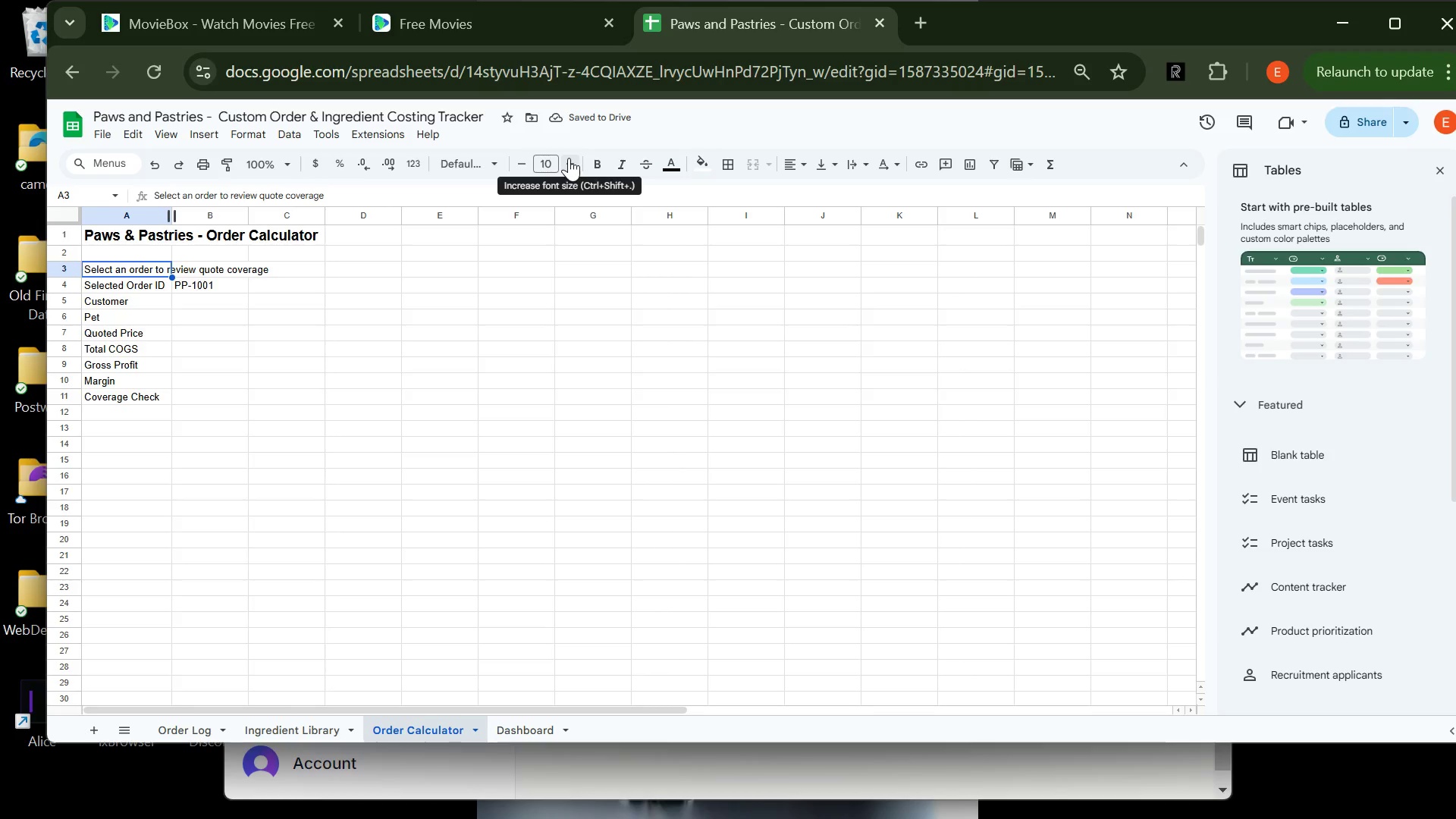 
double_click([569, 158])
 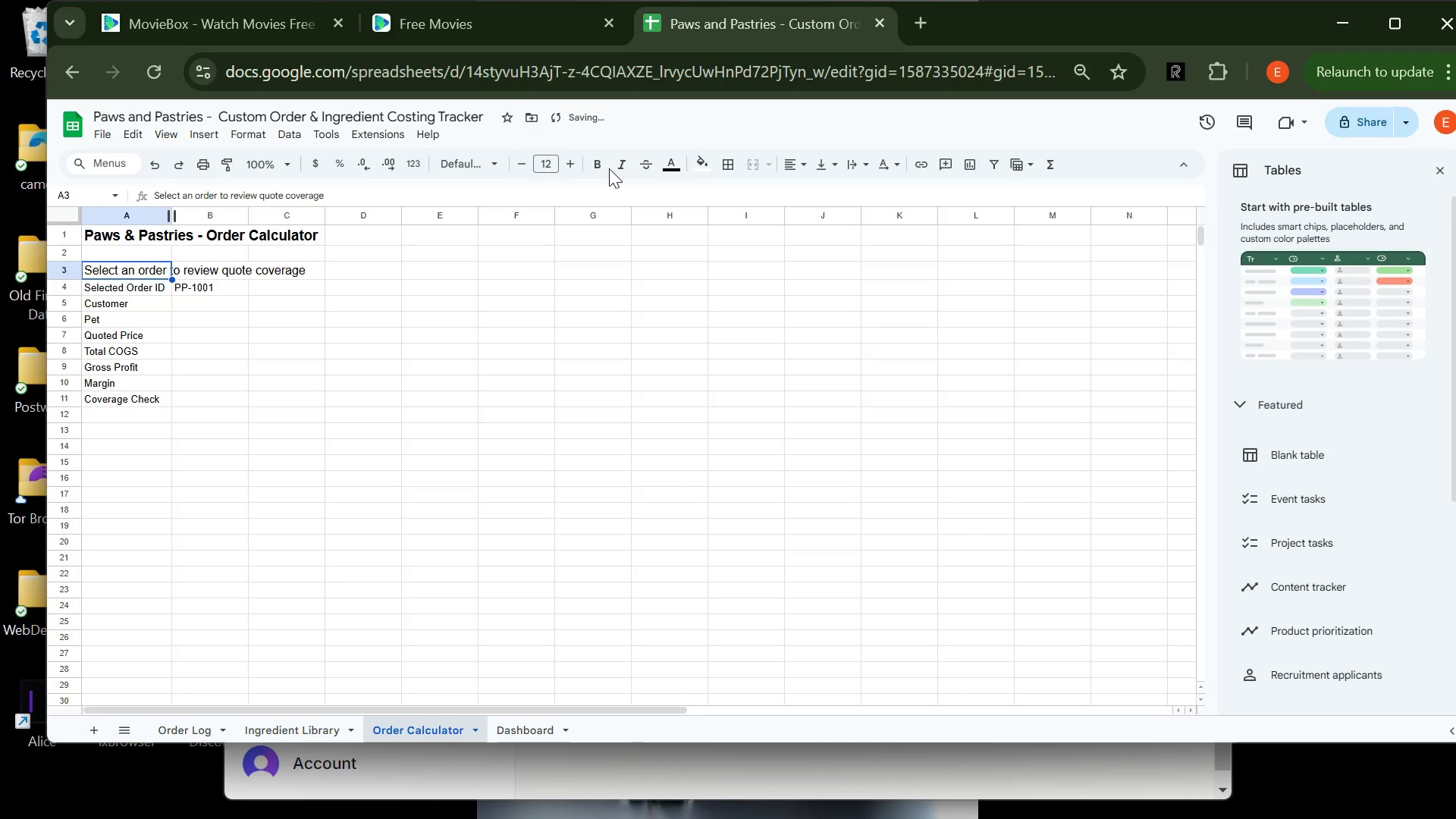 
left_click([600, 162])
 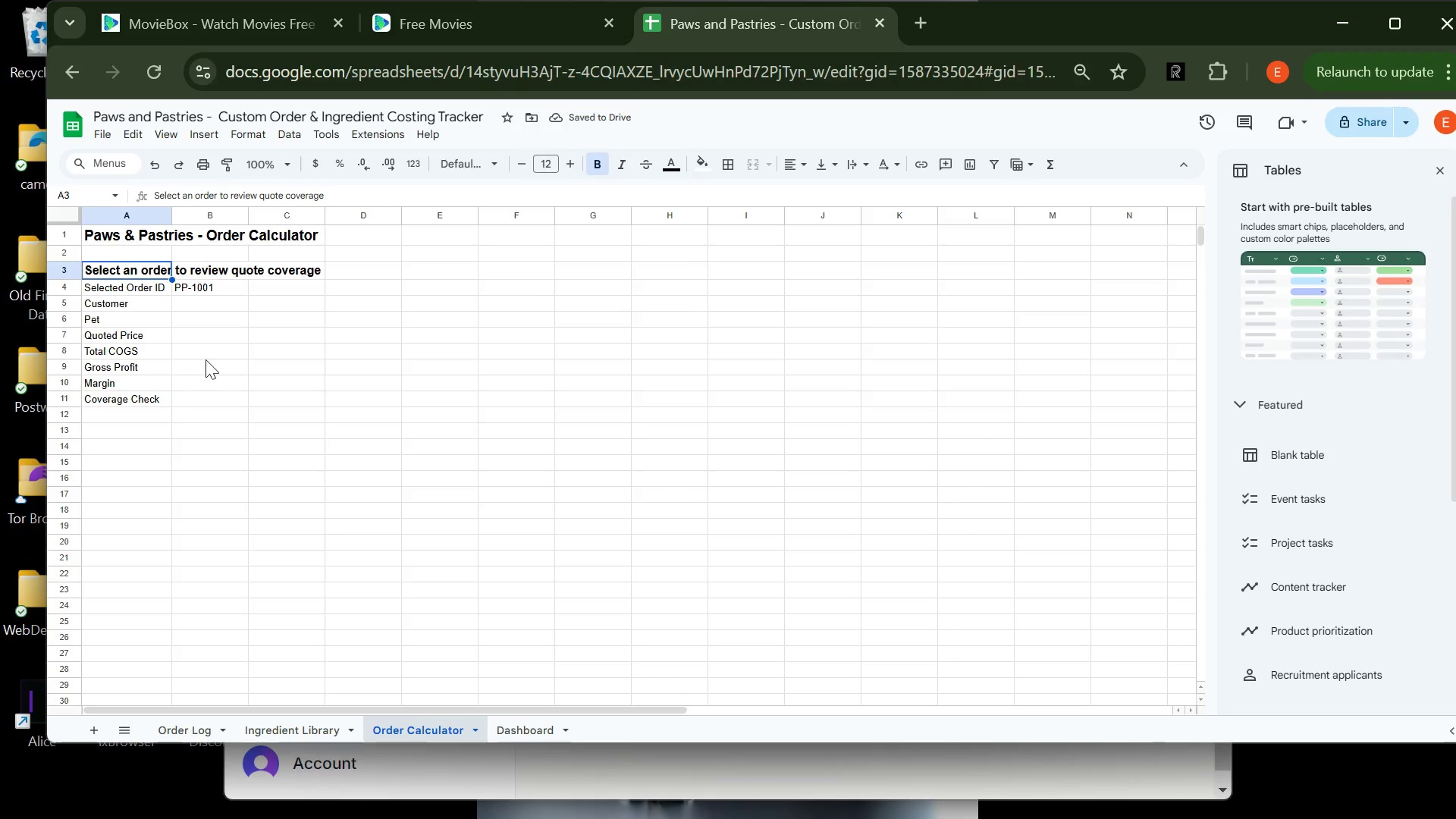 
left_click([192, 305])
 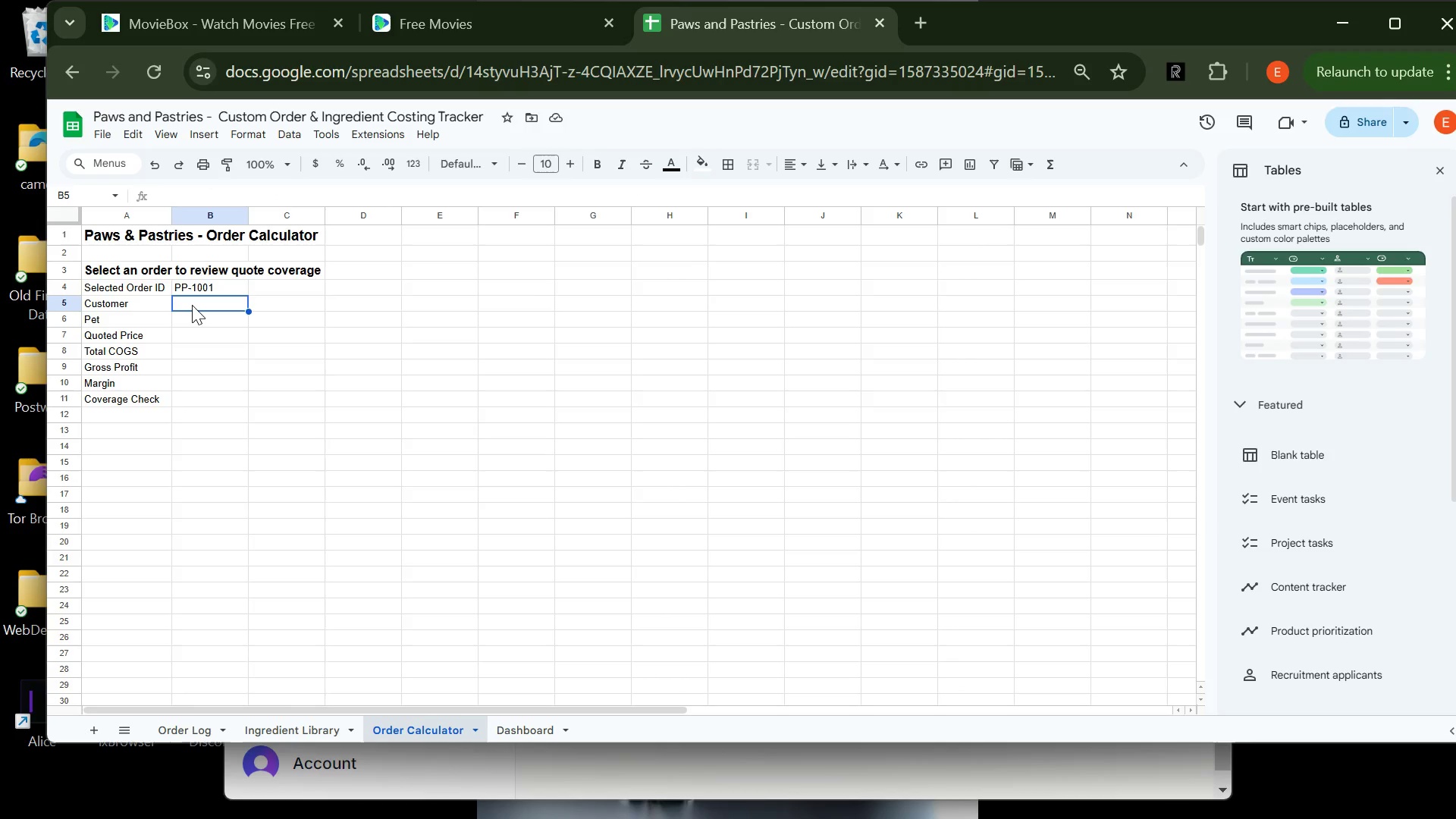 
type(=IFERROR(VLOOKUP()
 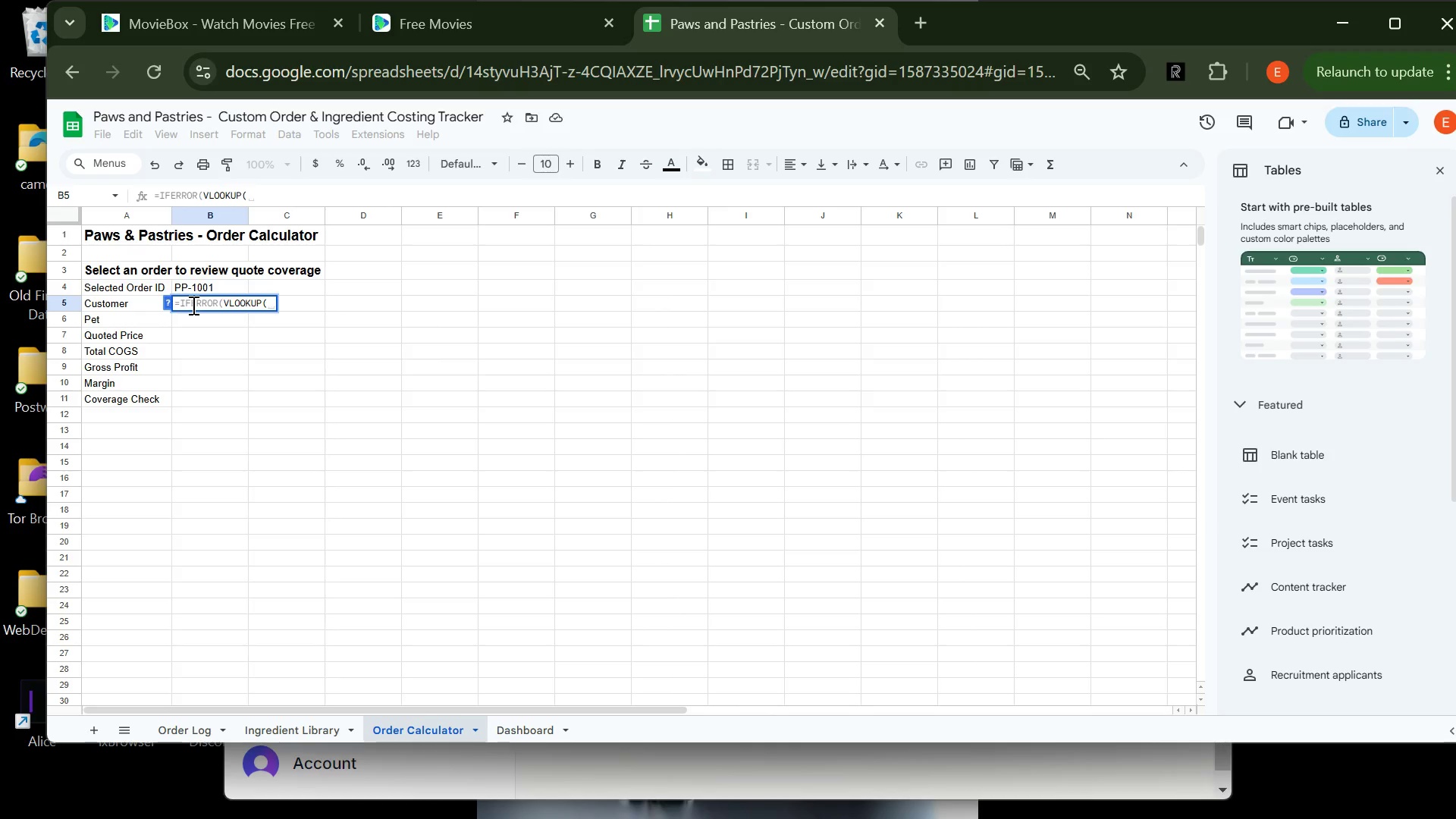 
type(B$,'Order Log"!$A$5:$Q)
 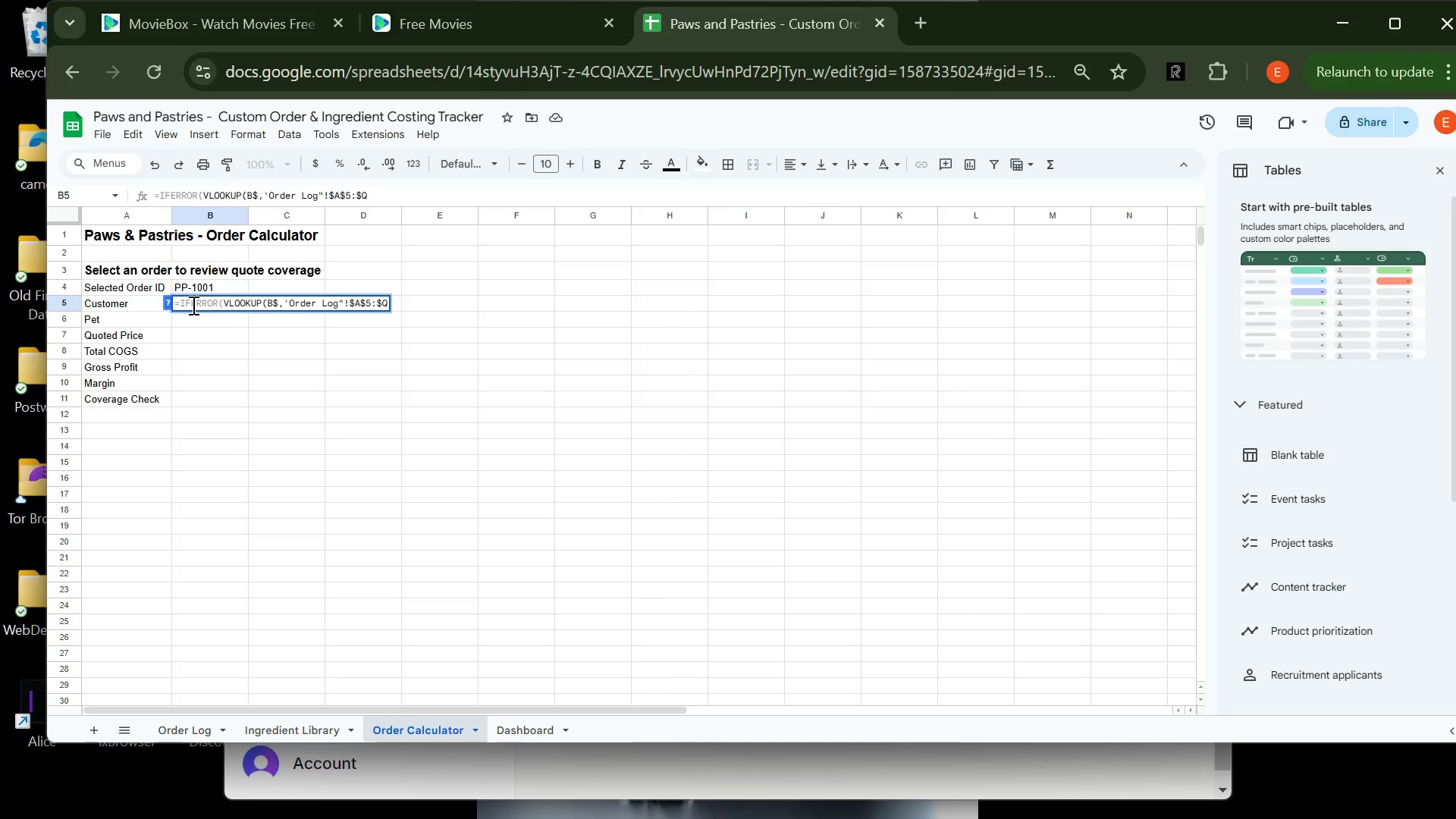 
type($%)0)
key(Backspace)
key(Backspace)
key(Backspace)
type(500)
 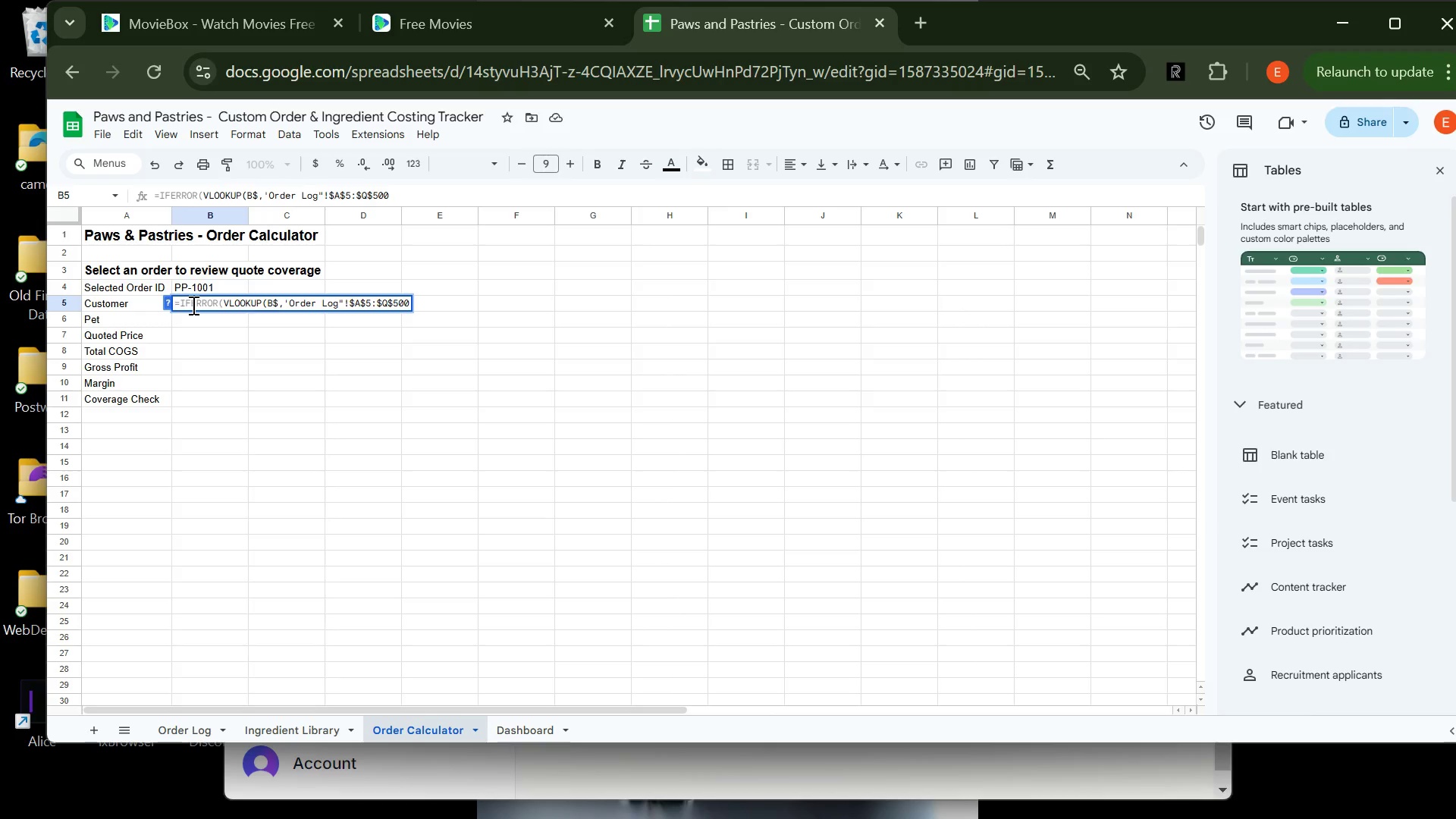 
type(,3,FALSE))
 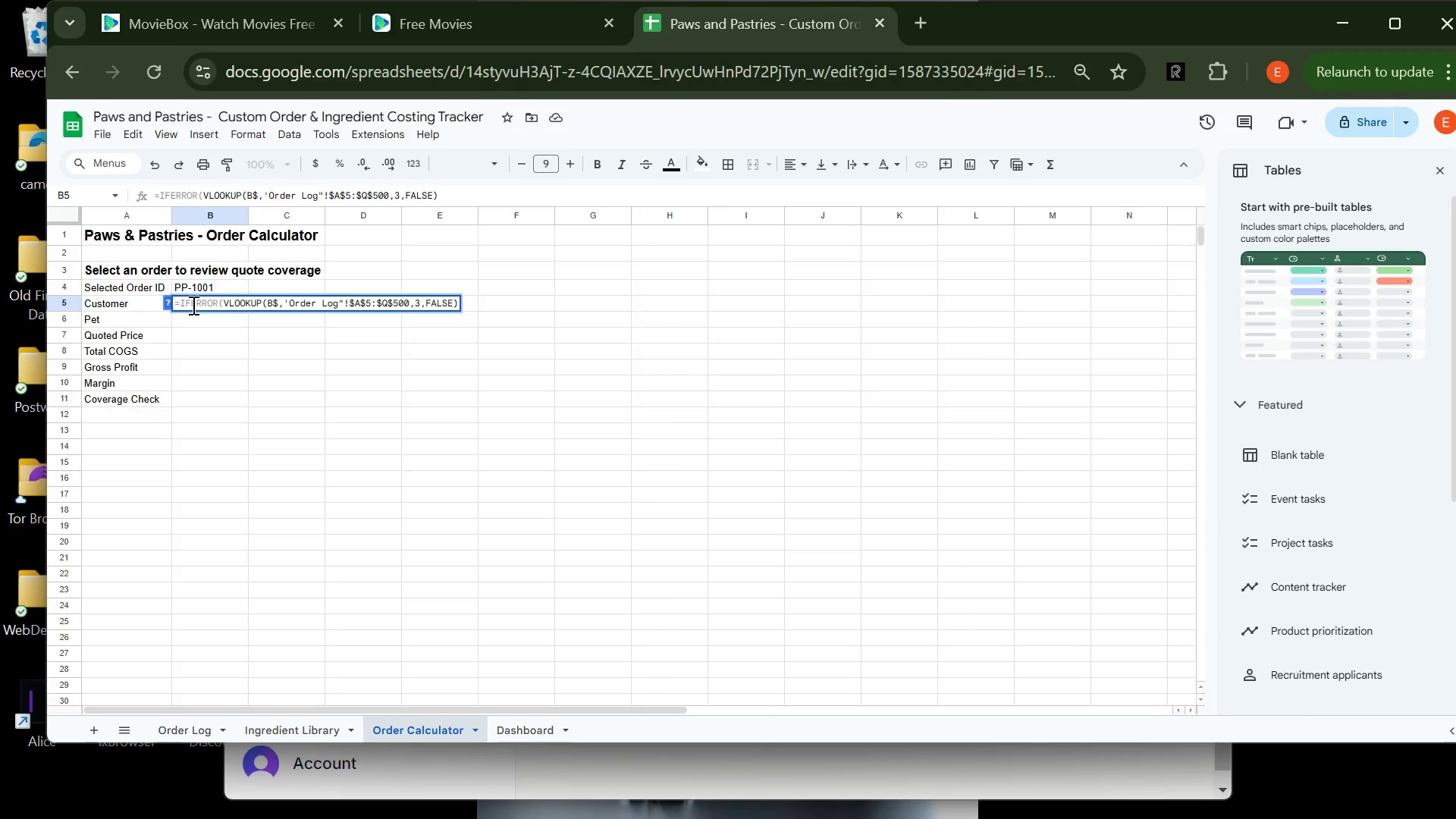 
key(Comma)
 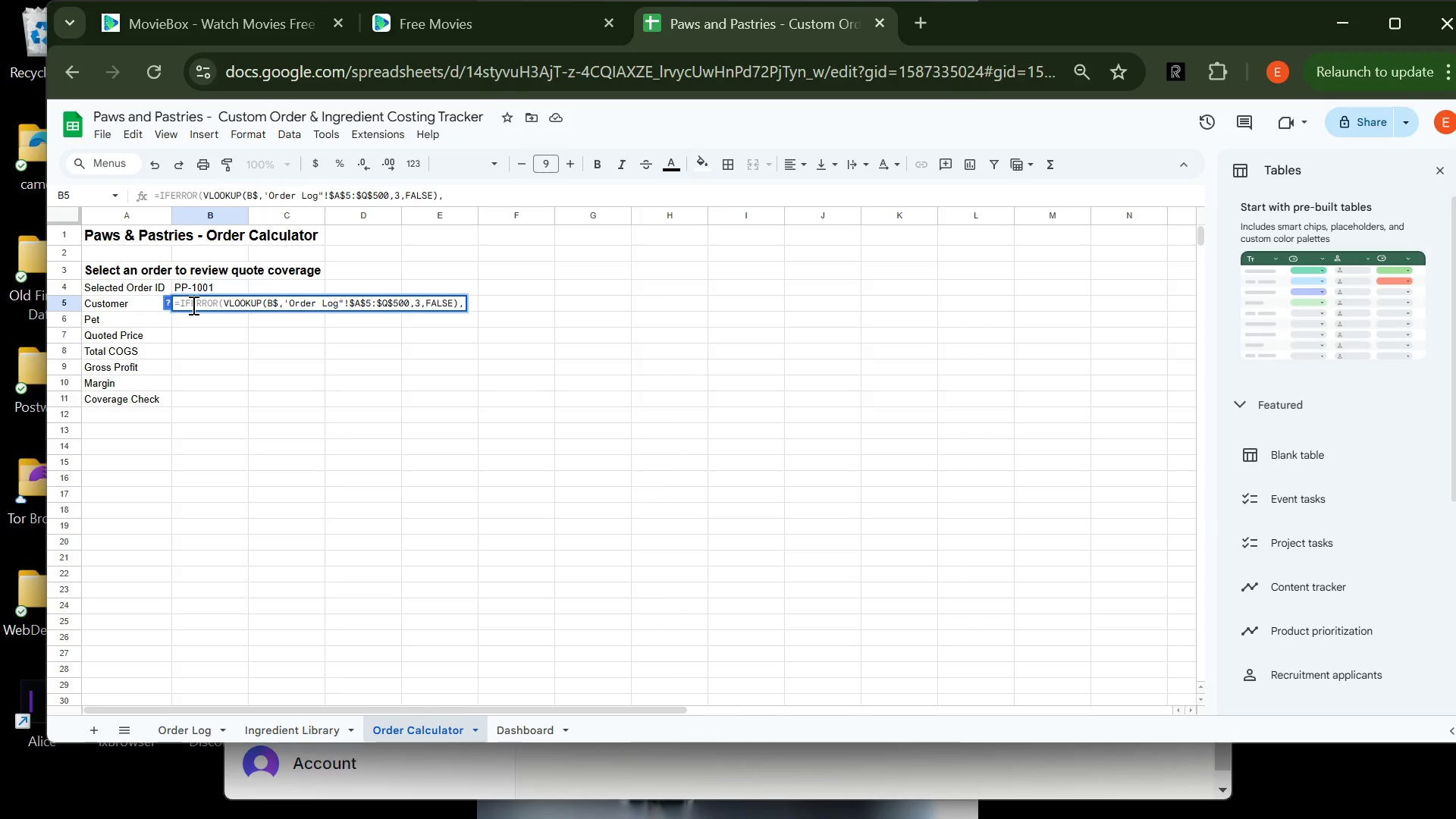 
key(Shift+Quote)
 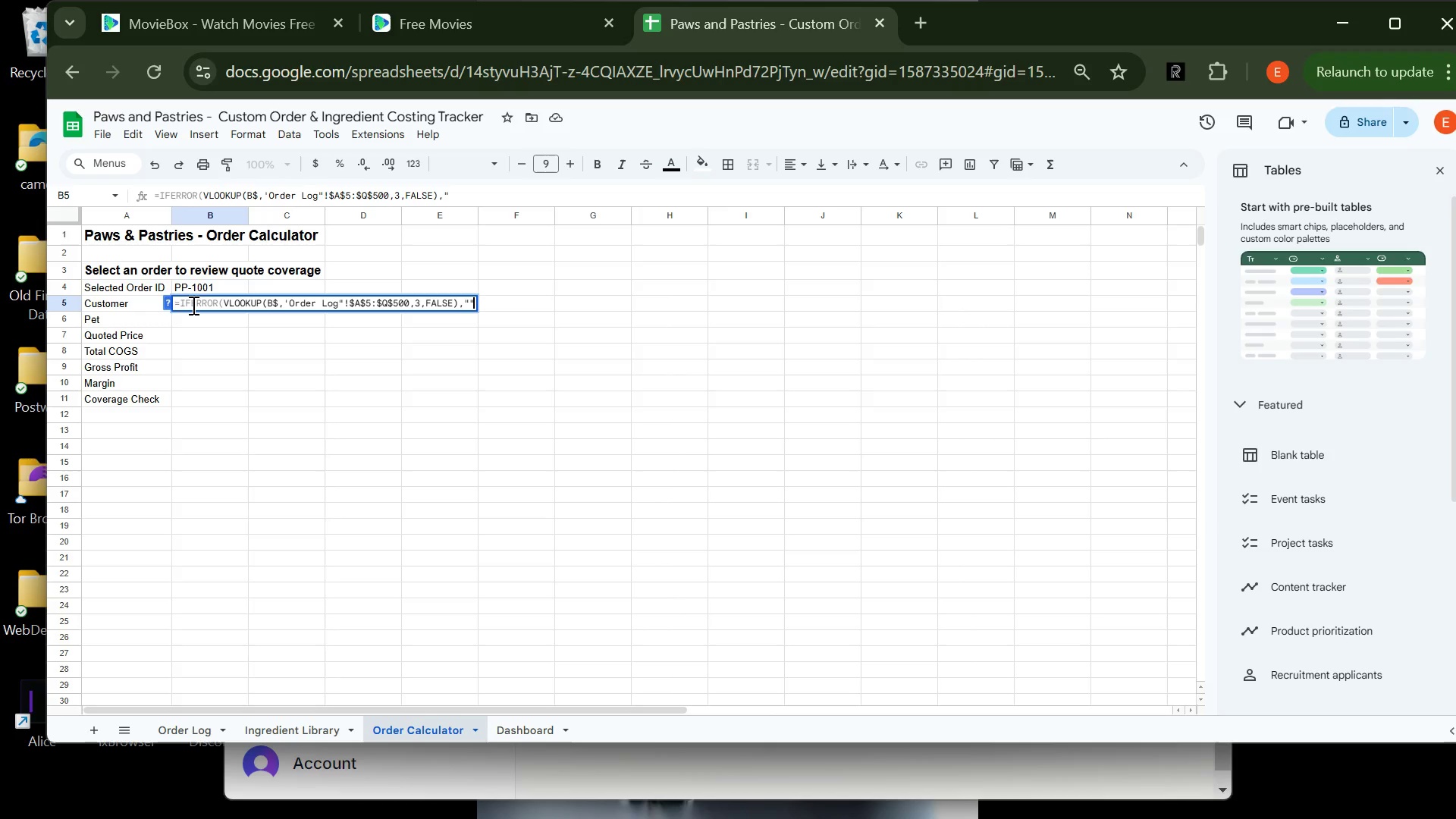 
key(Shift+Quote)
 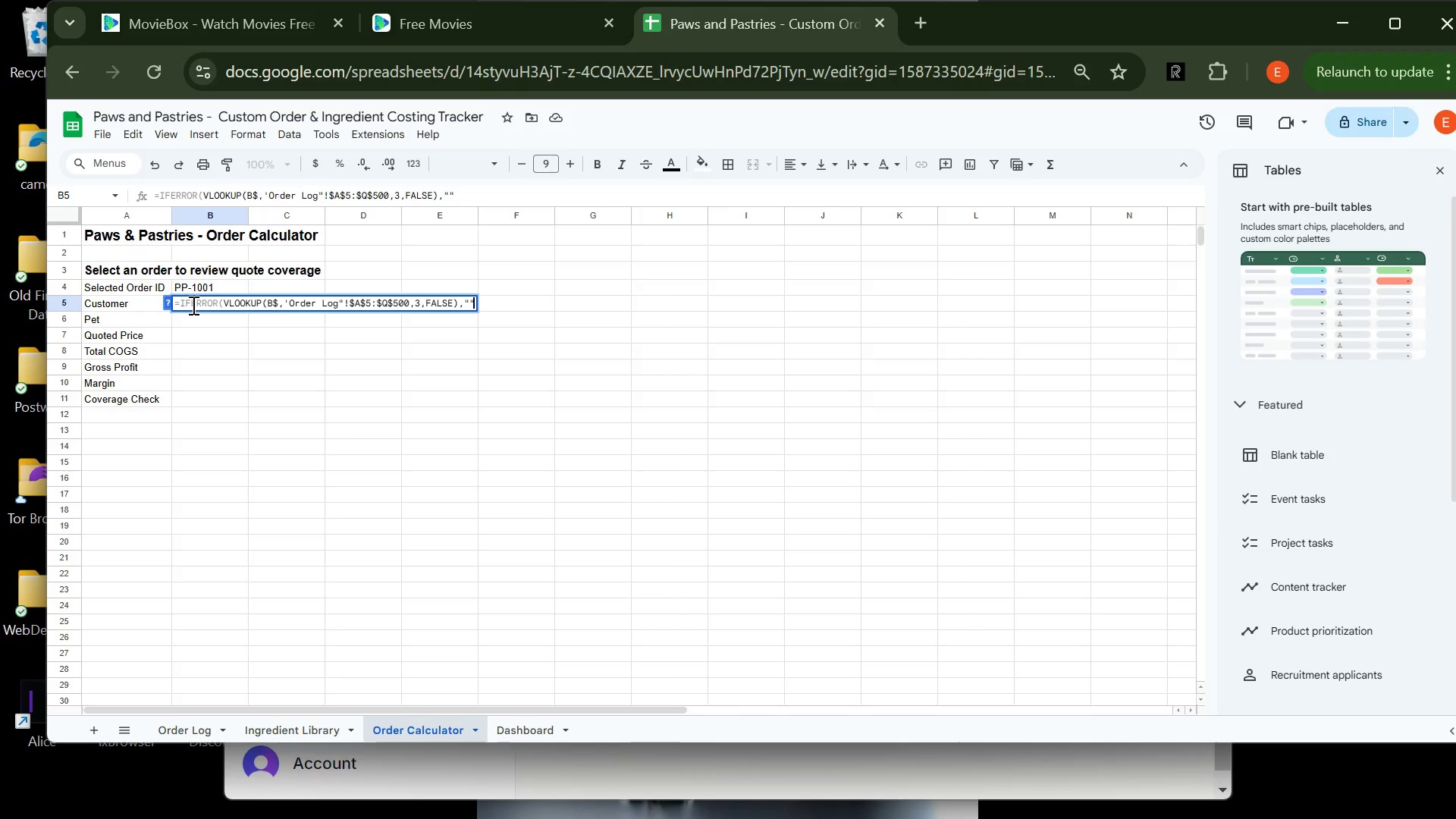 
key(Shift+0)
 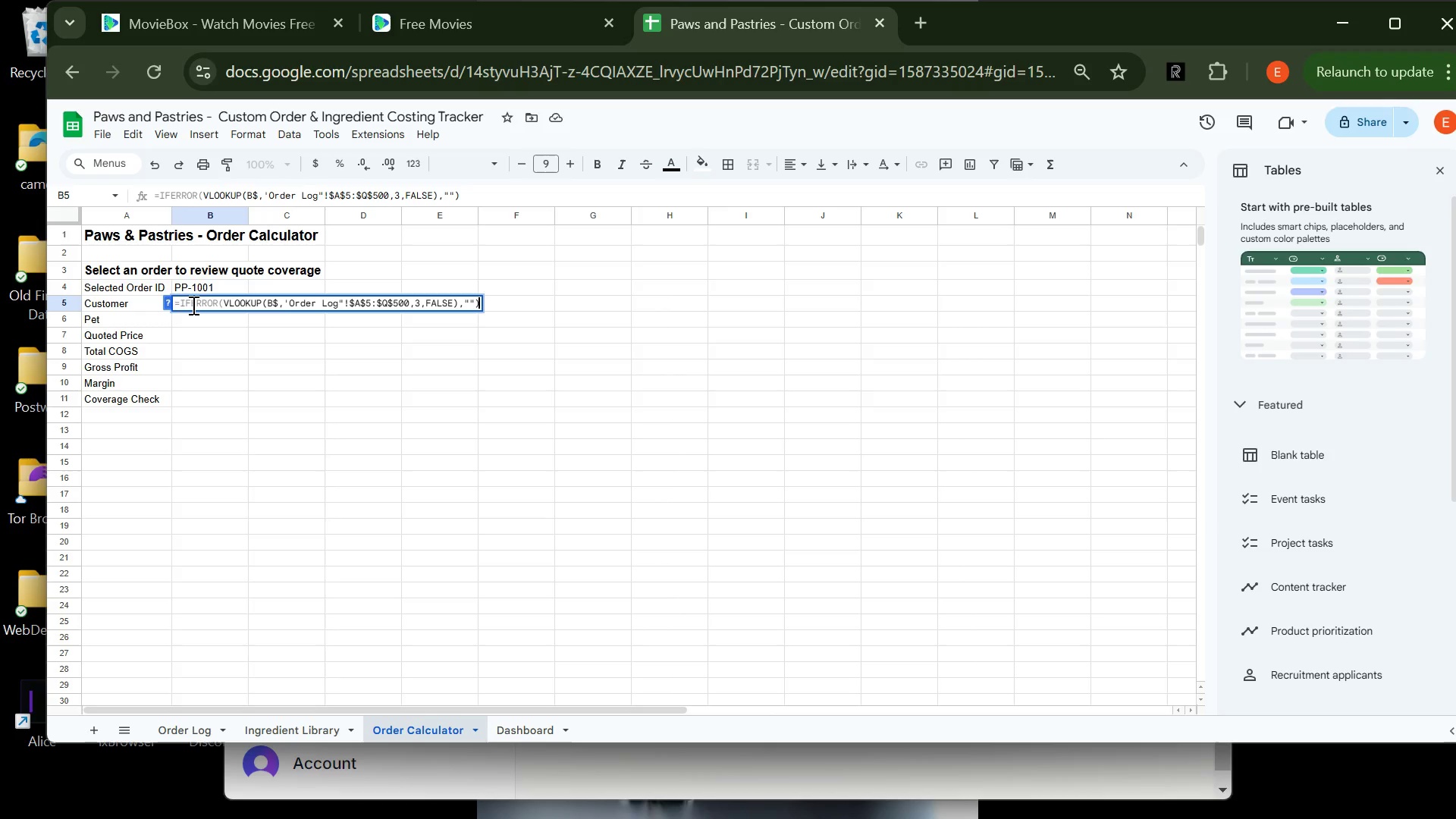 
key(Enter)
 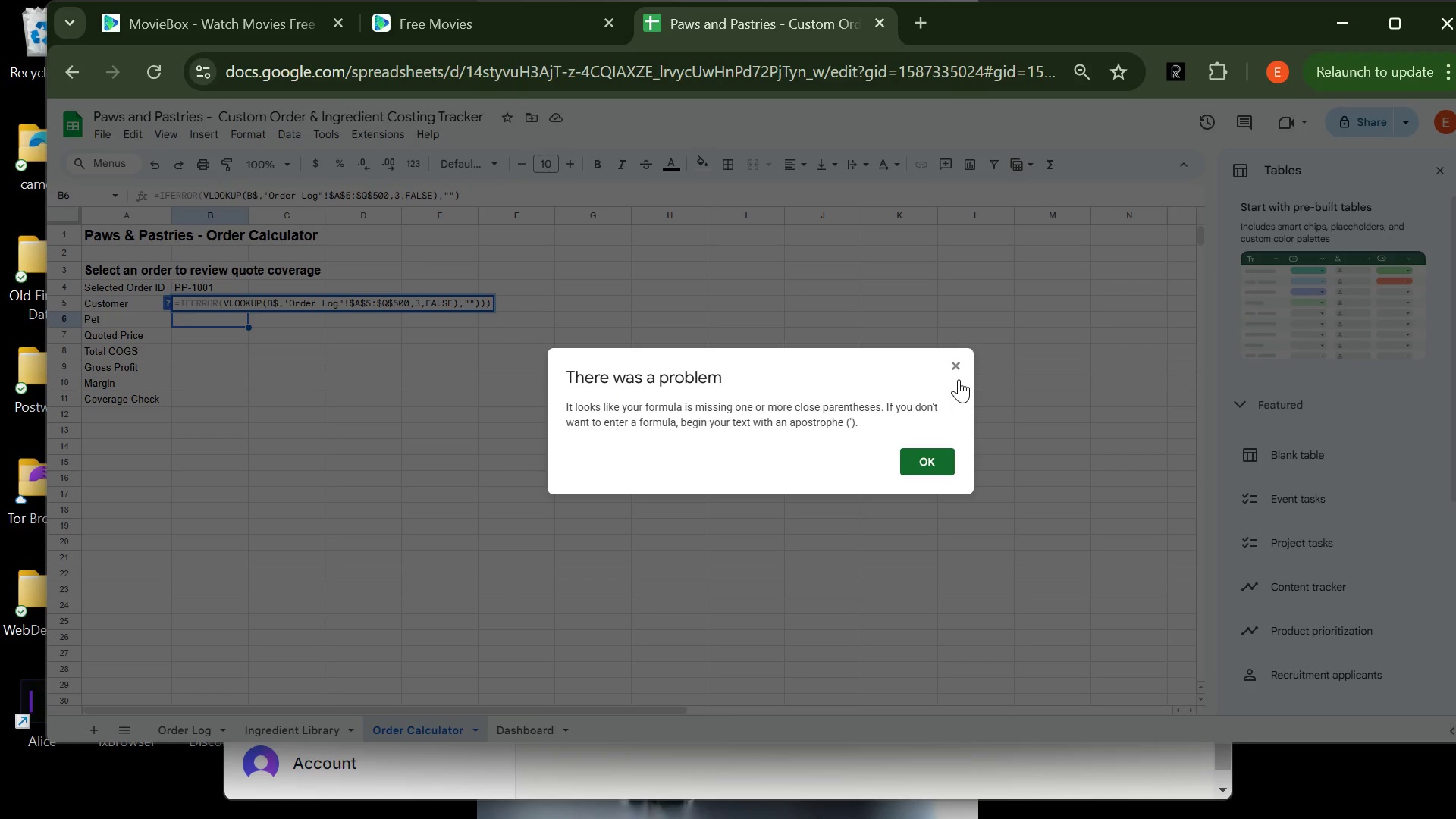 
left_click([959, 359])
 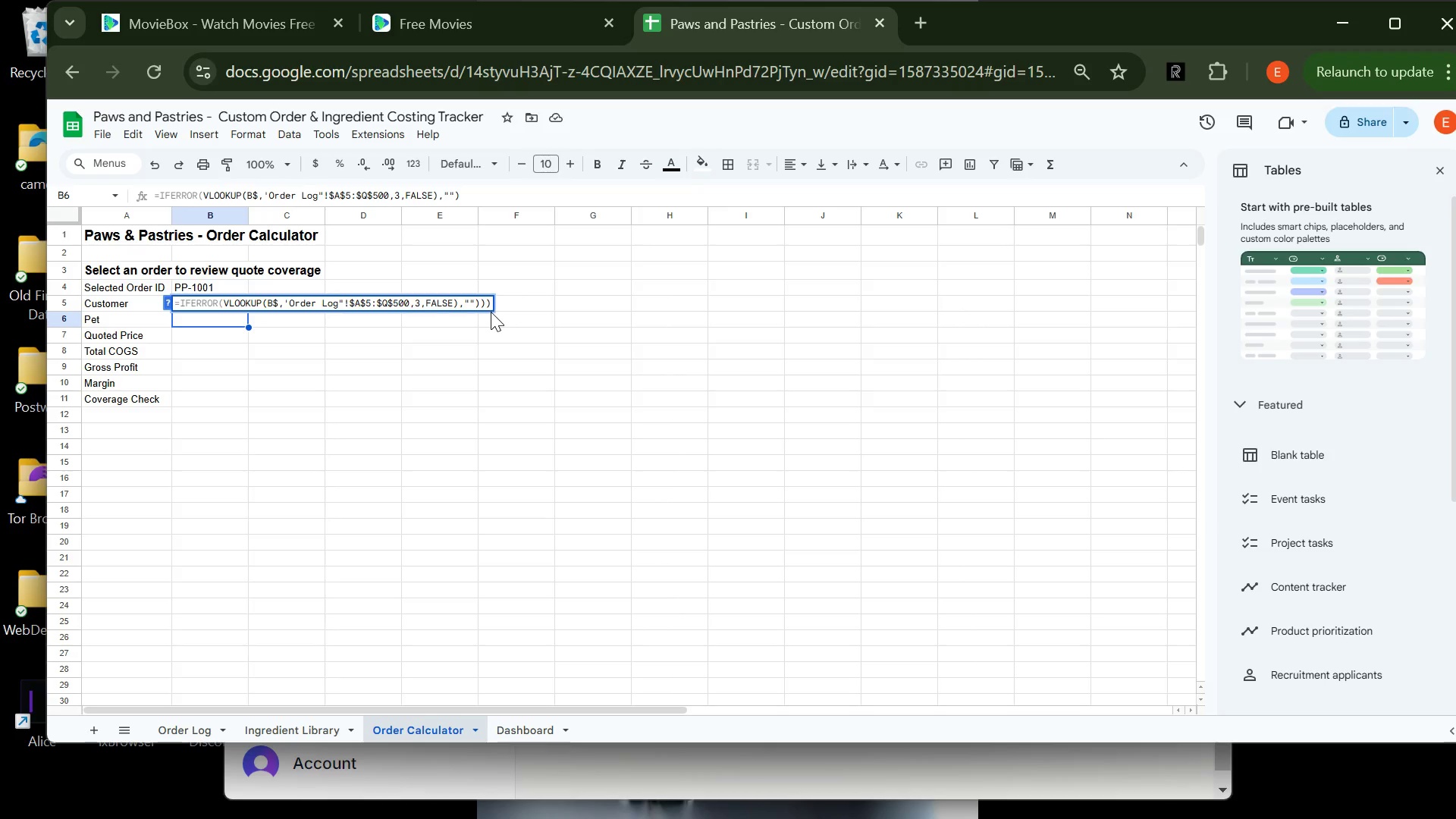 
wait(20.77)
 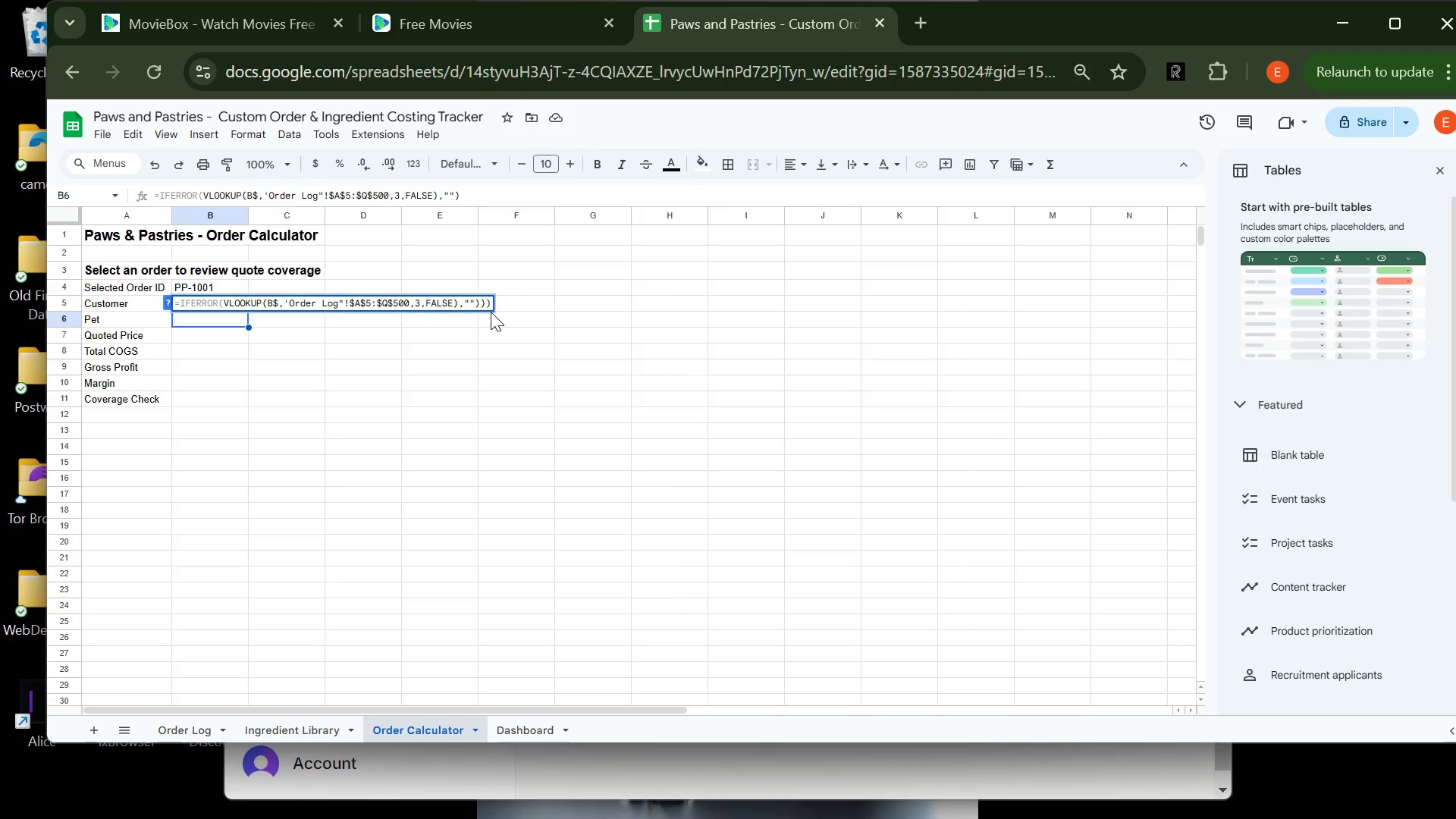 
key(Enter)
 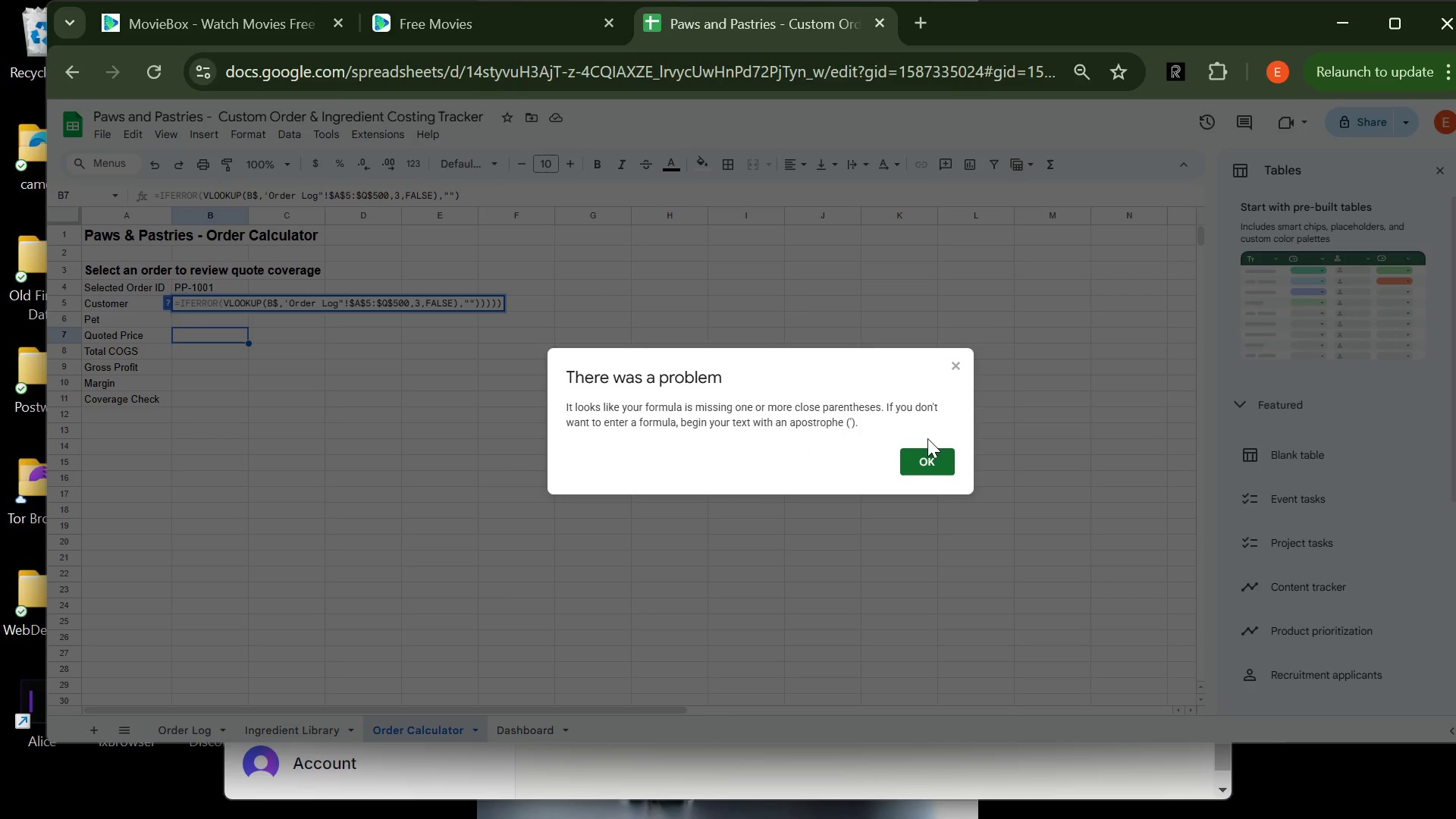 
left_click([927, 458])
 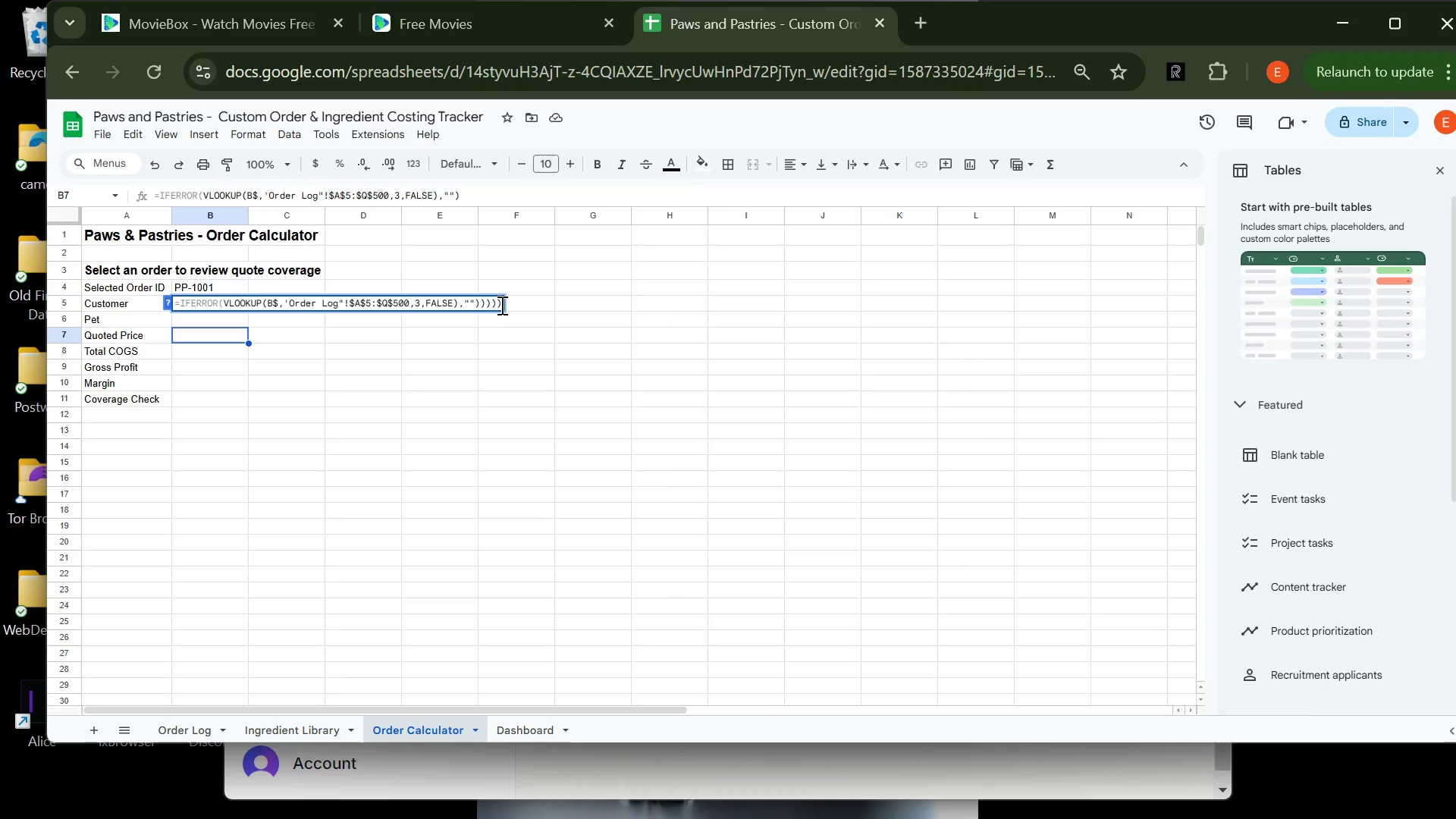 
left_click([499, 300])
 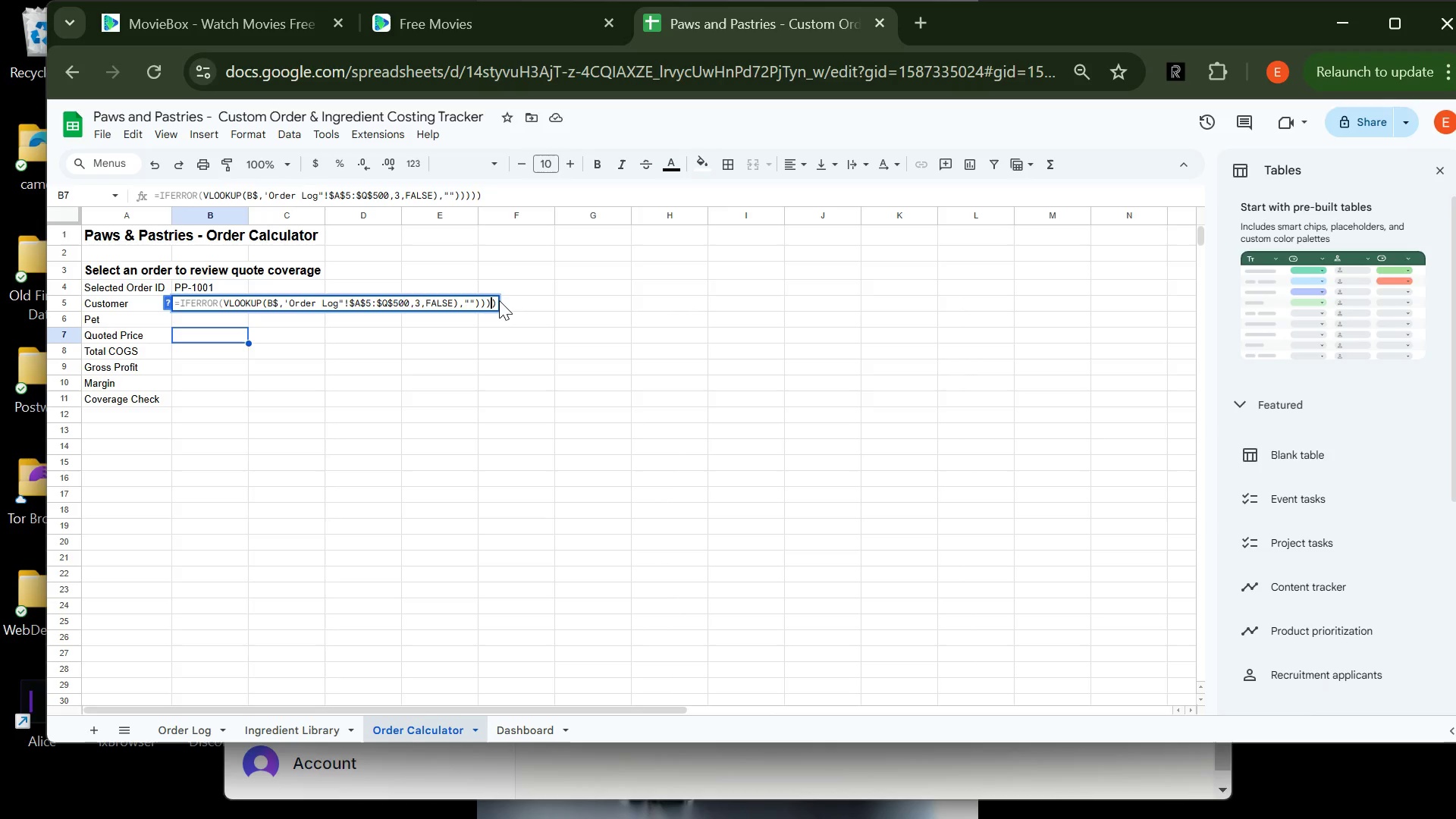 
key(Backspace)
 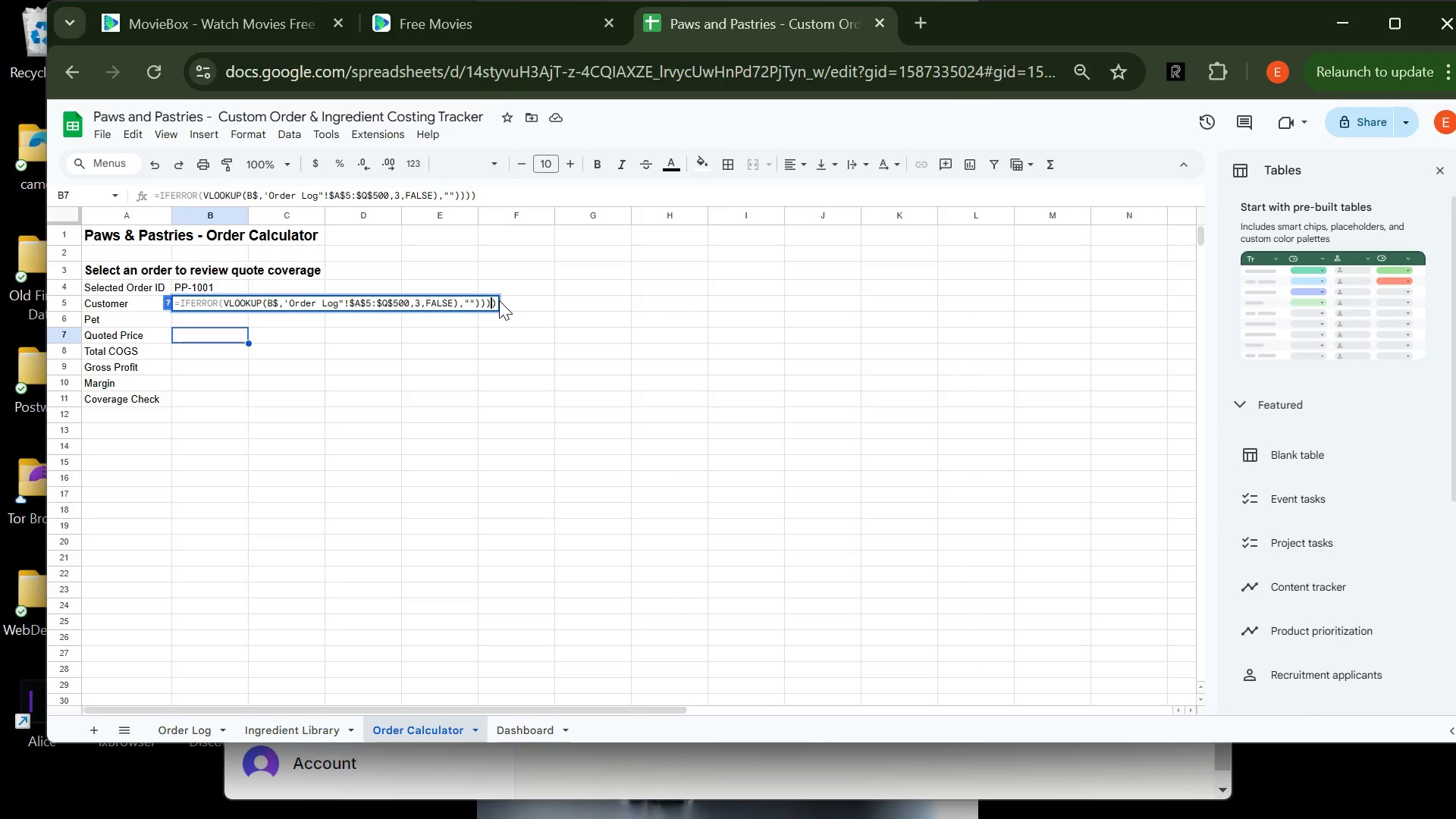 
key(Backspace)
 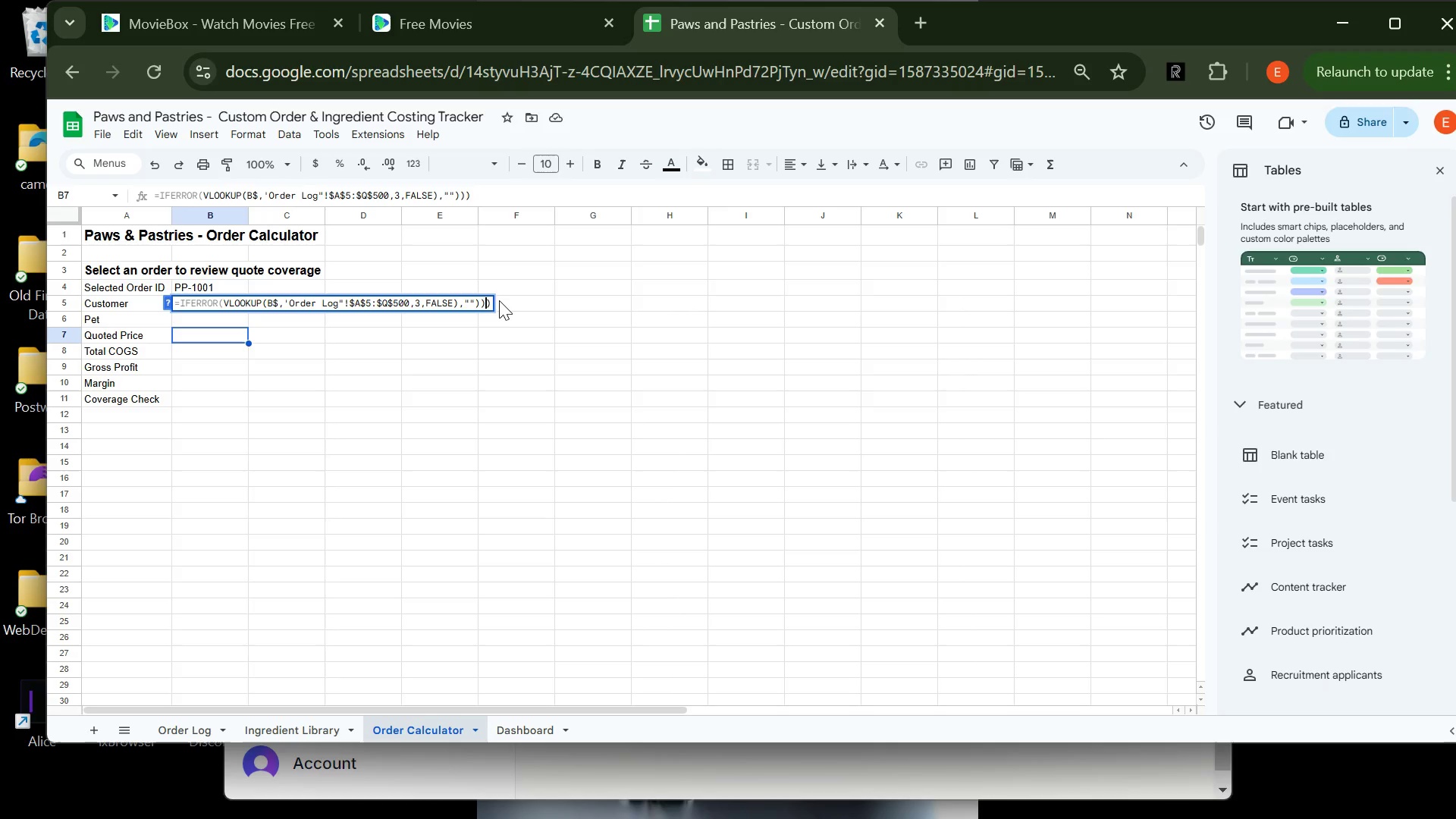 
key(Backspace)
 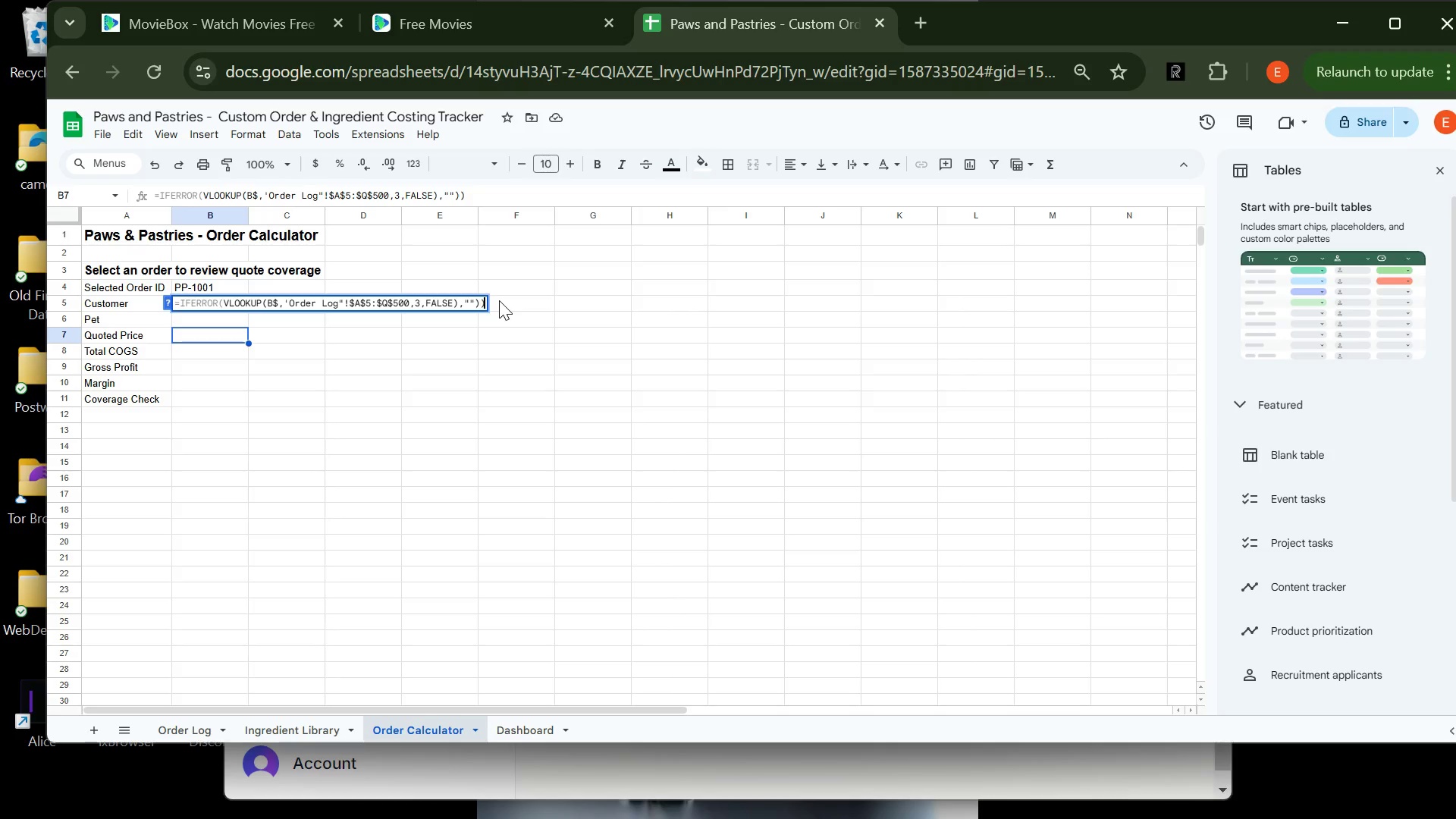 
key(ArrowRight)
 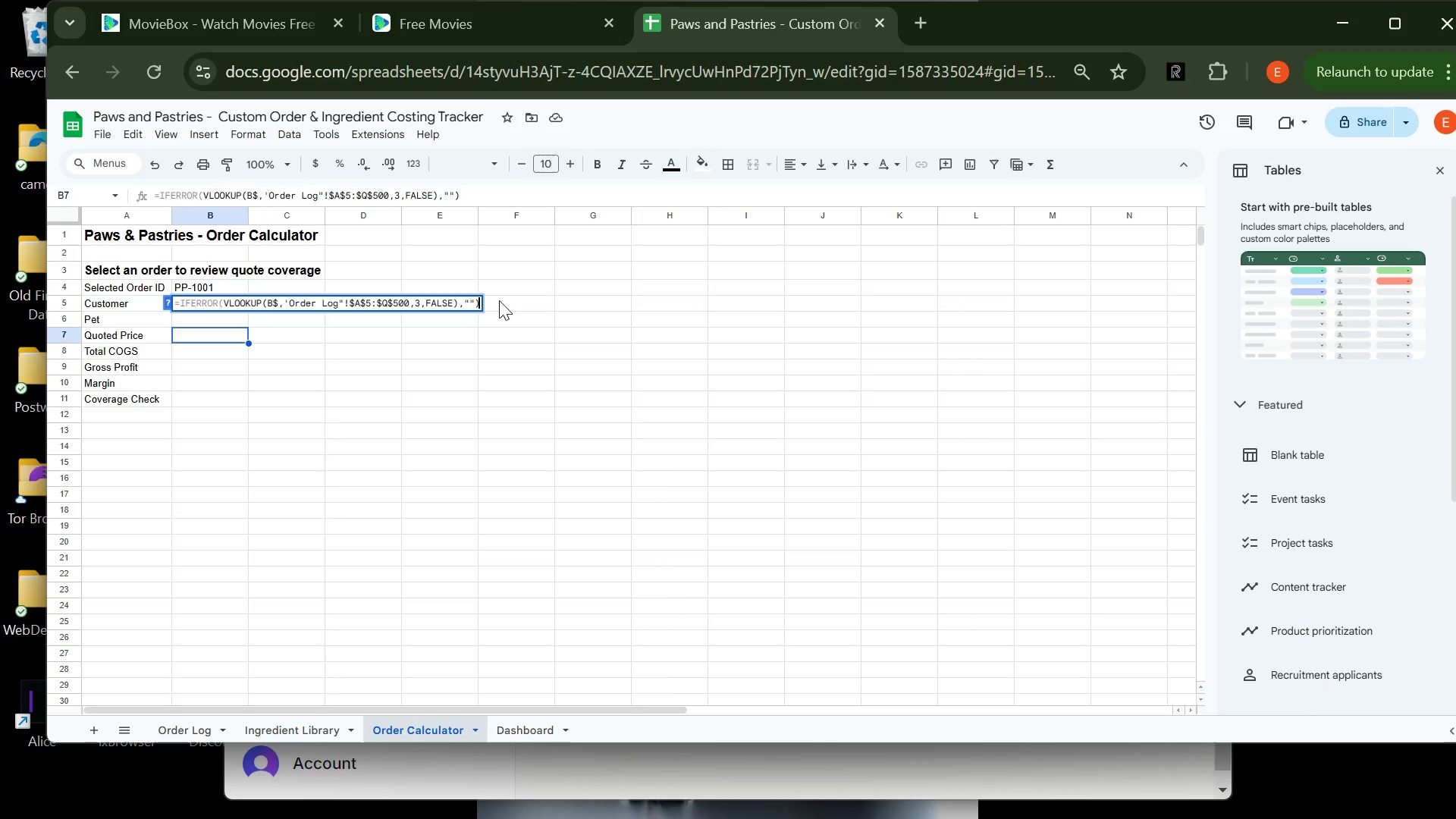 
key(Backspace)
 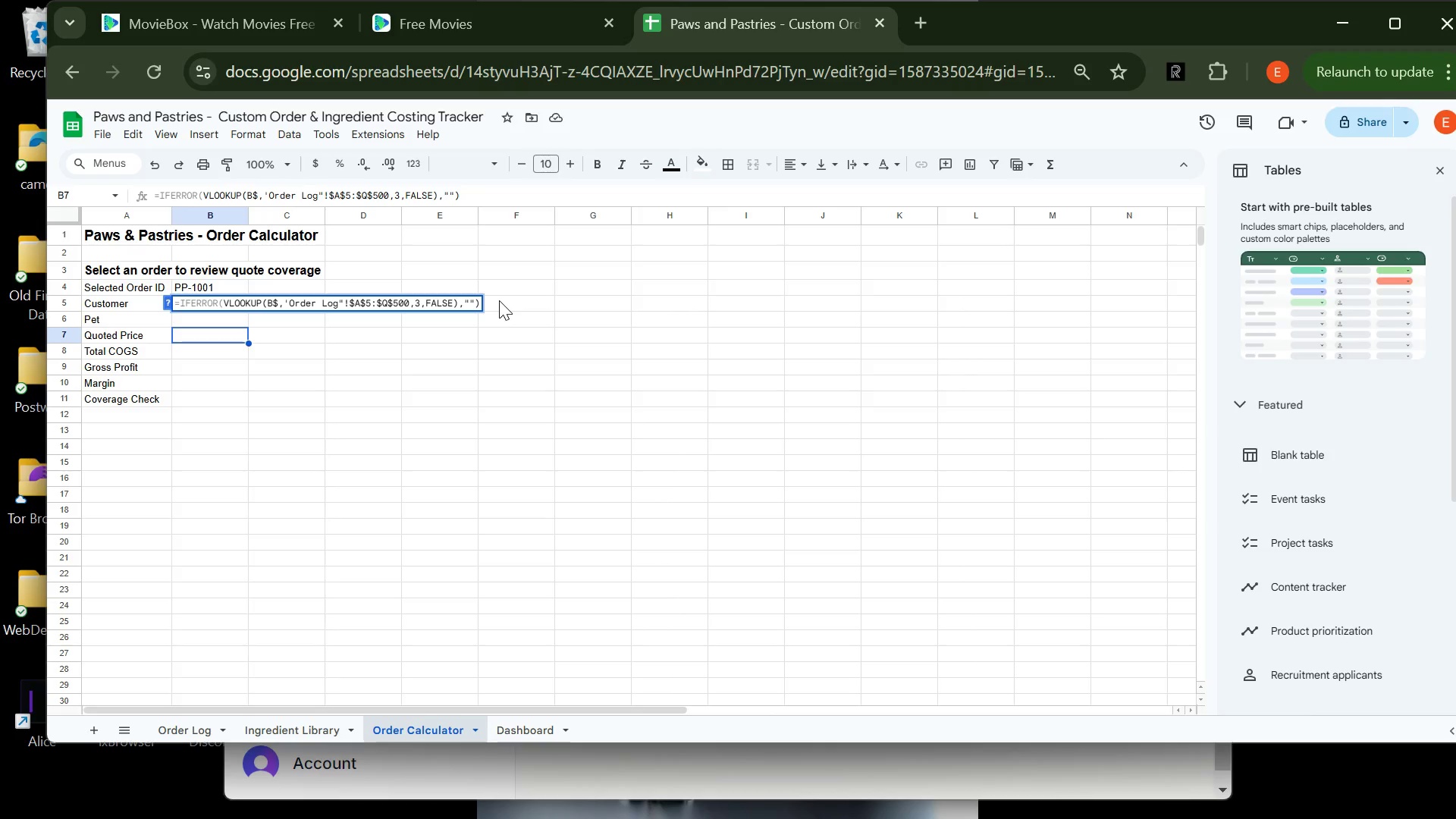 
key(ArrowLeft)
 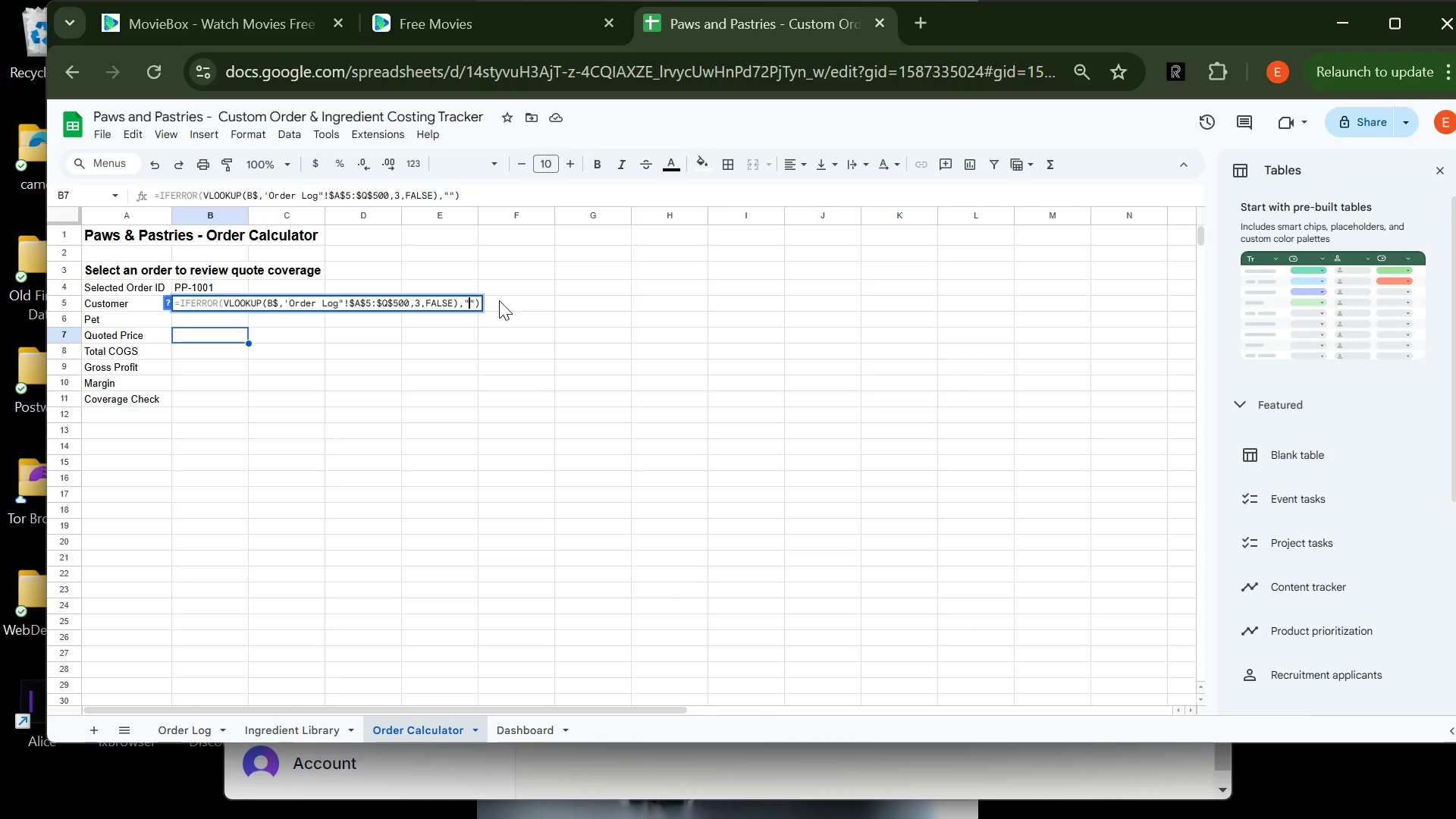 
key(ArrowLeft)
 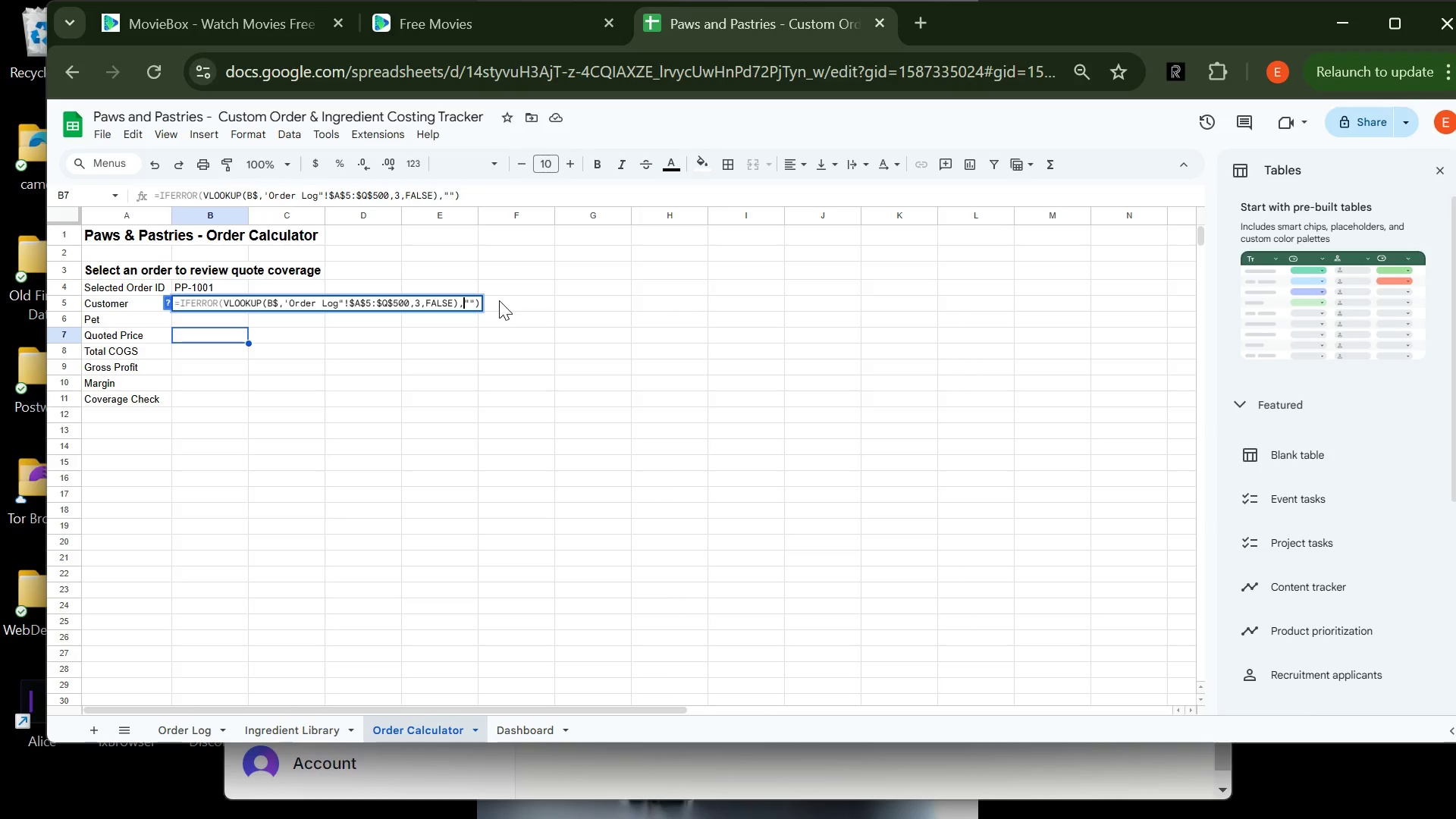 
key(ArrowLeft)
 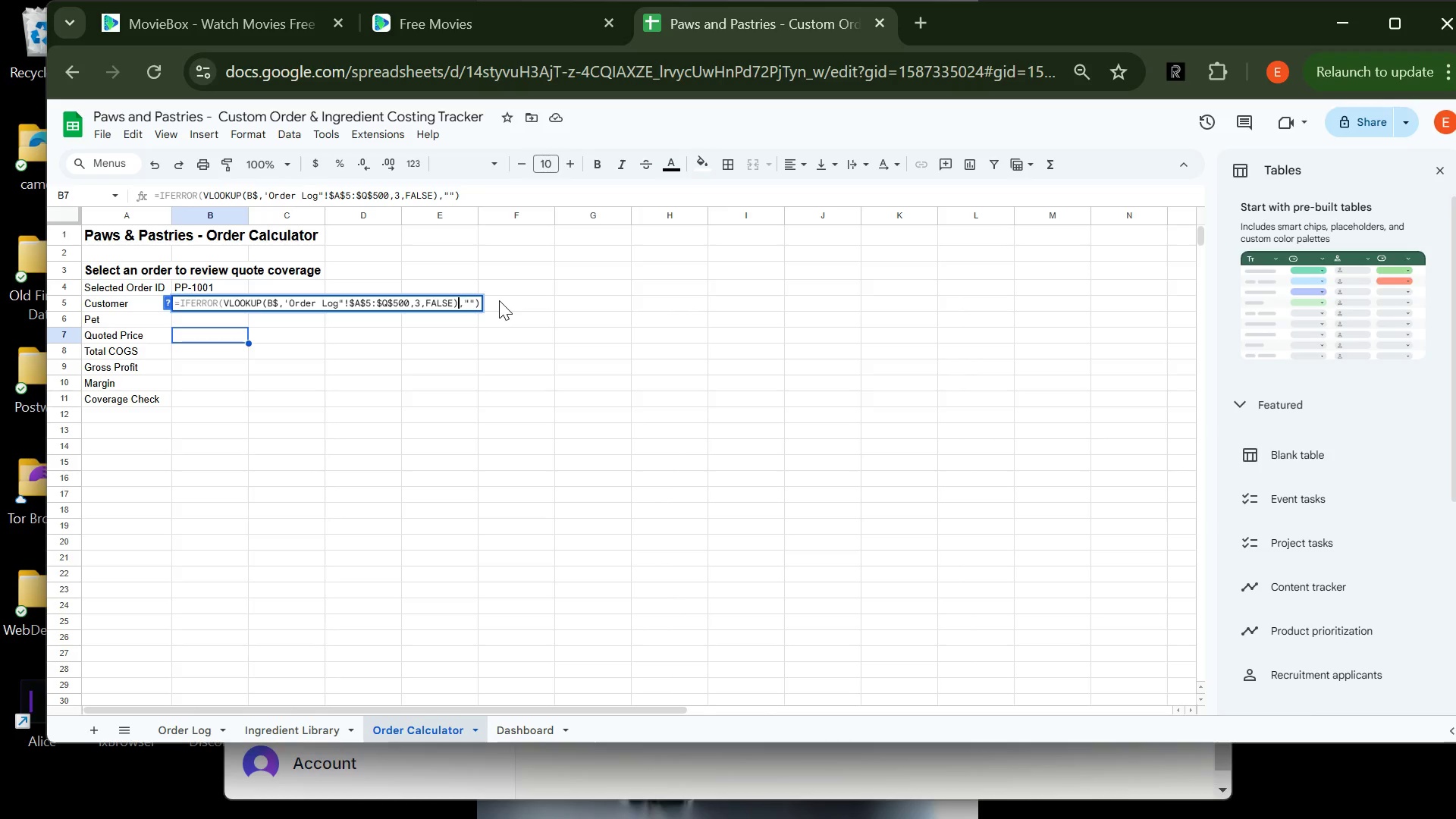 
key(ArrowLeft)
 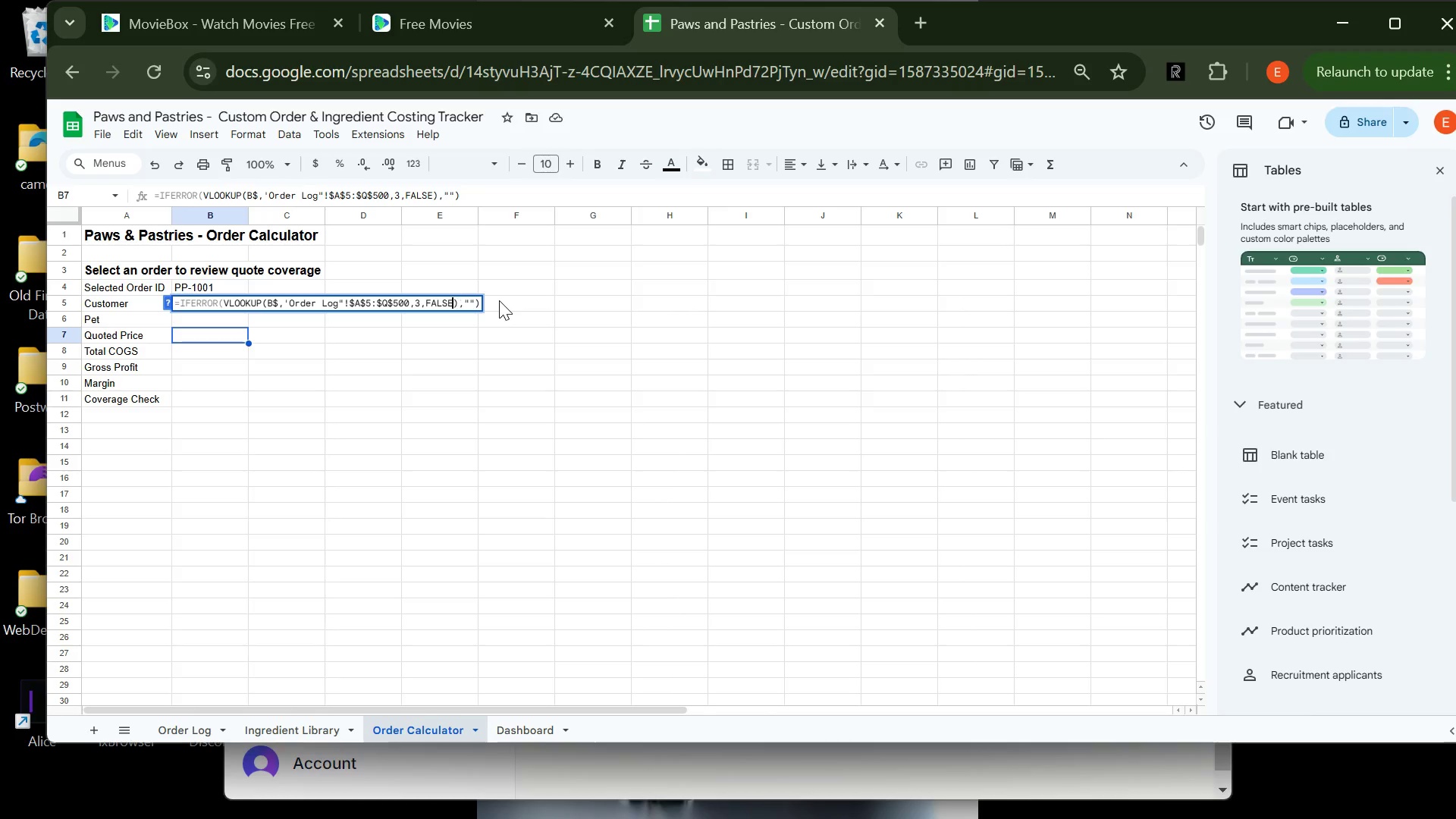 
hold_key(key=ArrowLeft, duration=0.83)
 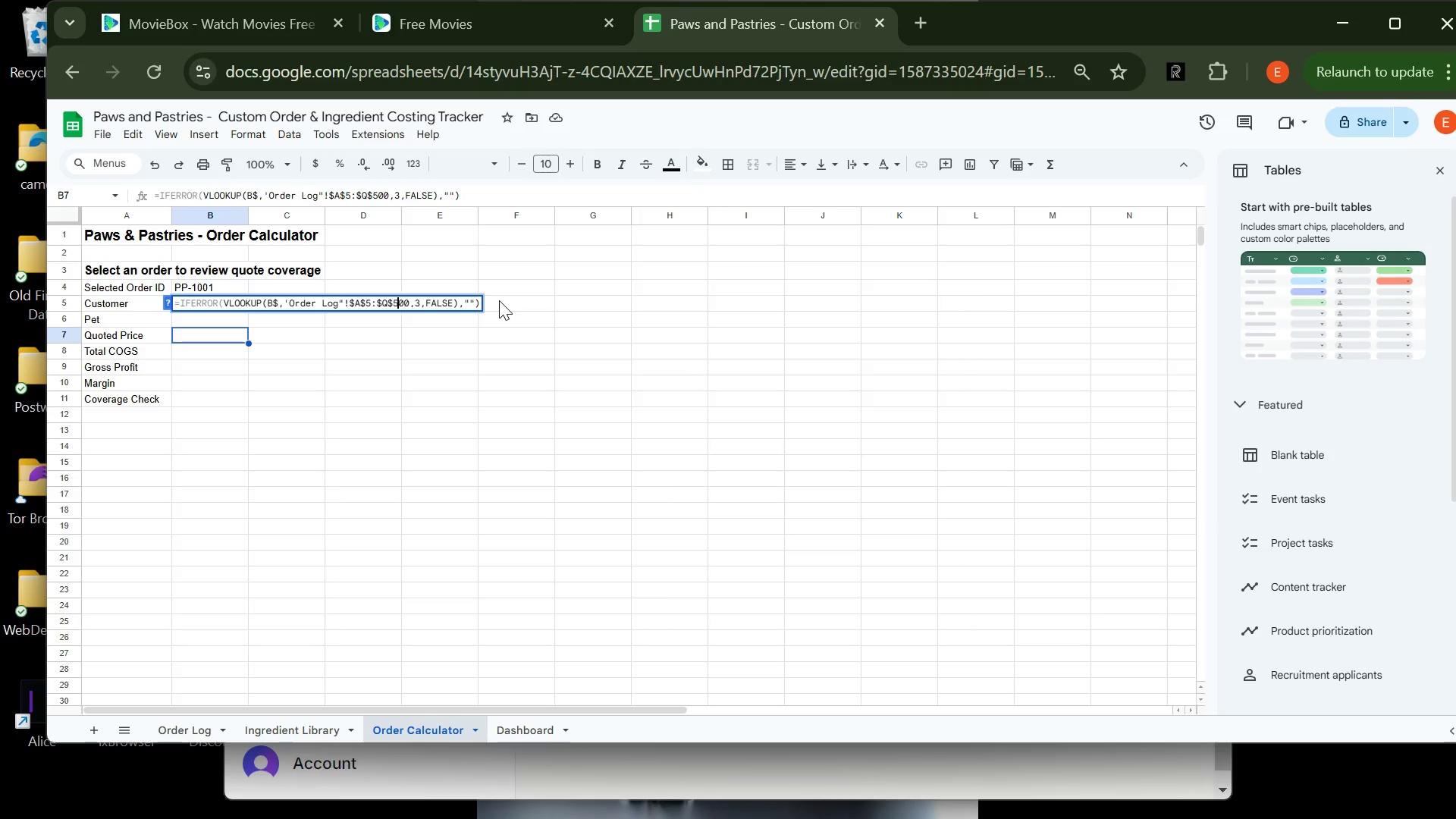 
key(ArrowLeft)
 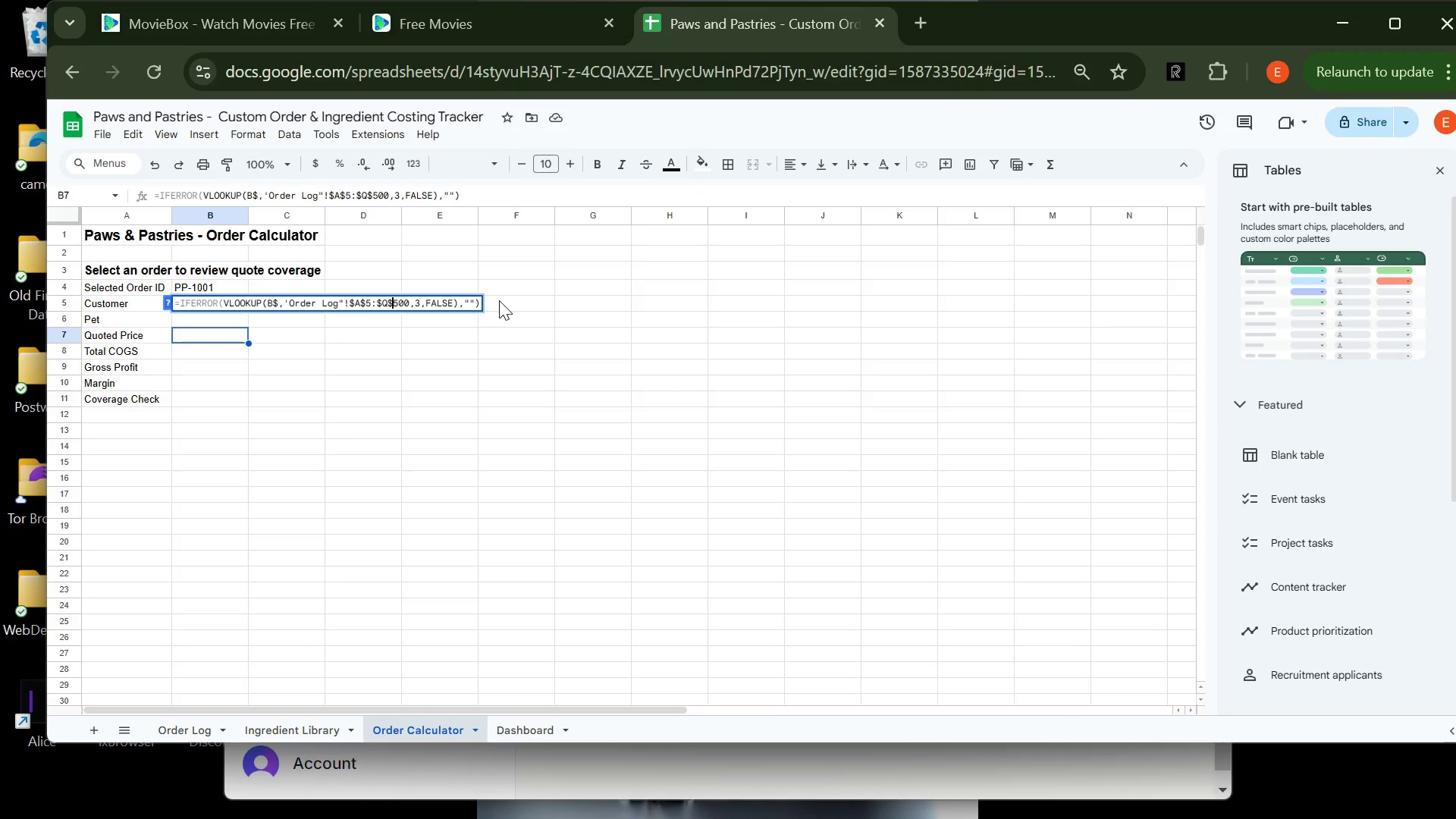 
key(ArrowLeft)
 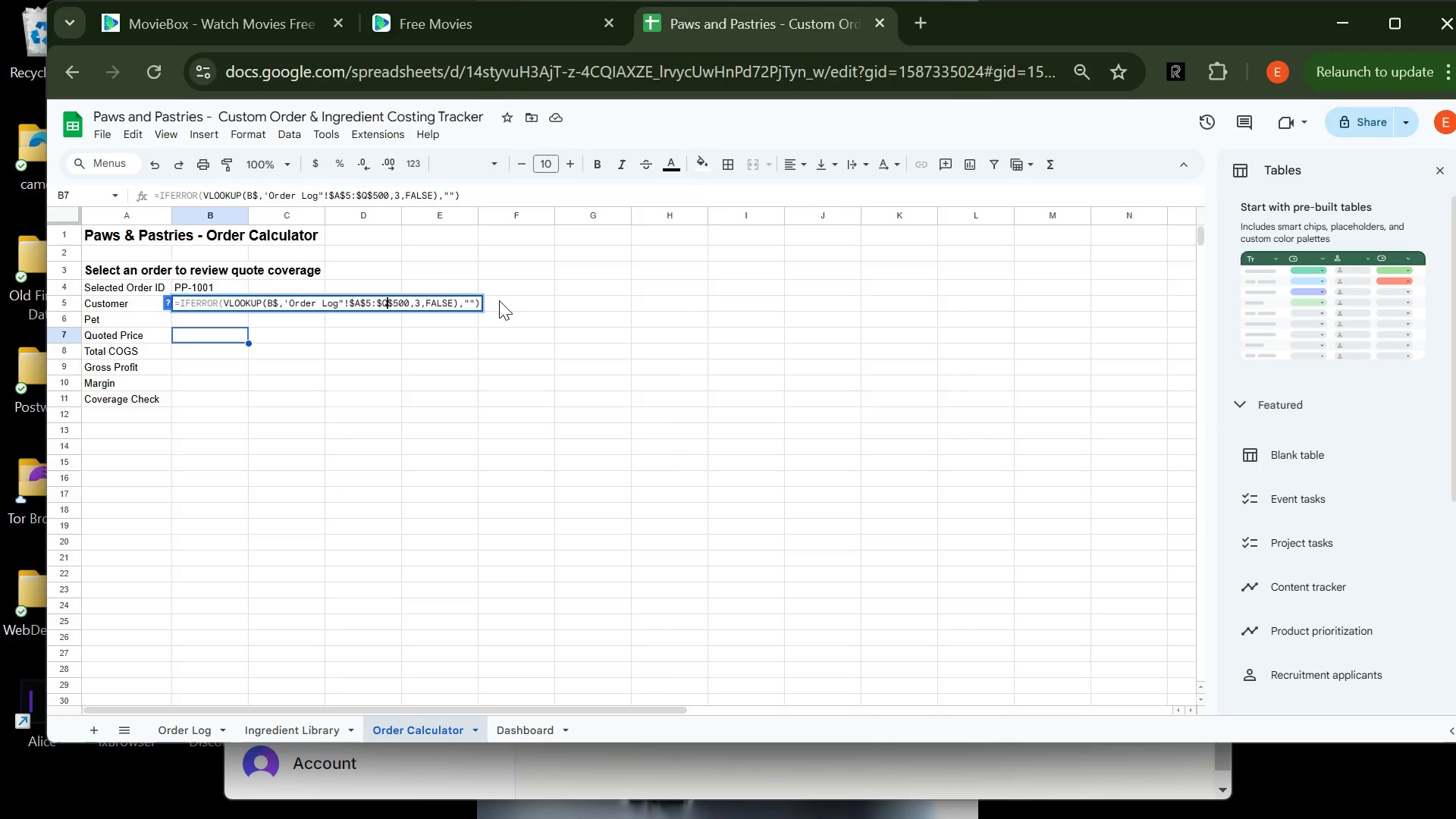 
key(ArrowLeft)
 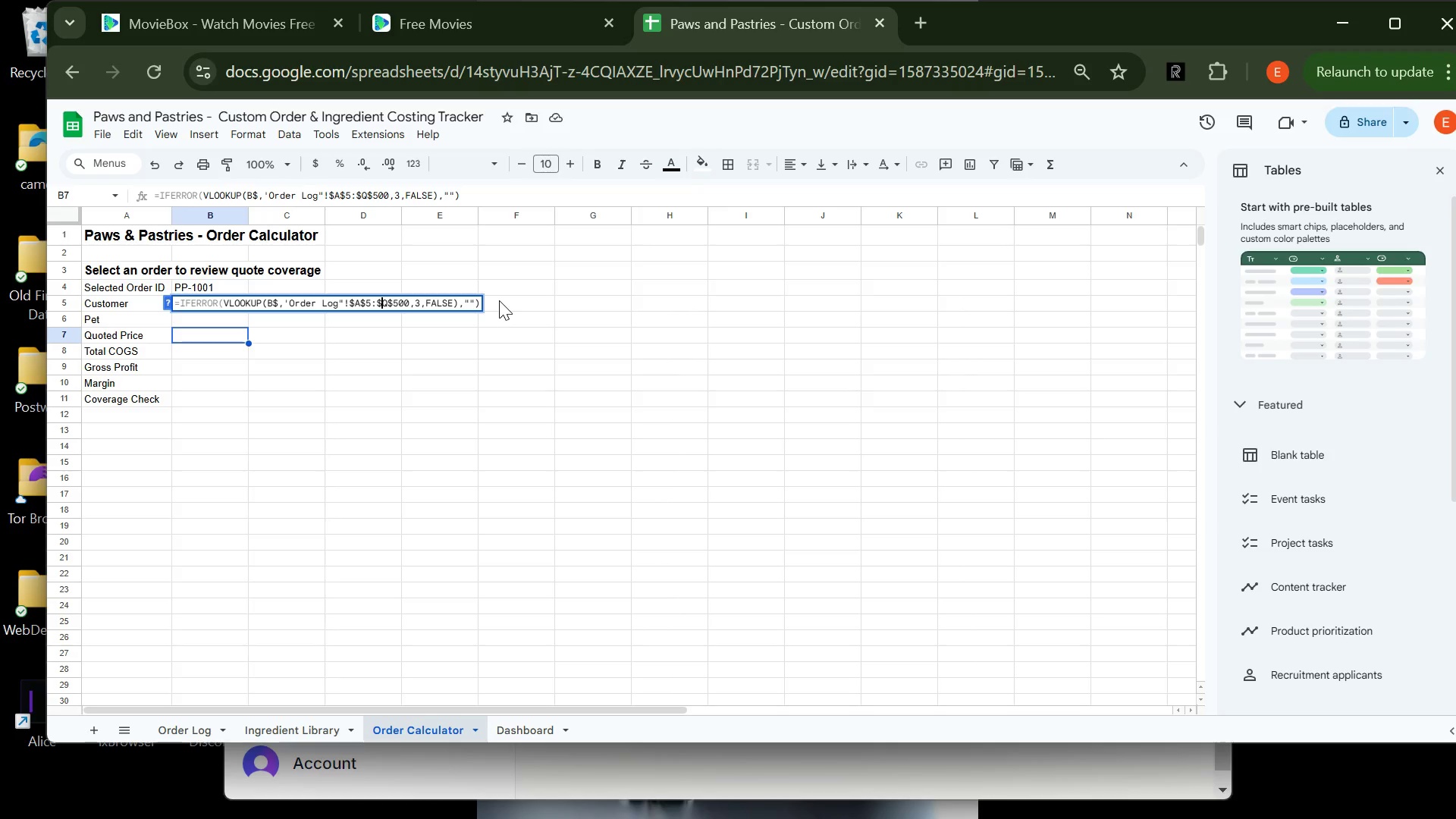 
key(ArrowLeft)
 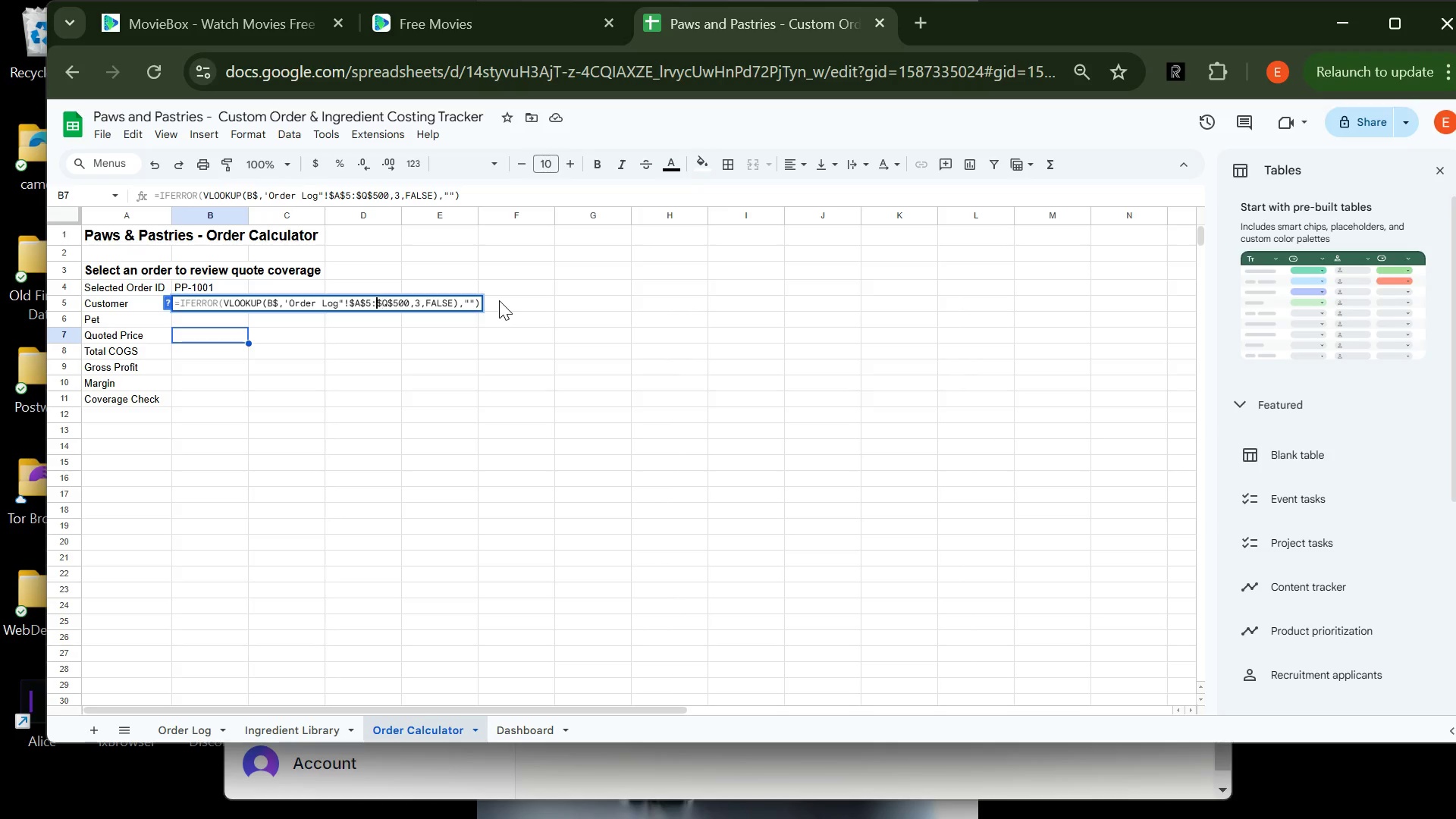 
key(ArrowLeft)
 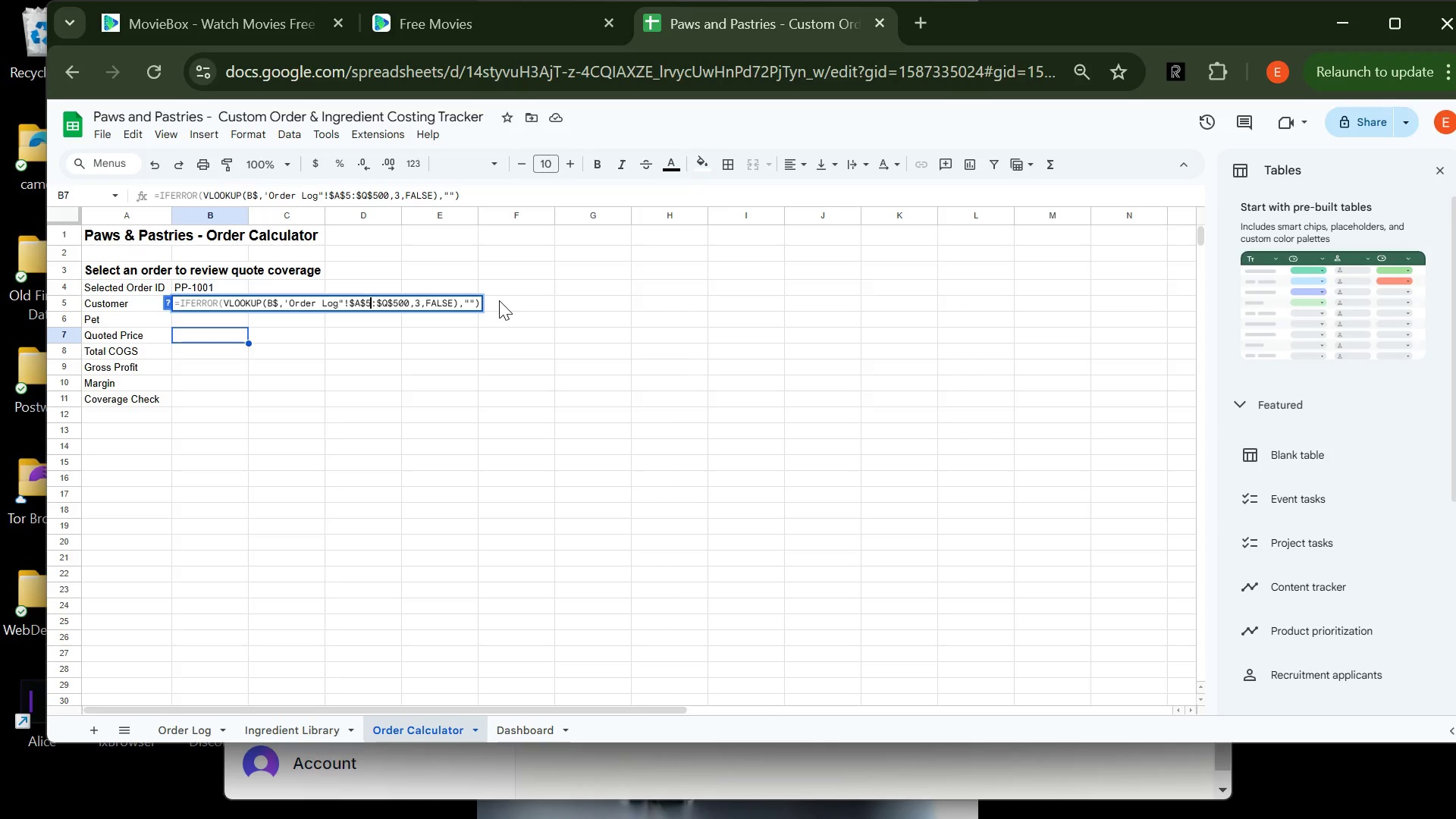 
key(ArrowLeft)
 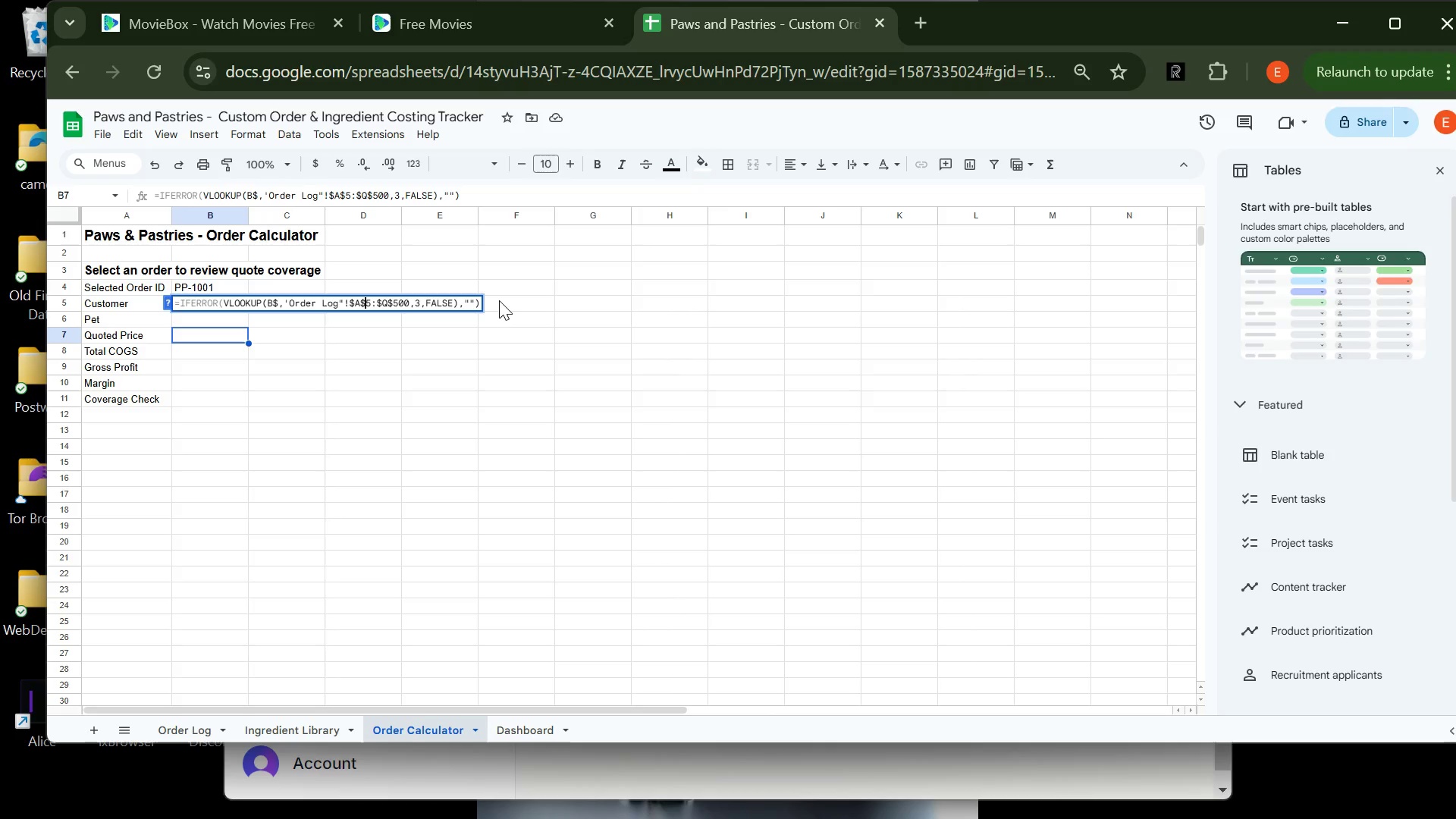 
key(ArrowLeft)
 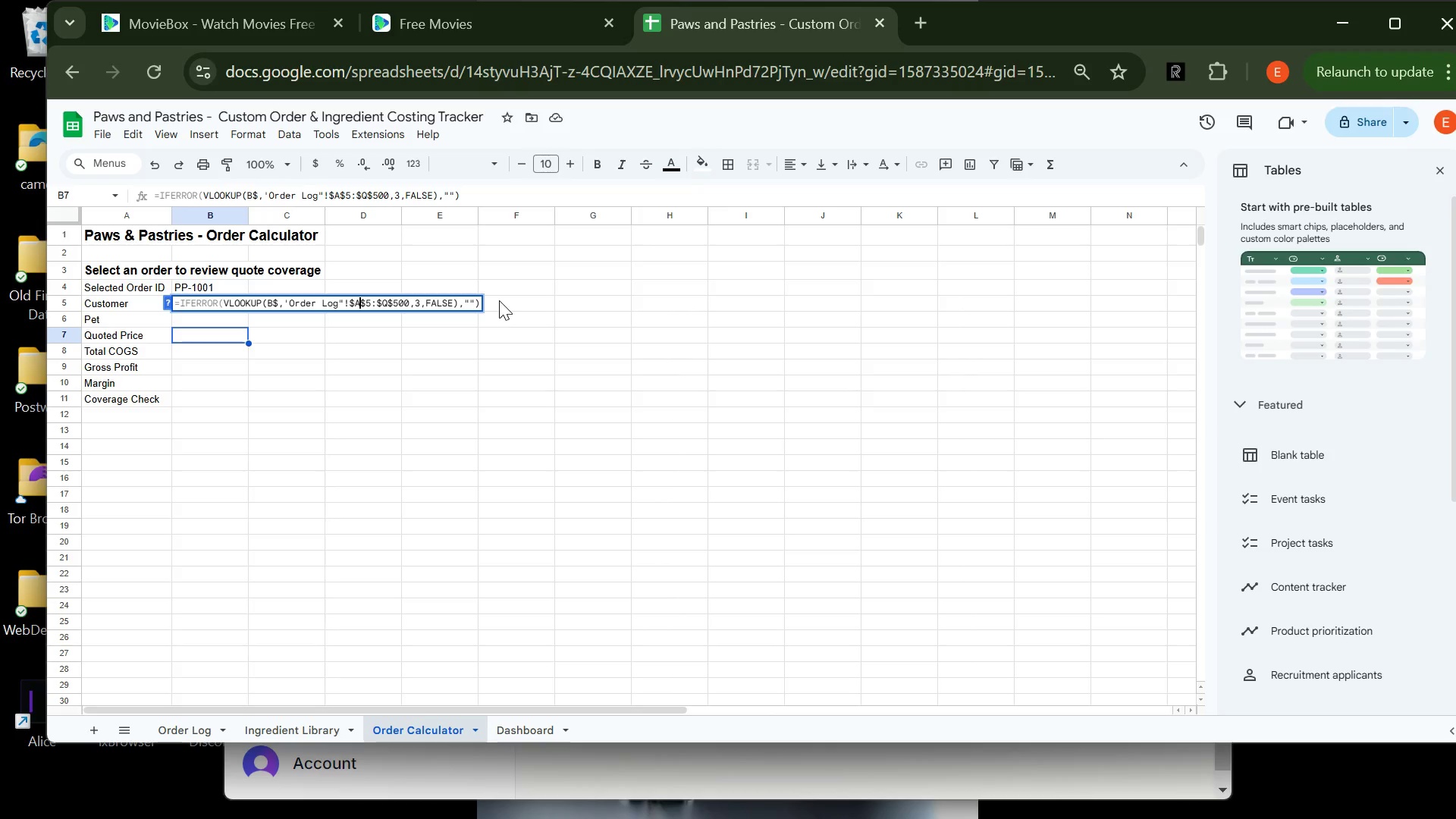 
key(ArrowLeft)
 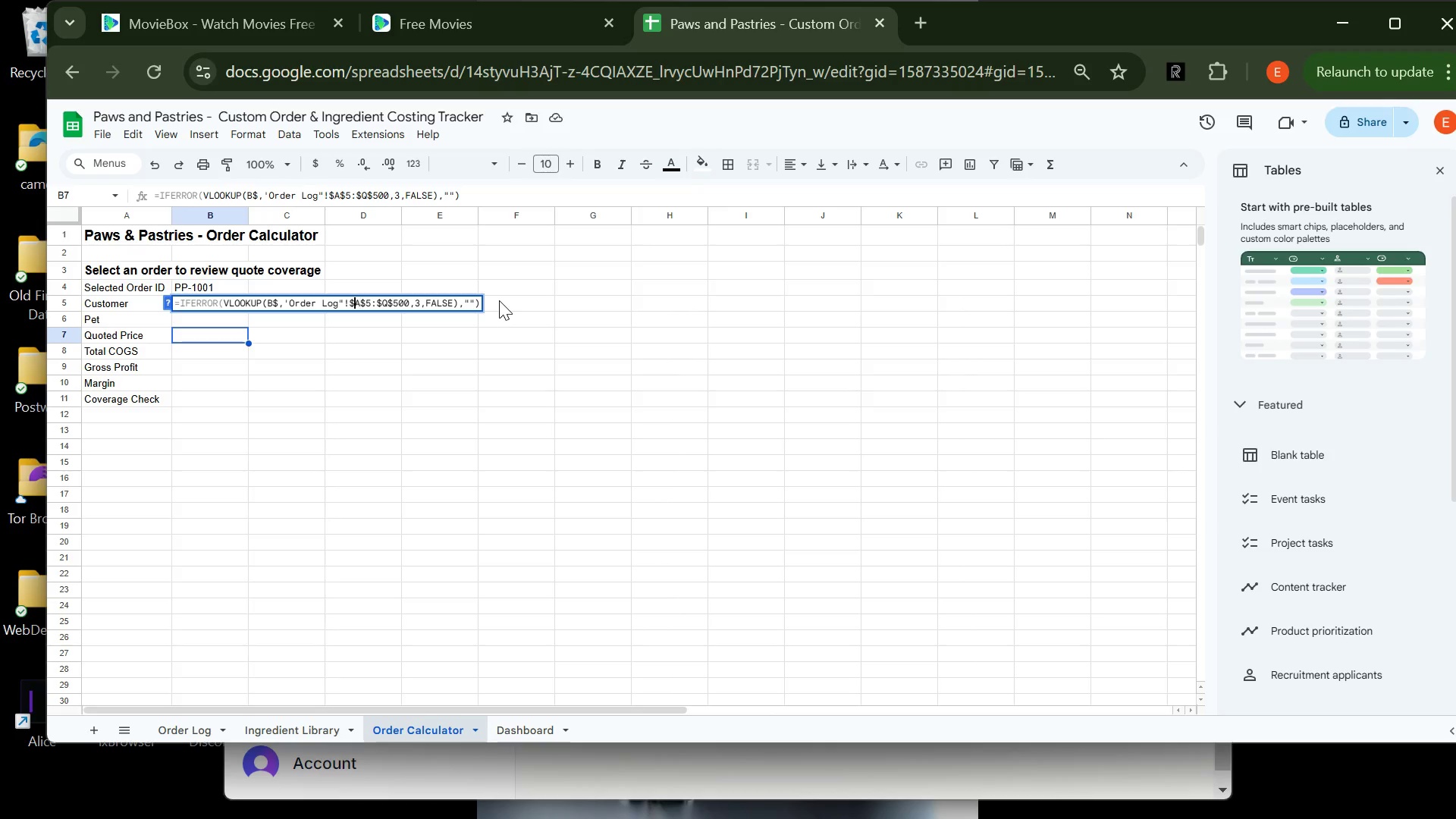 
key(ArrowLeft)
 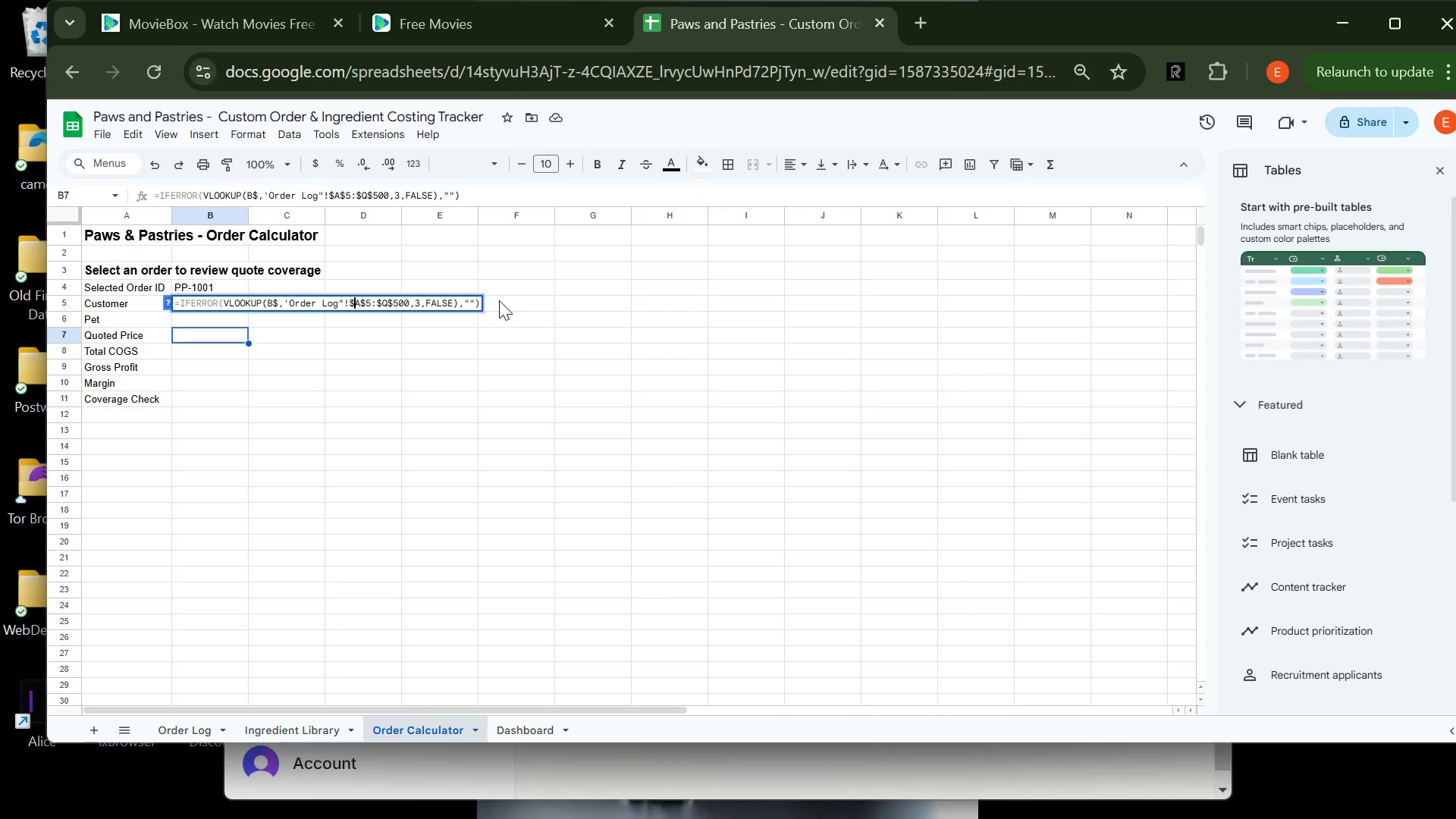 
key(ArrowLeft)
 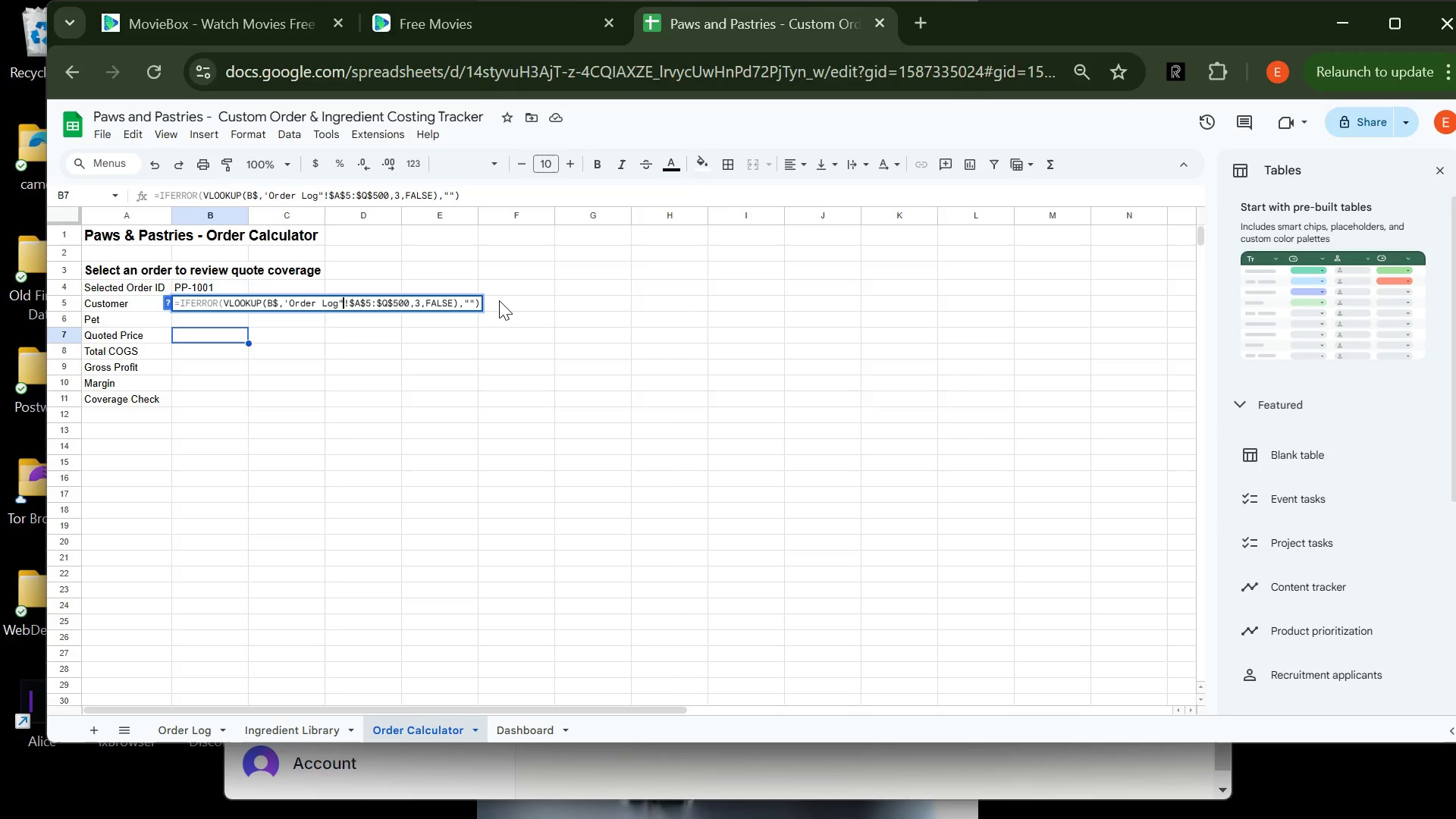 
key(ArrowLeft)
 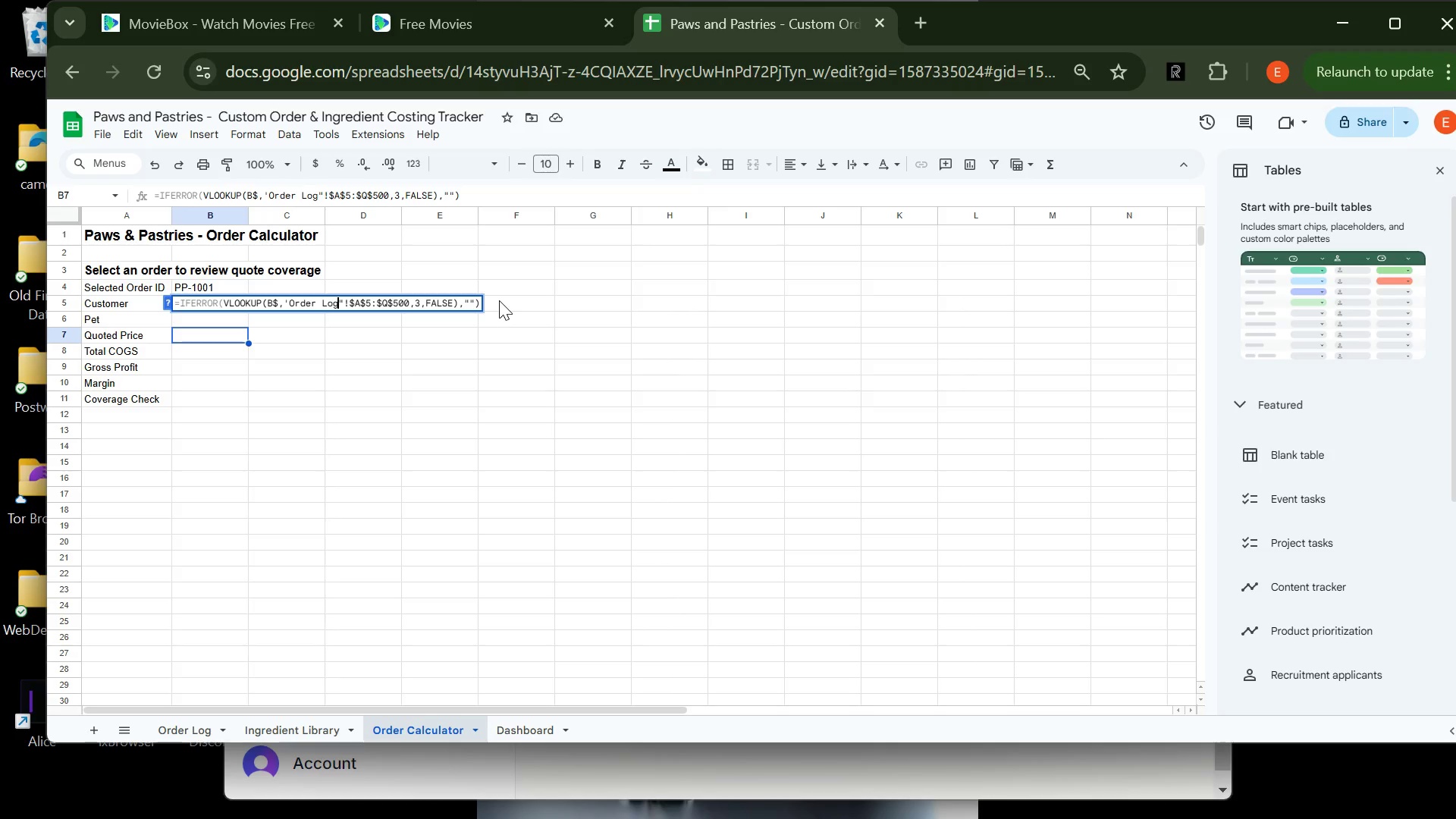 
key(ArrowLeft)
 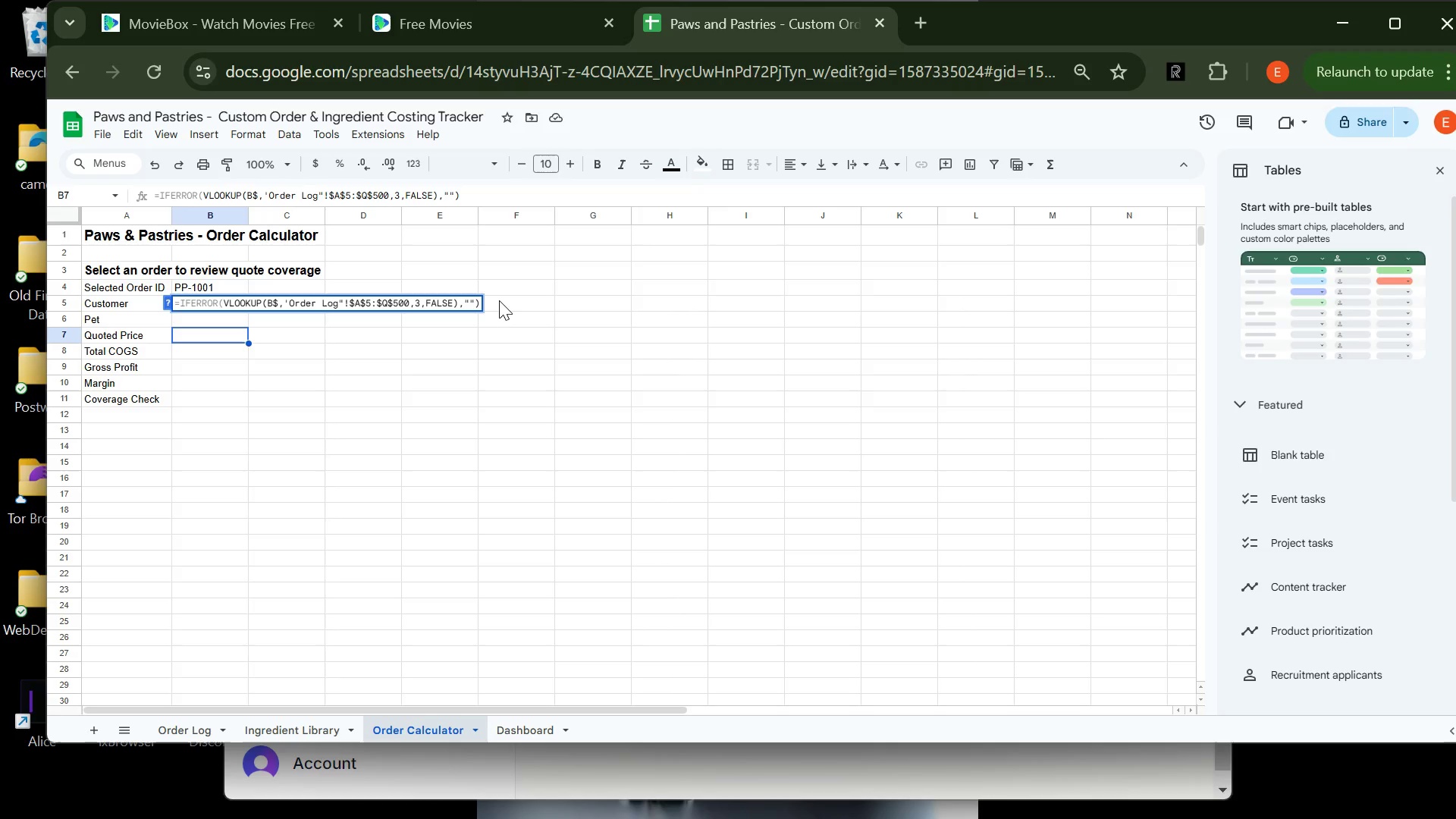 
key(ArrowRight)
 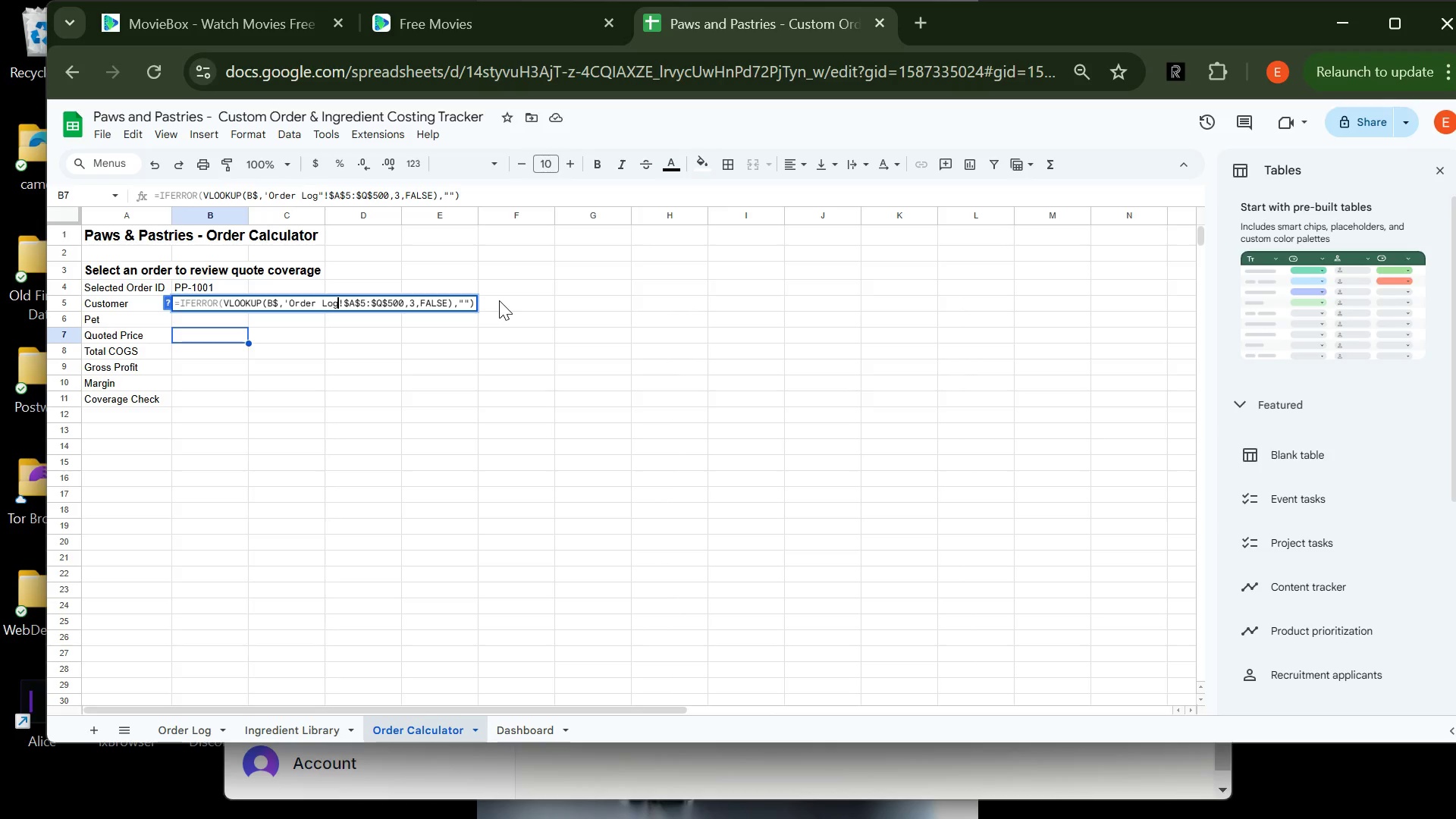 
key(Backspace)
 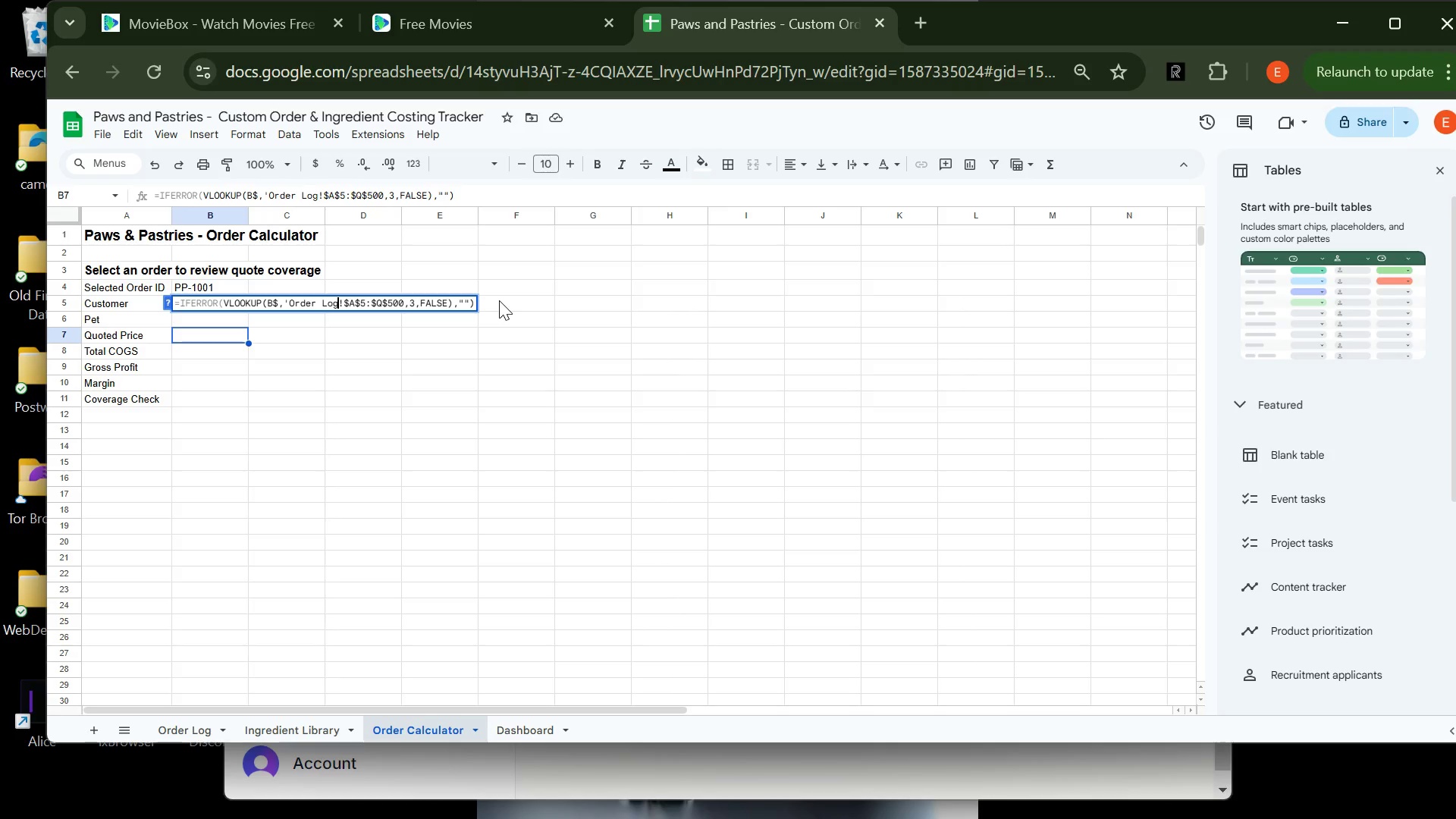 
key(Quote)
 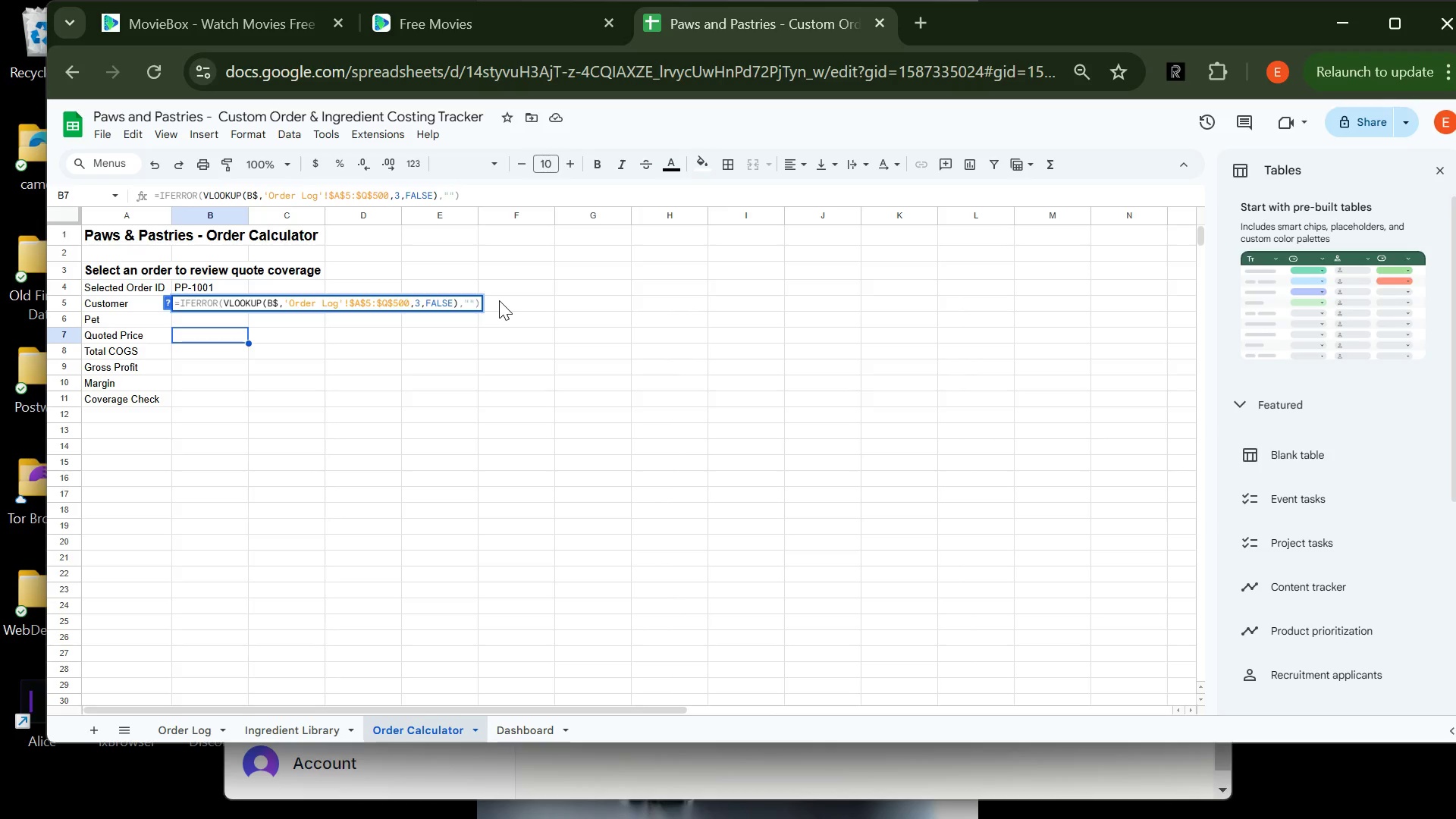 
key(Enter)
 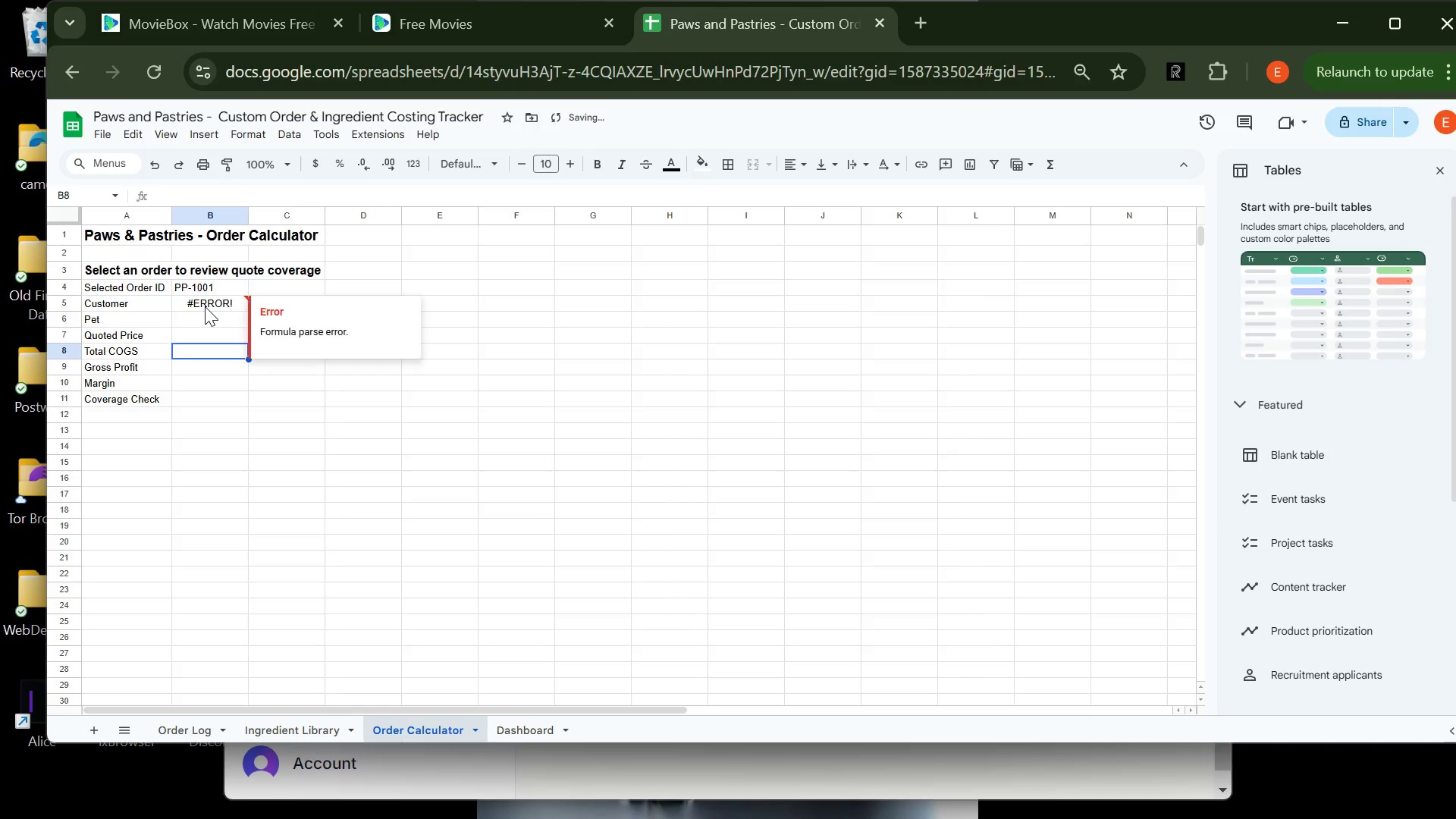 
left_click([205, 306])
 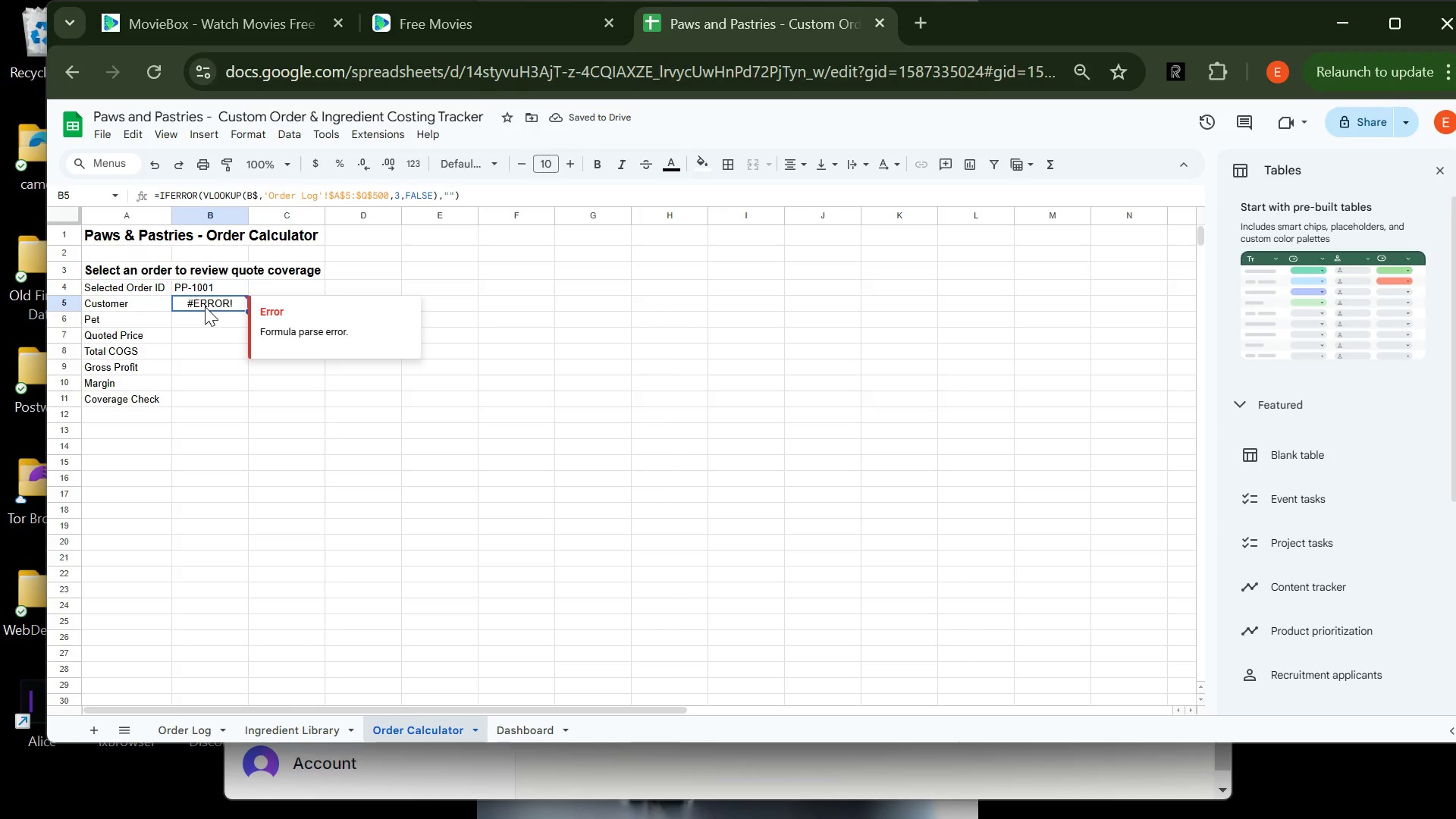 
left_click([205, 306])
 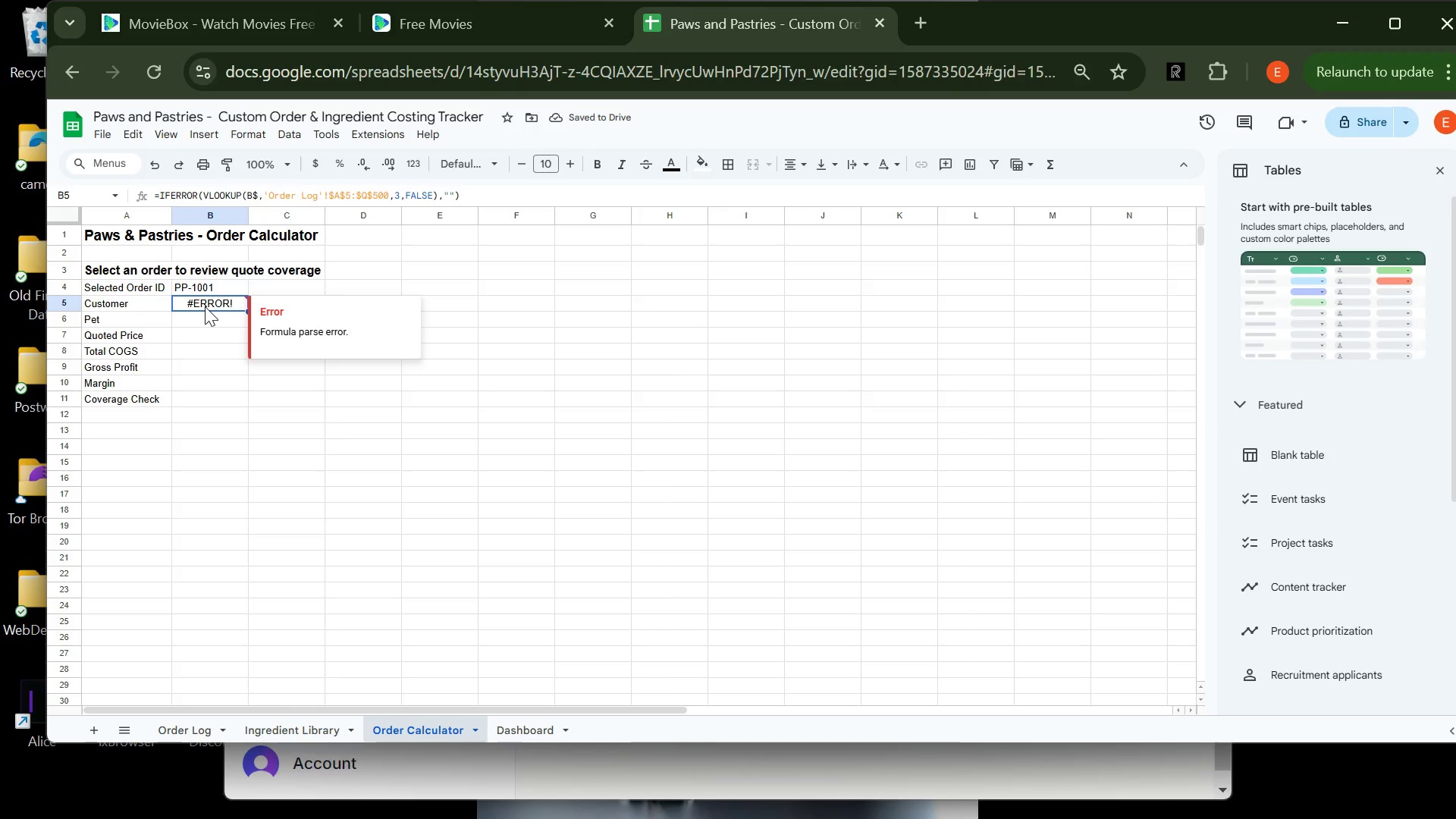 
double_click([205, 306])
 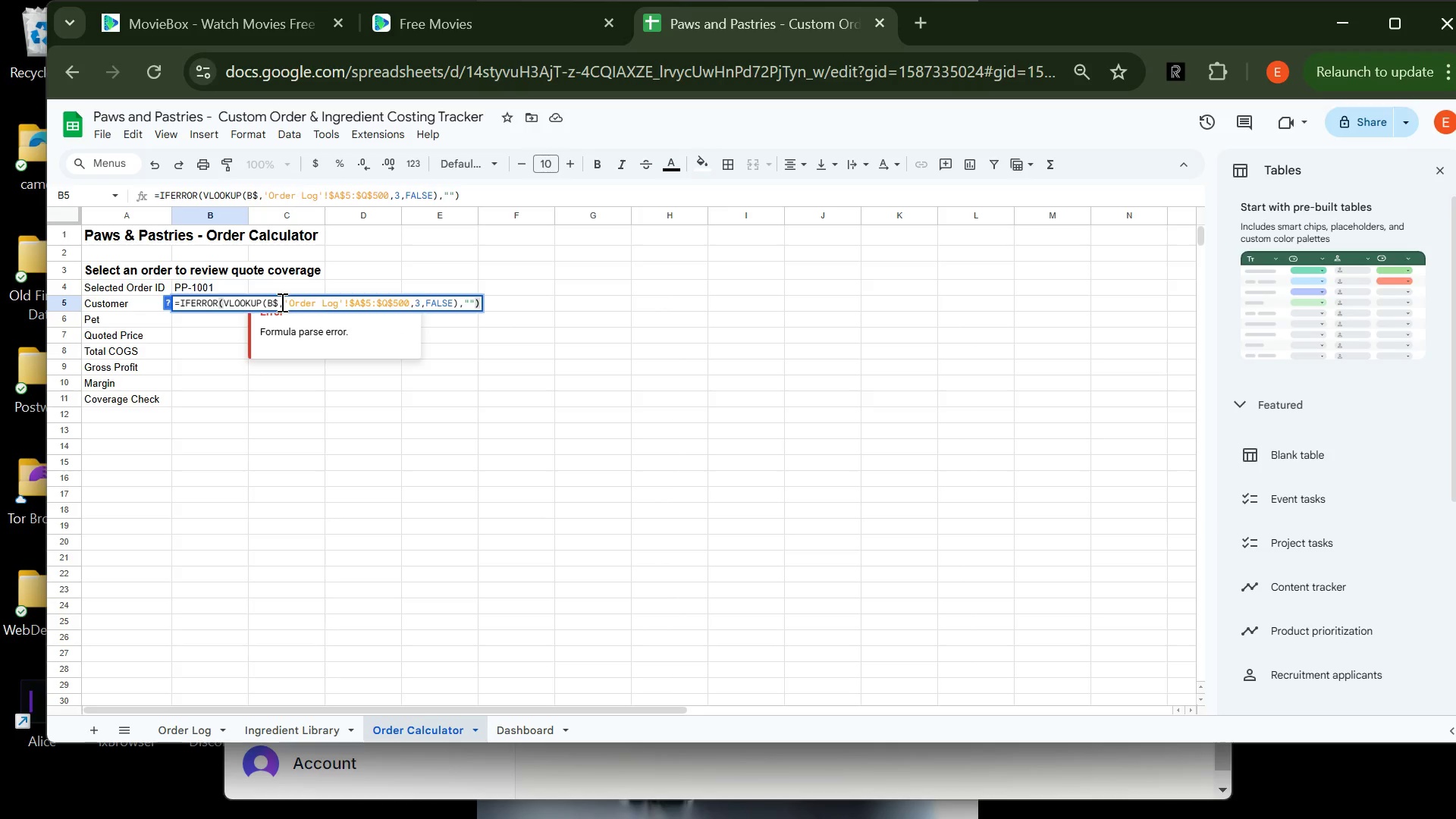 
wait(5.16)
 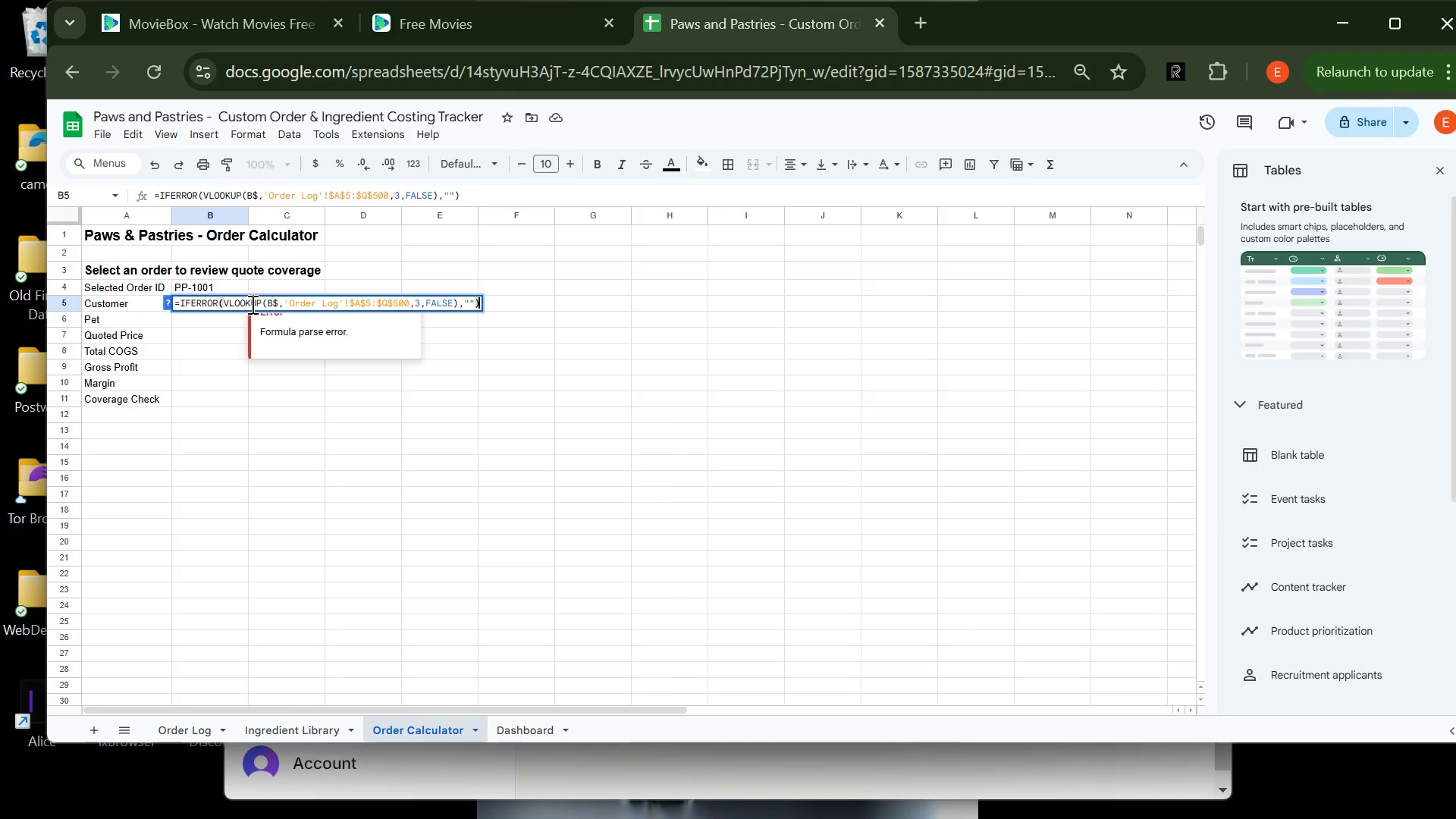 
left_click([275, 301])
 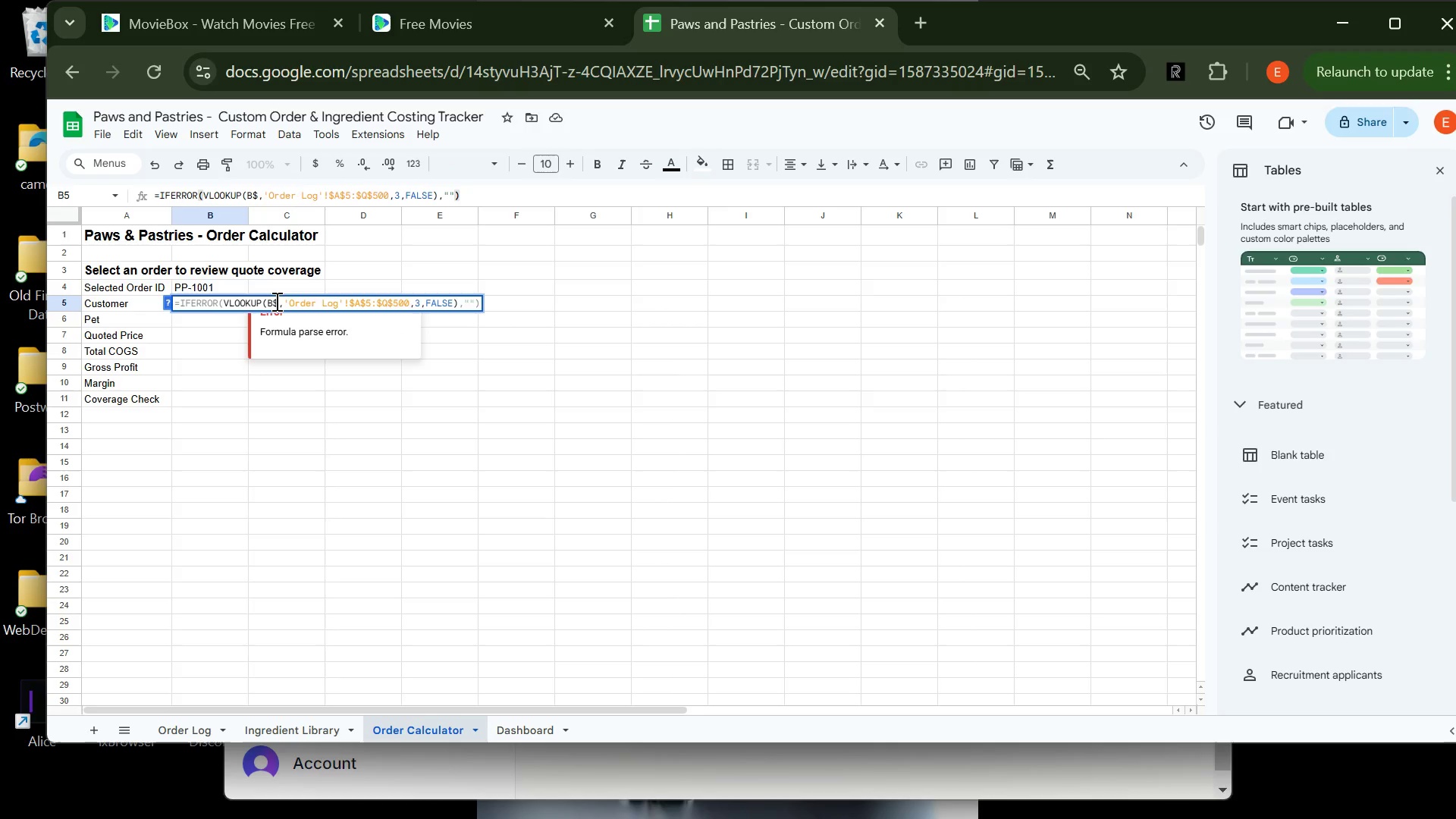 
key(ArrowRight)
 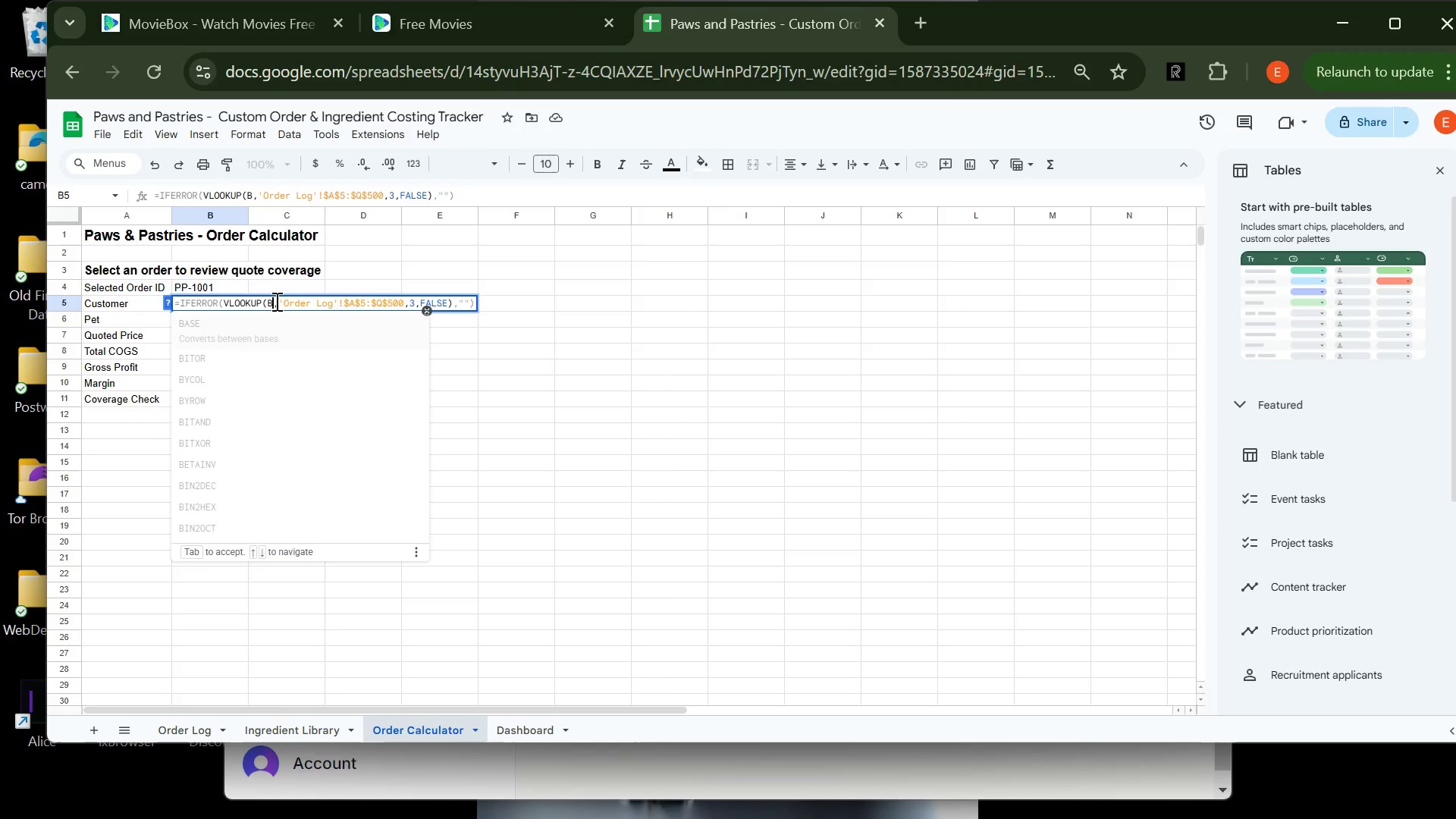 
key(Backspace)
 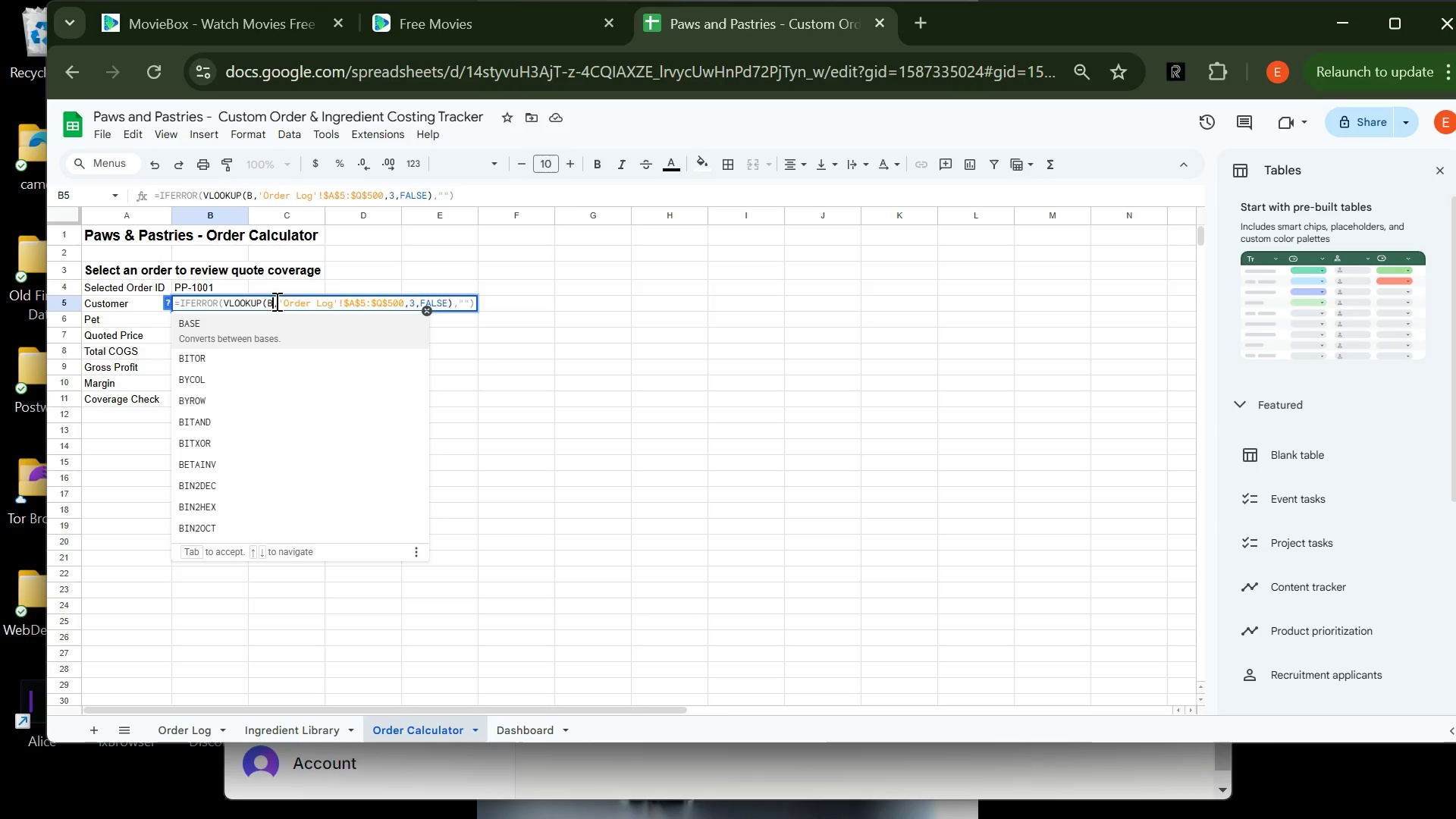 
key(4)
 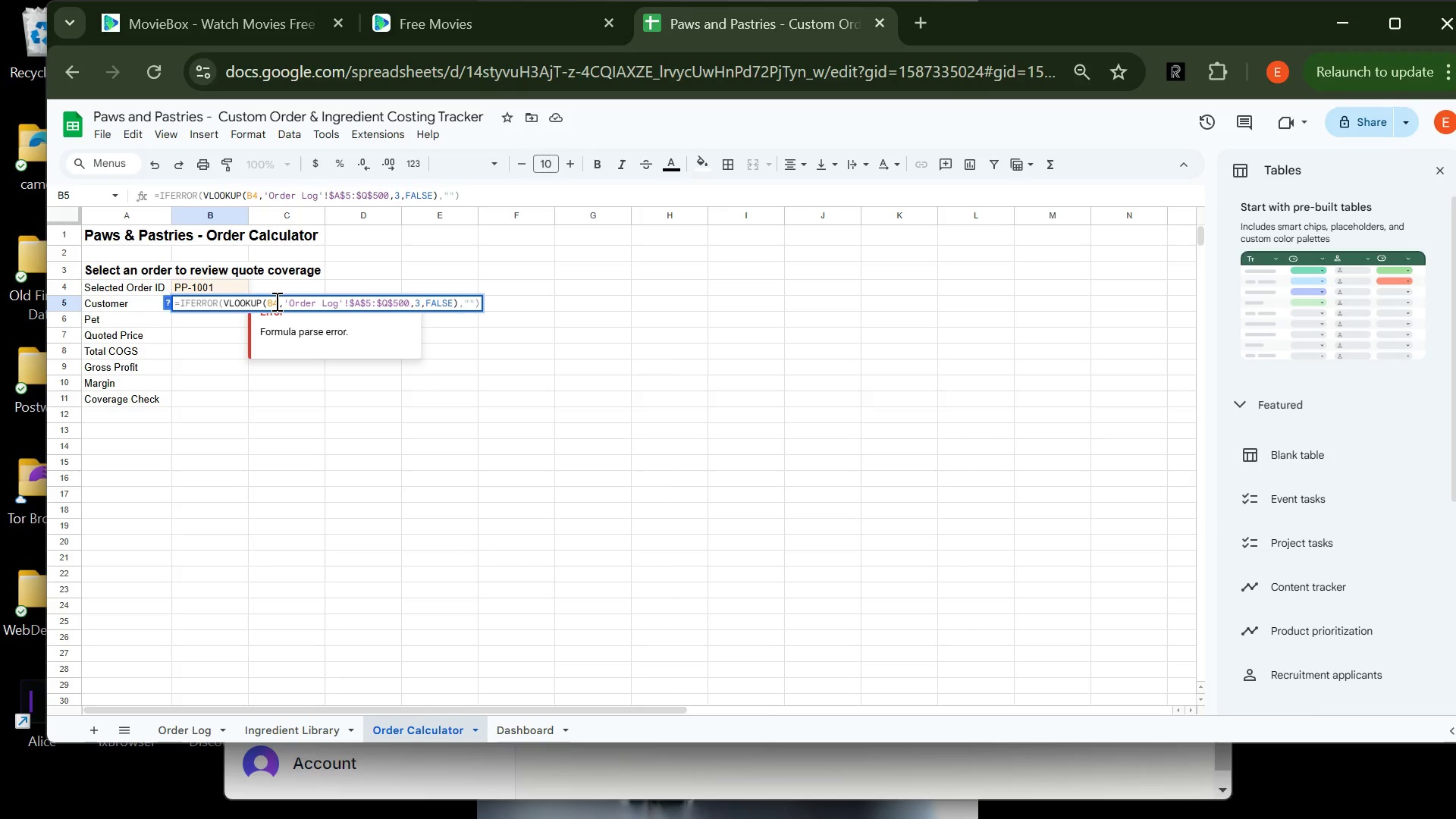 
wait(13.95)
 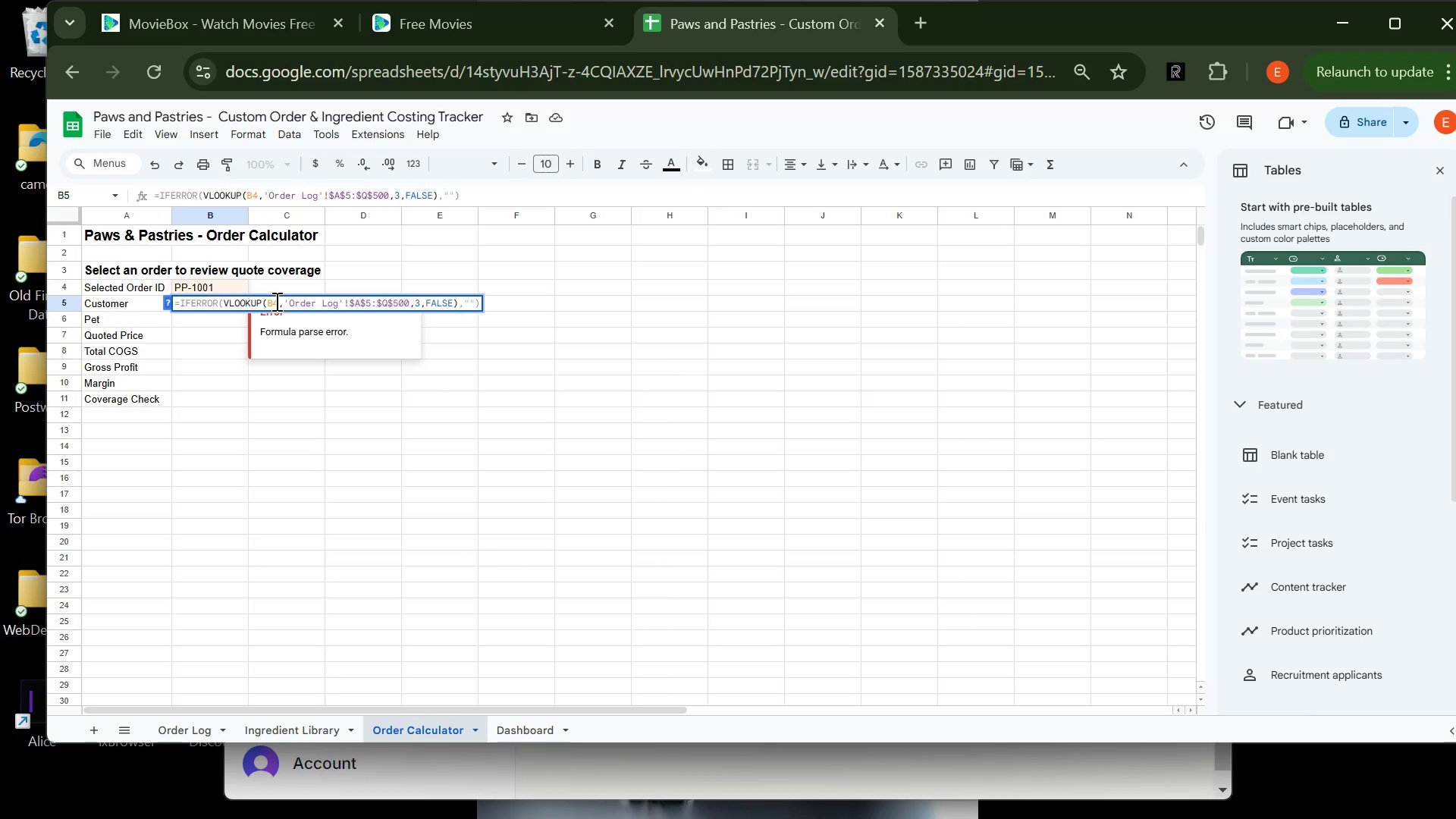 
key(Enter)
 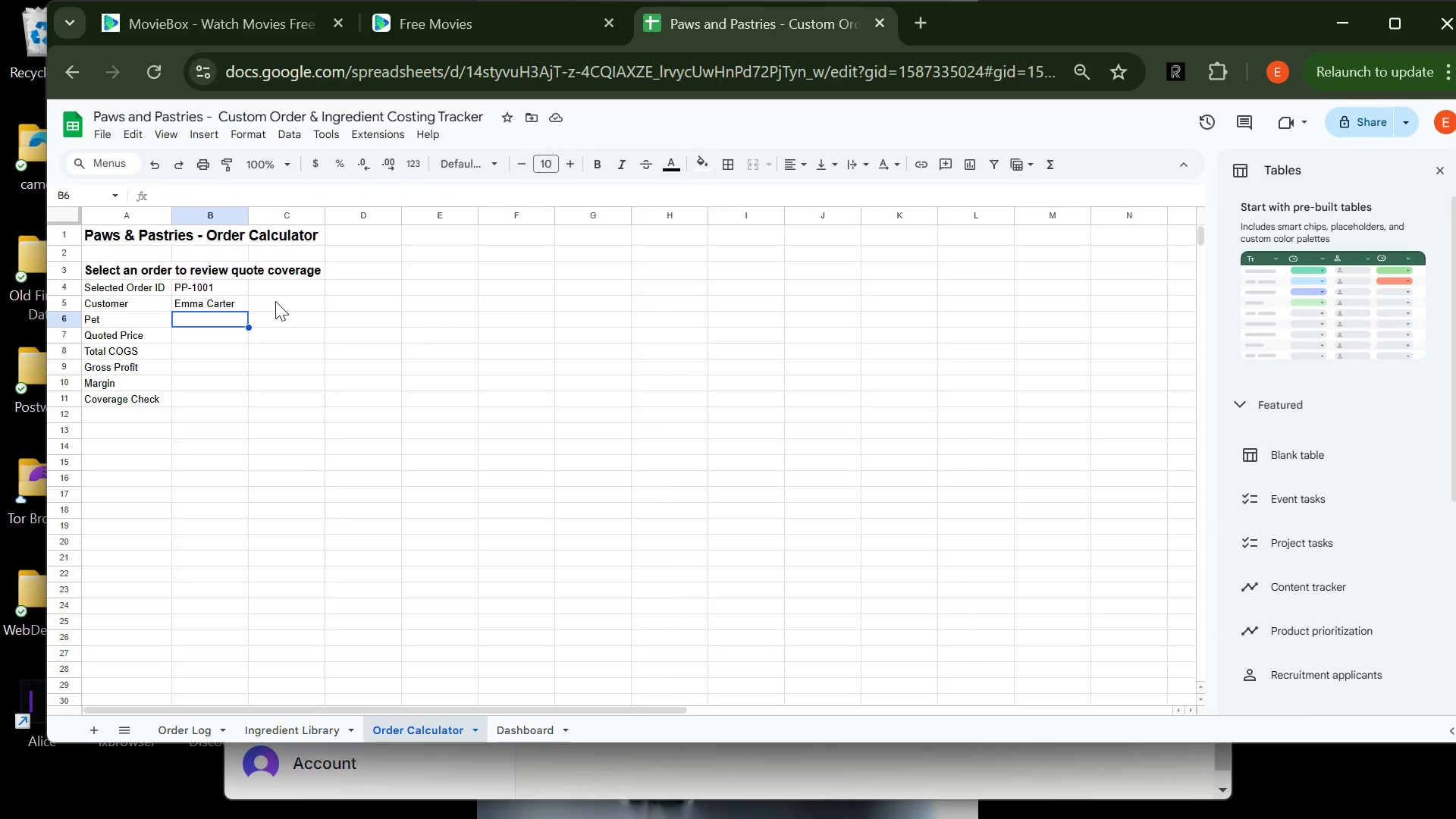 
wait(23.69)
 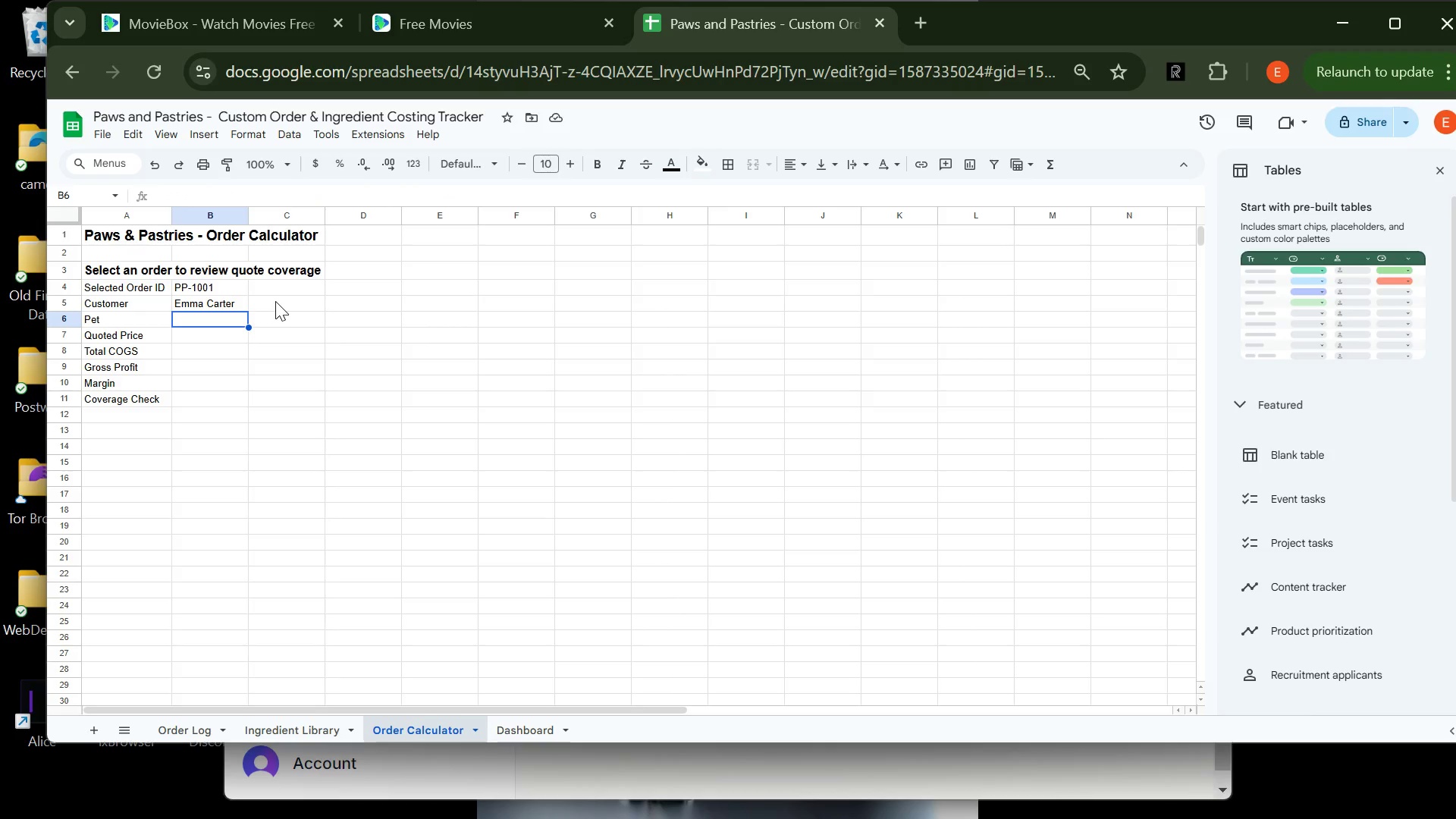 
left_click([214, 289])
 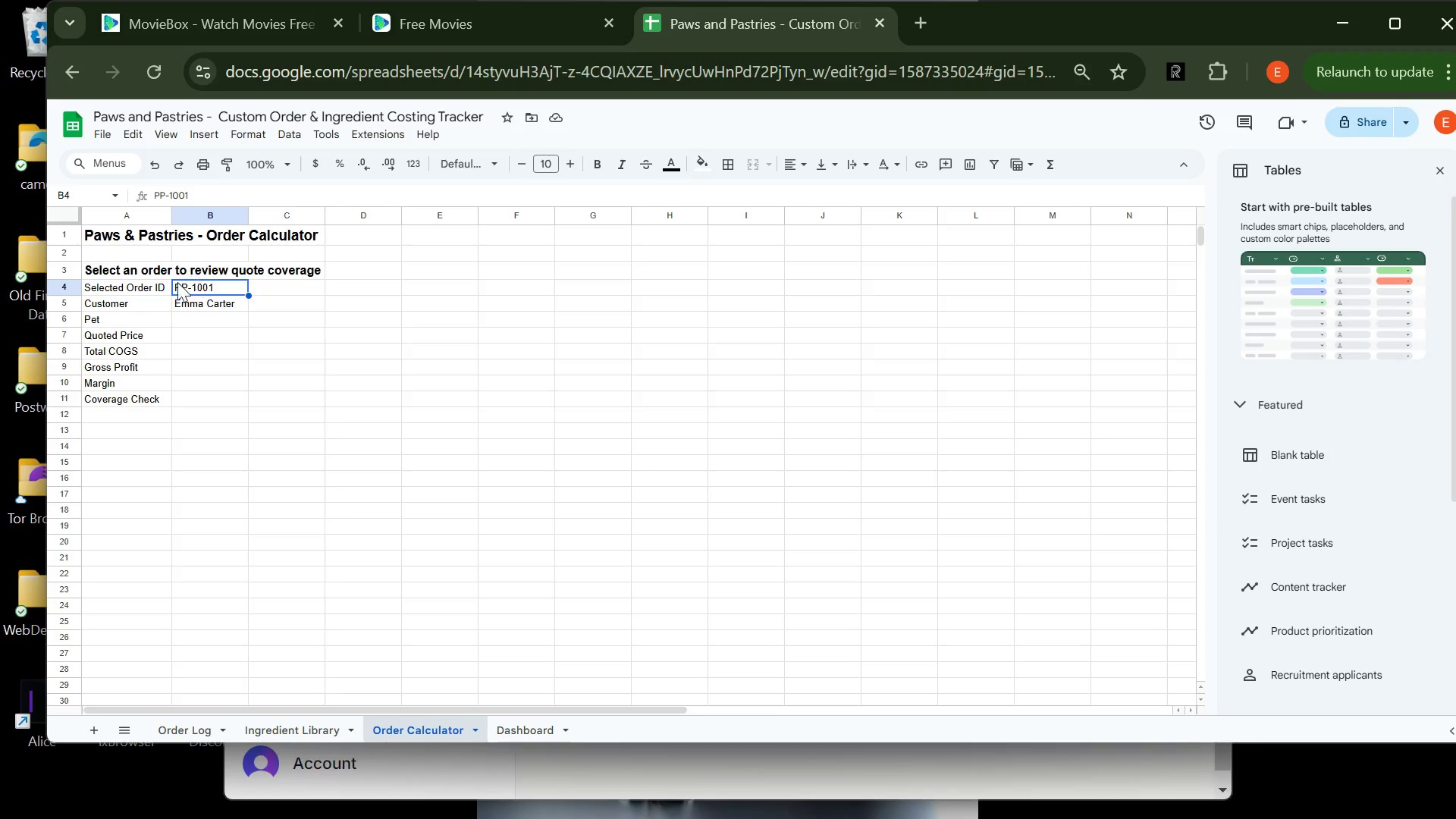 
wait(8.8)
 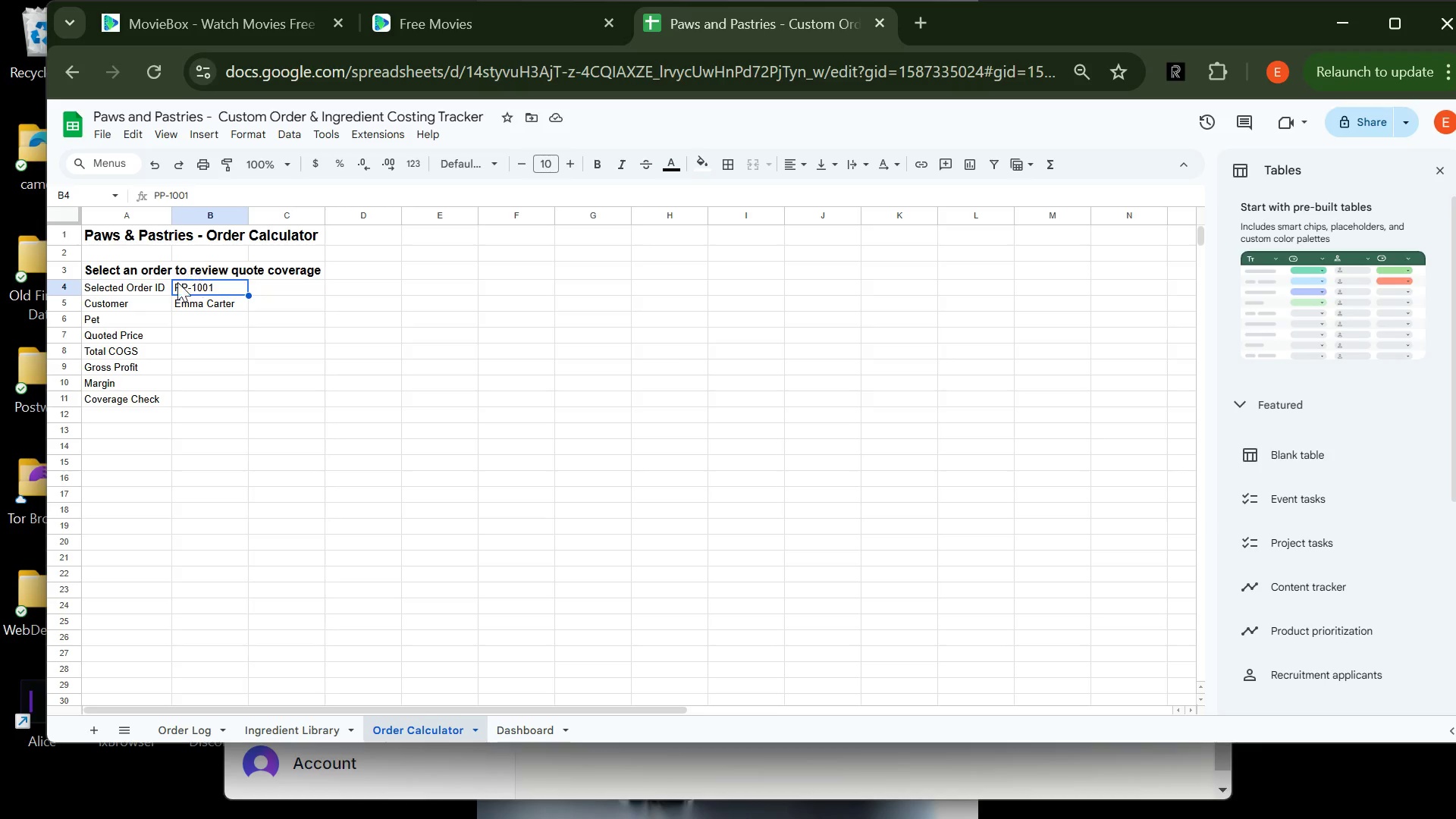 
left_click([300, 134])
 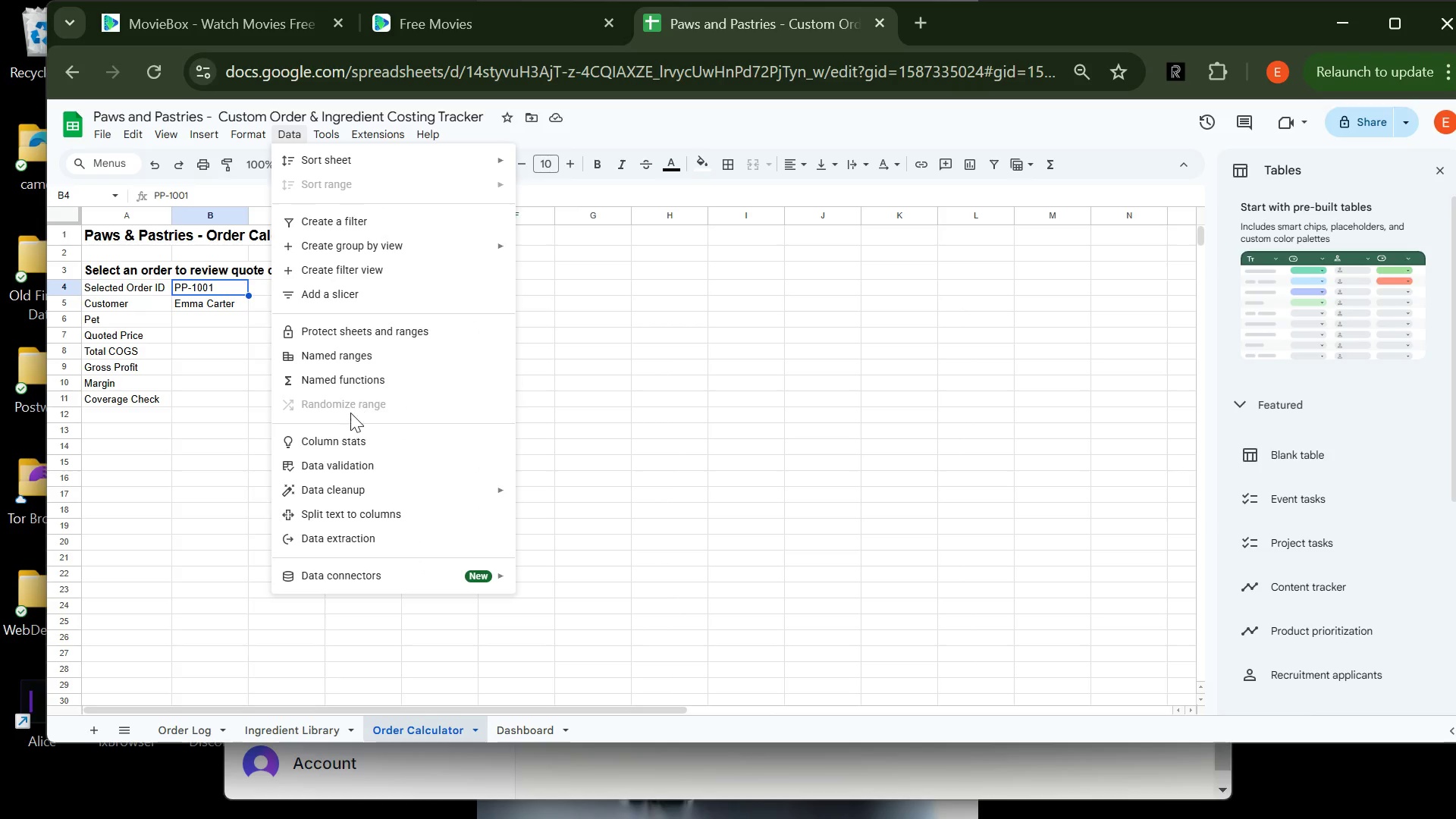 
left_click([353, 461])
 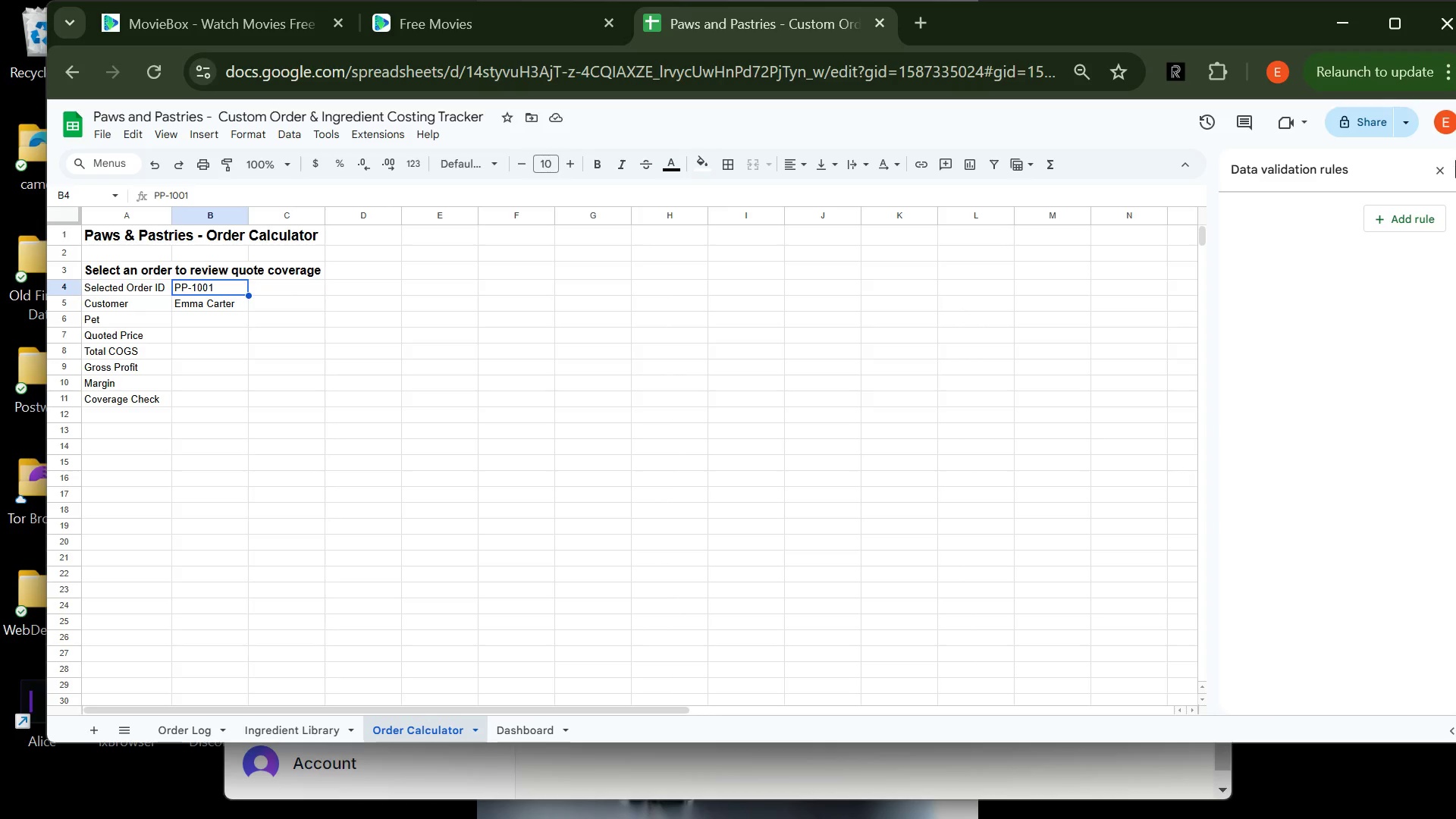 
wait(5.61)
 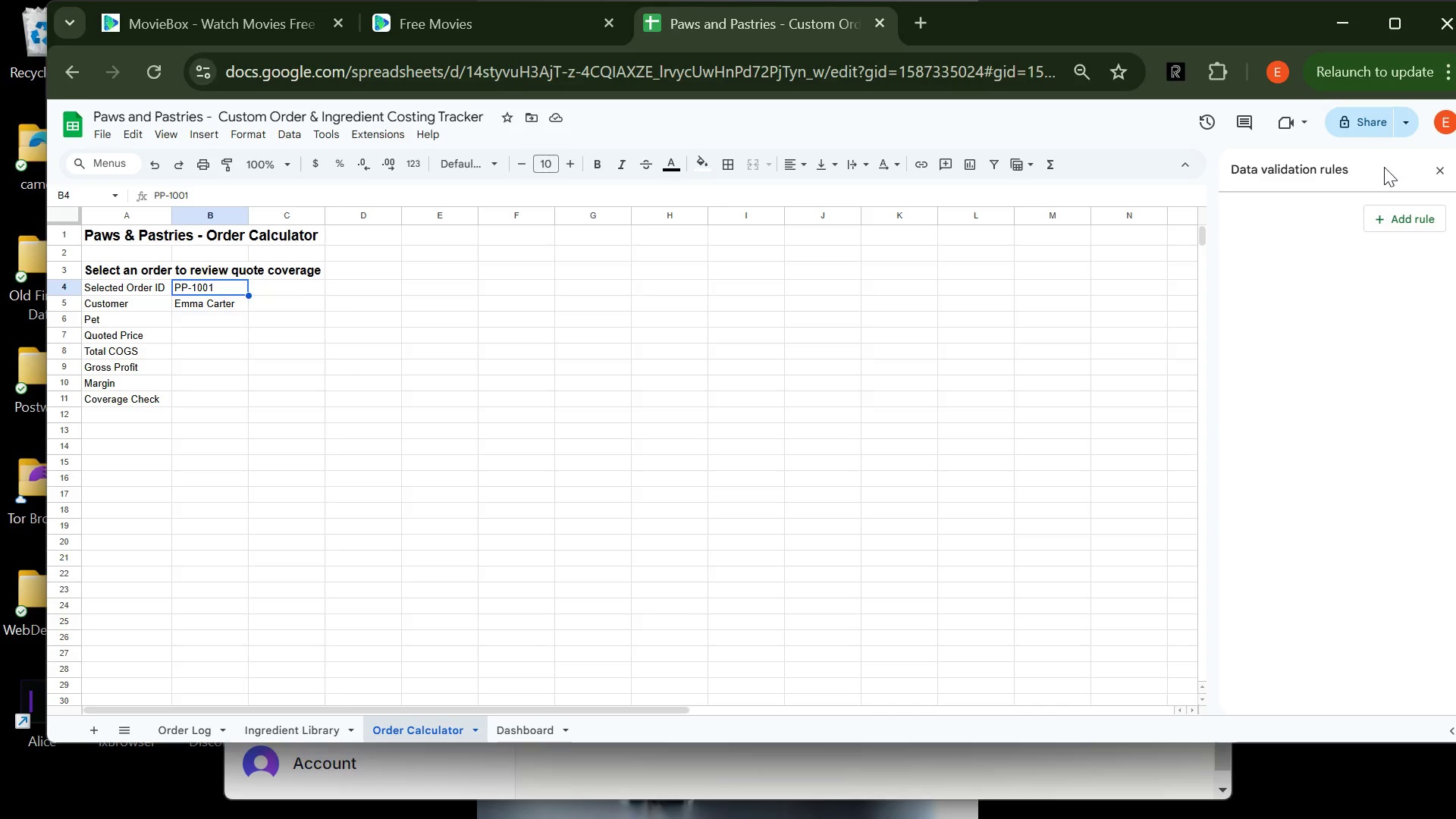 
left_click([1439, 170])
 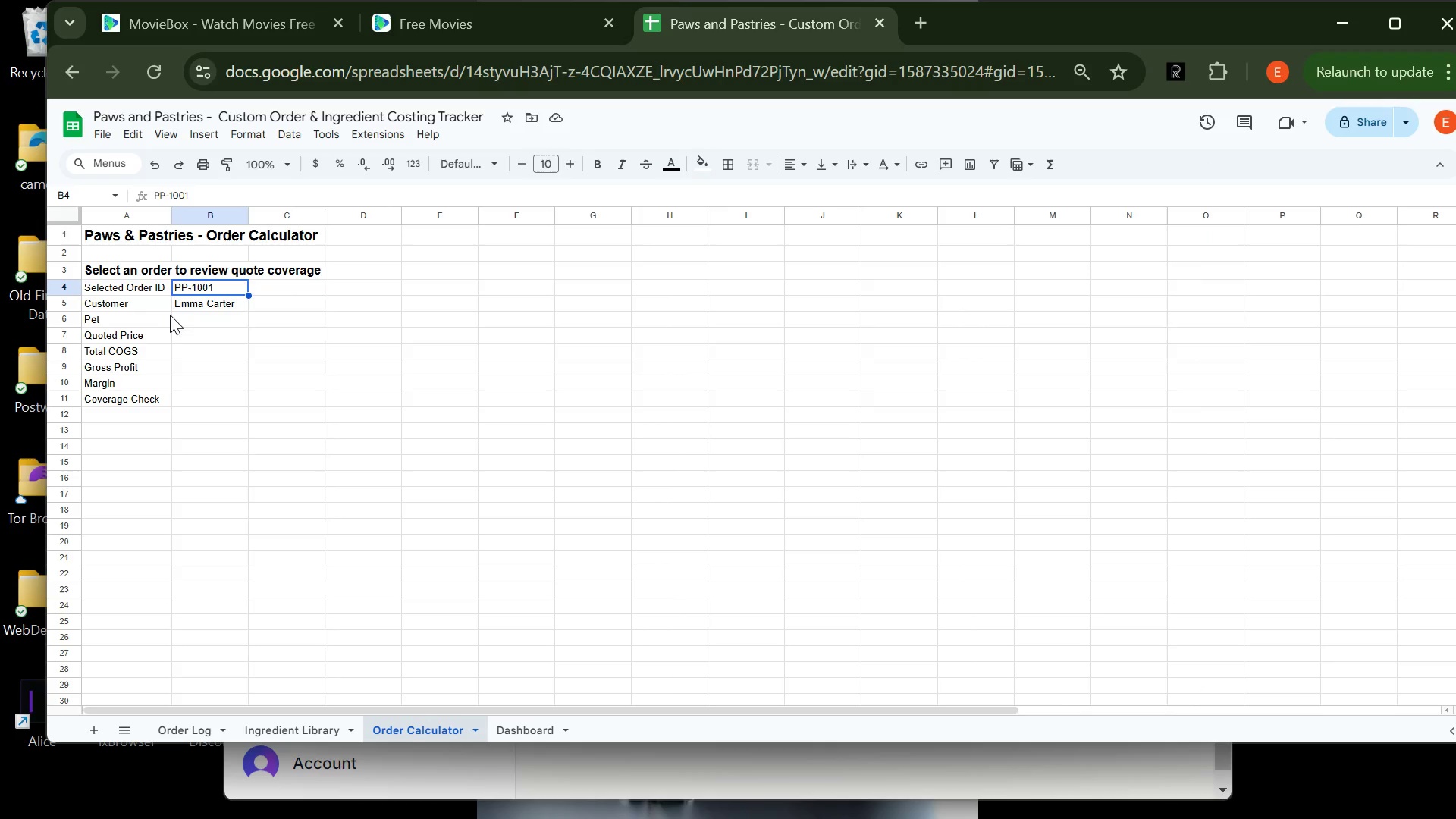 
left_click([187, 318])
 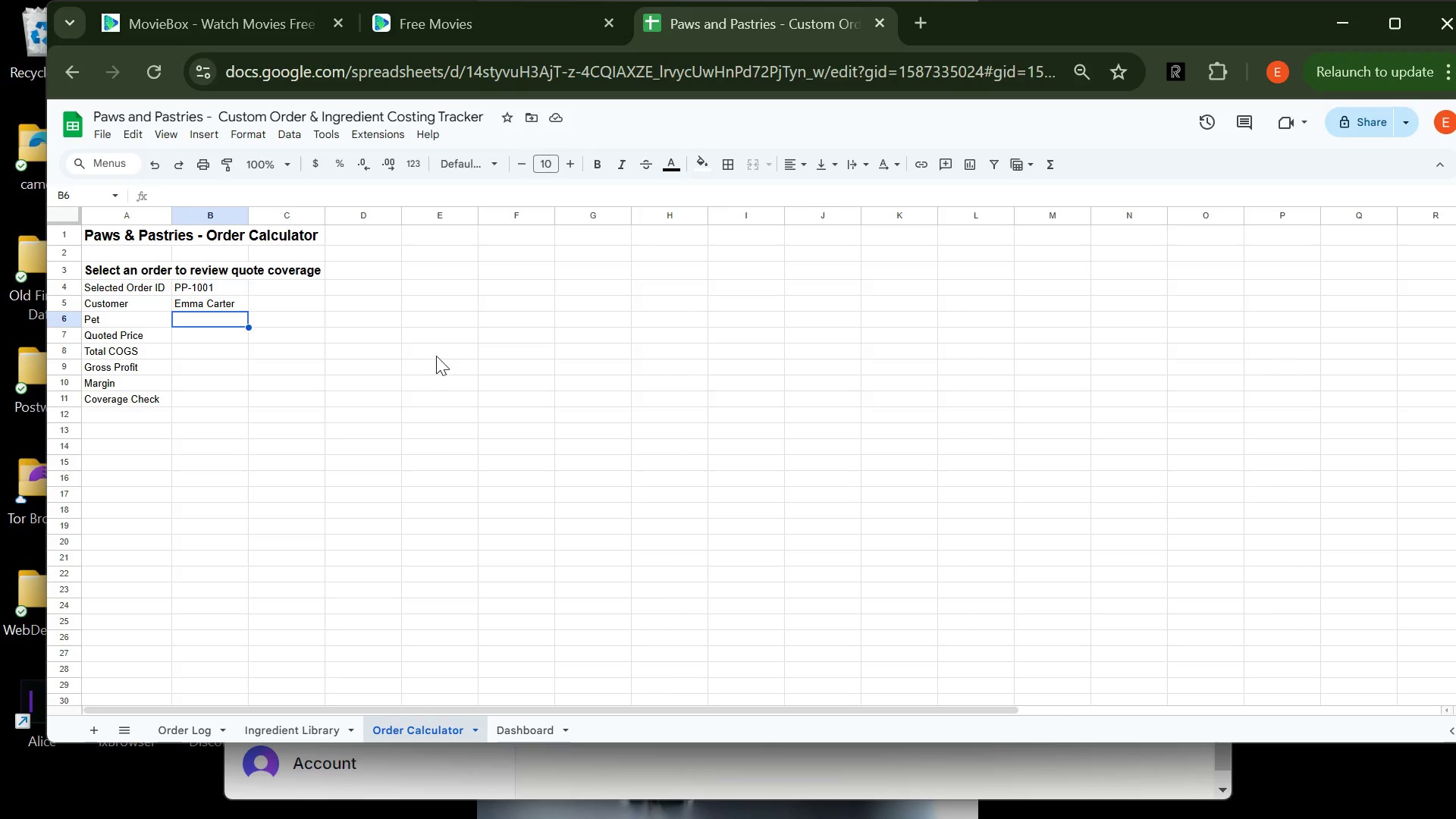 
wait(16.2)
 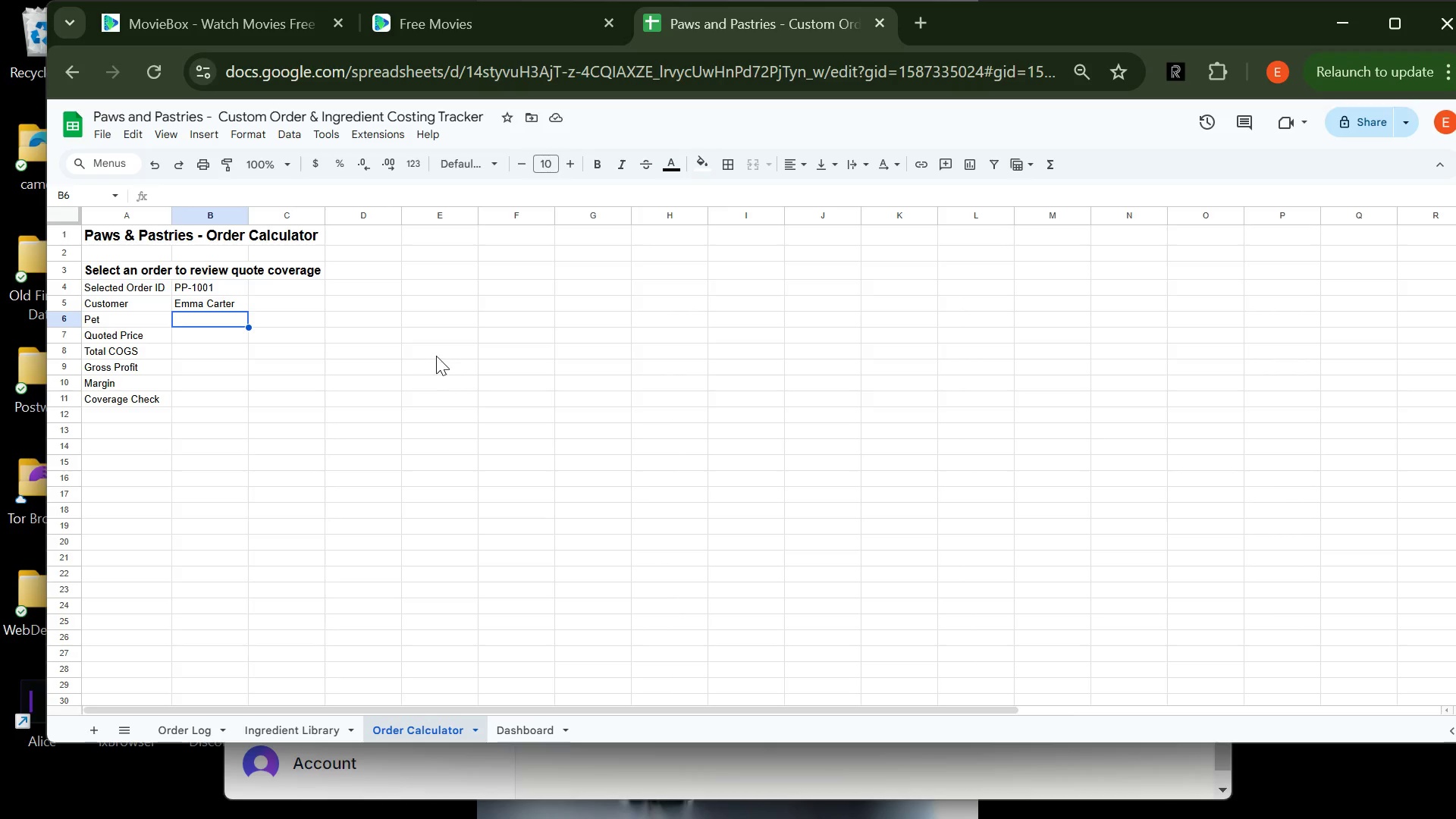 
type(=iferror)
key(Backspace)
key(Backspace)
key(Backspace)
key(Backspace)
key(Backspace)
key(Backspace)
key(Backspace)
type(IFERROR)
 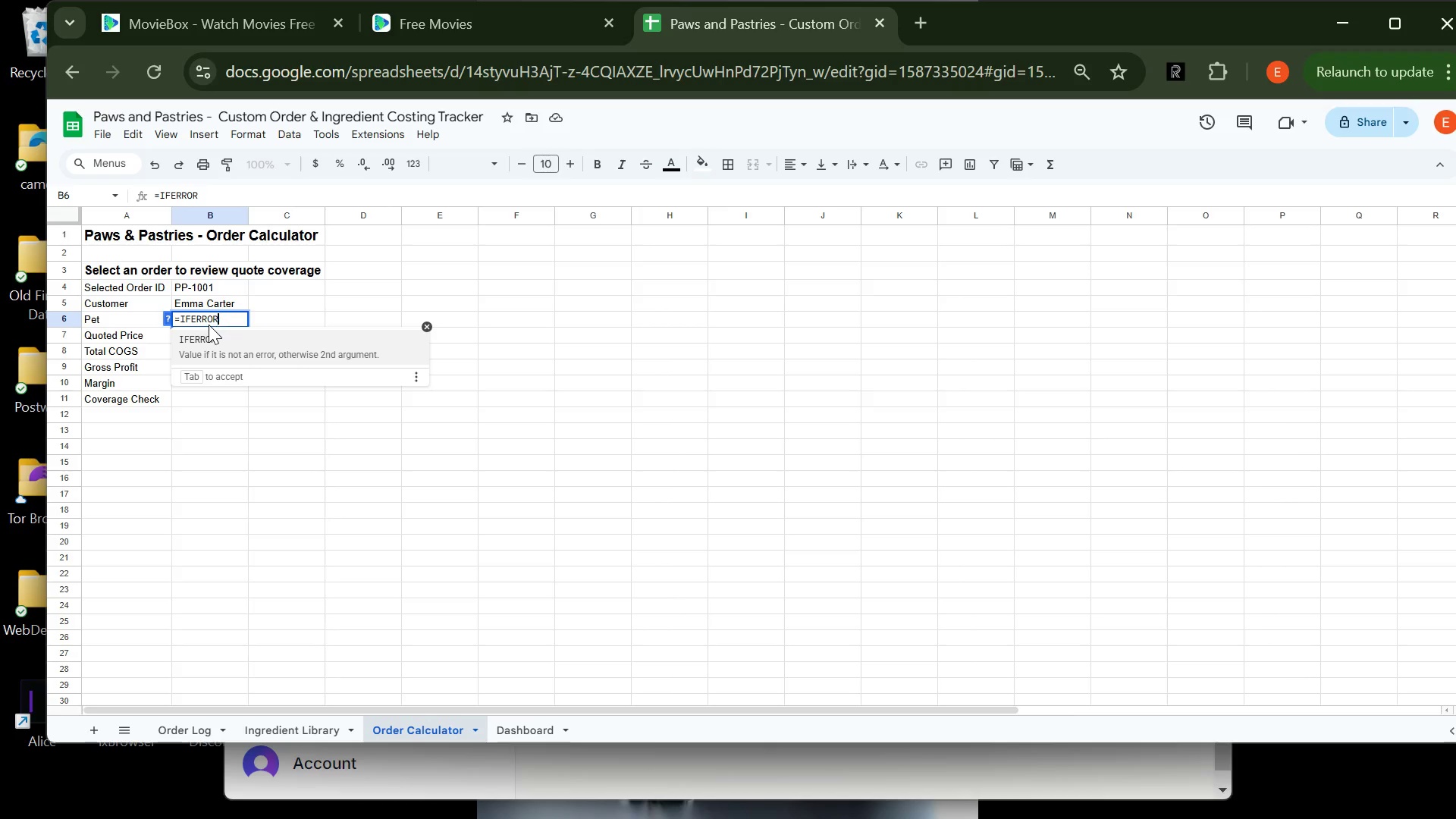 
wait(6.44)
 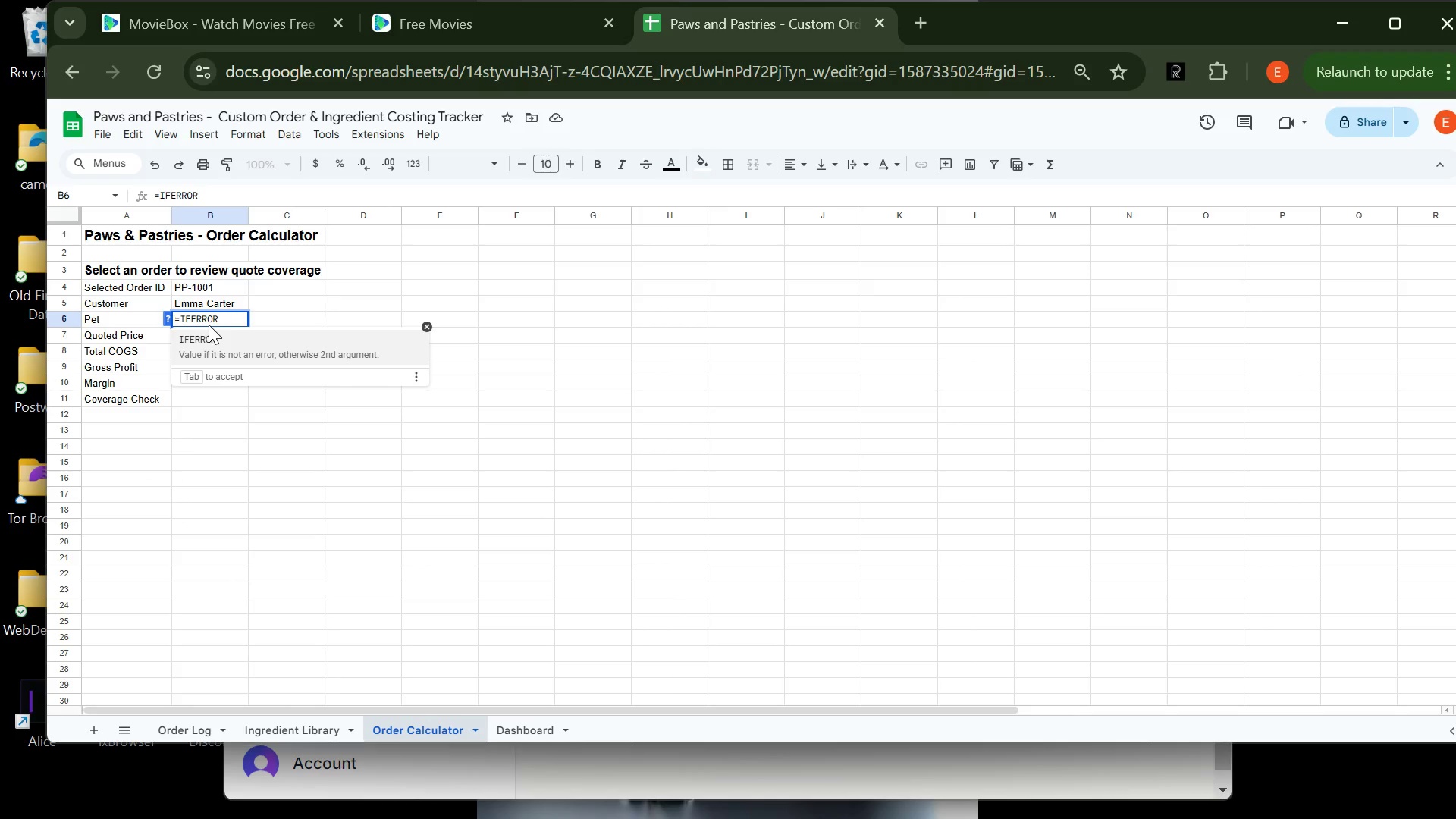 
type((VLOOKUP(B4,'Order Log'!$)
 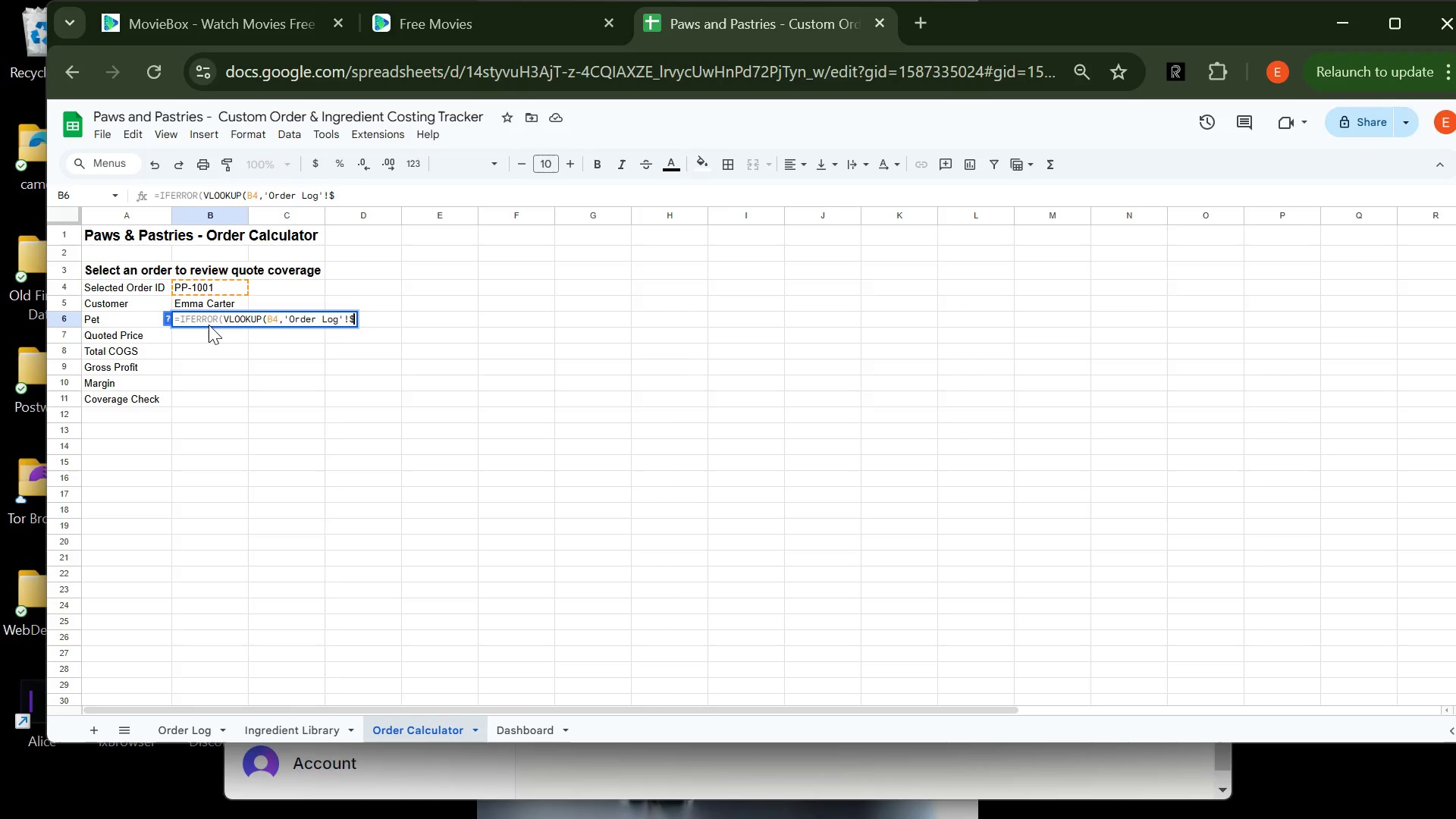 
type(A$5:$Q$500)
 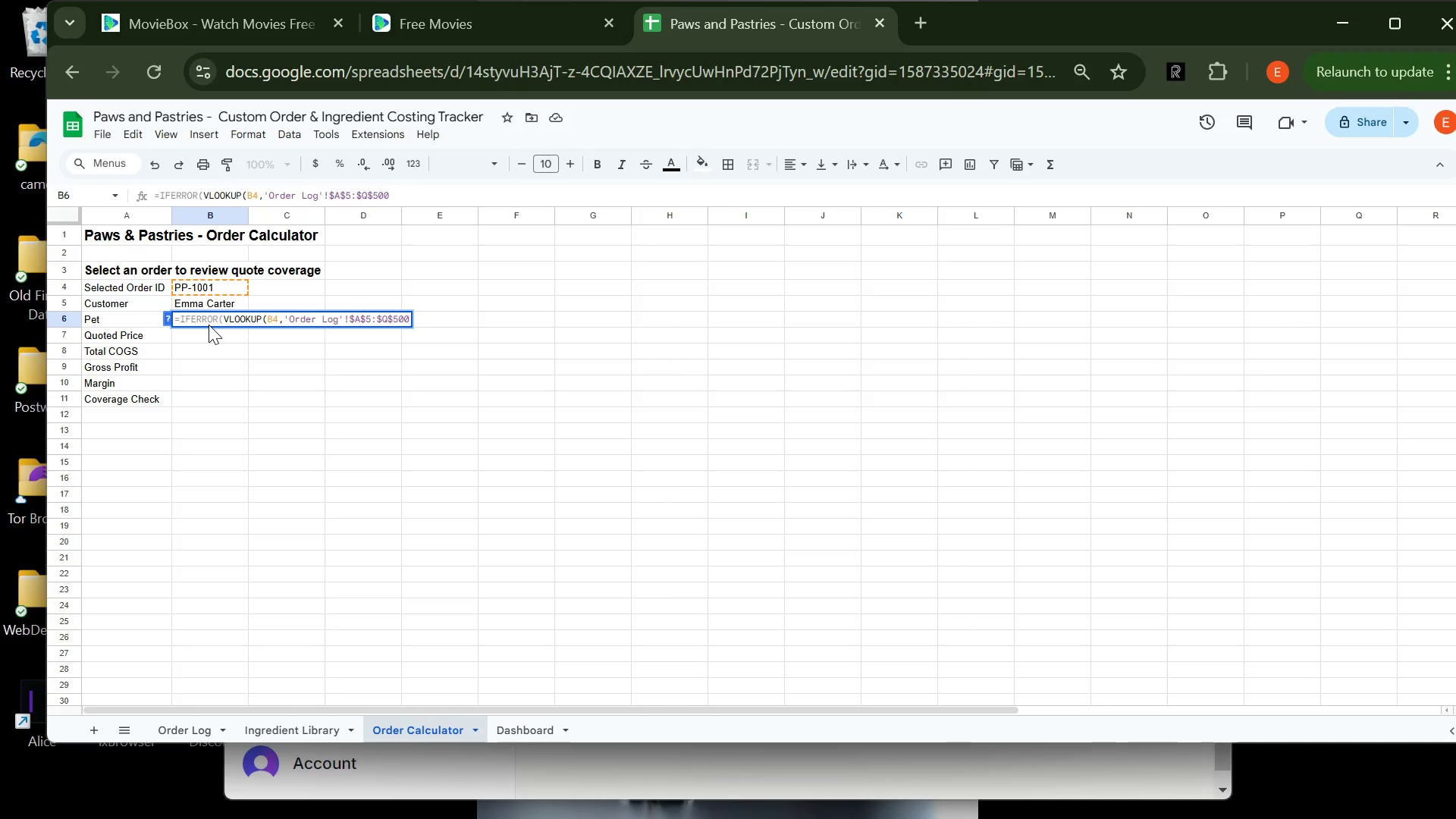 
type(,4,False),""))
 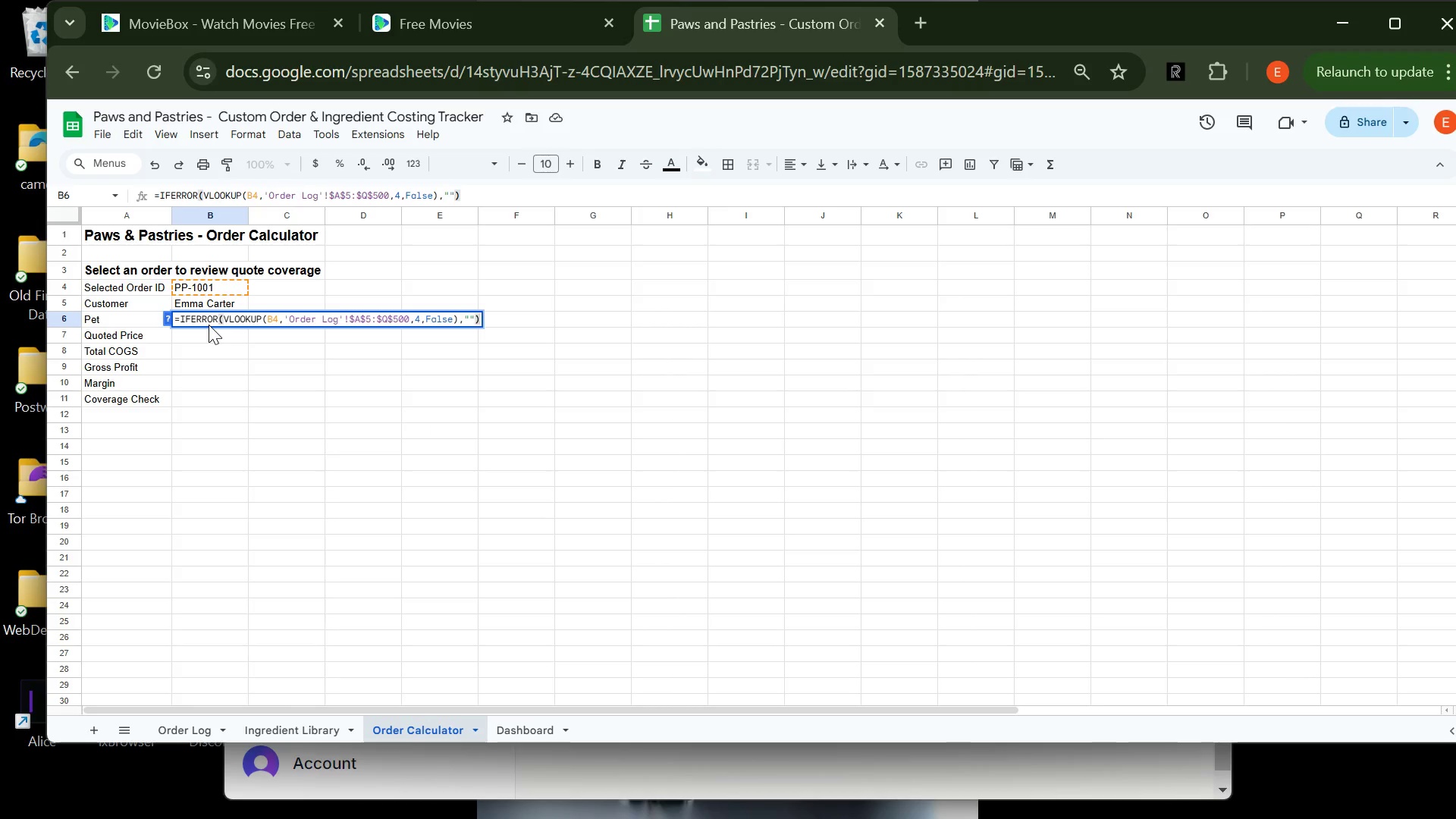 
key(Enter)
 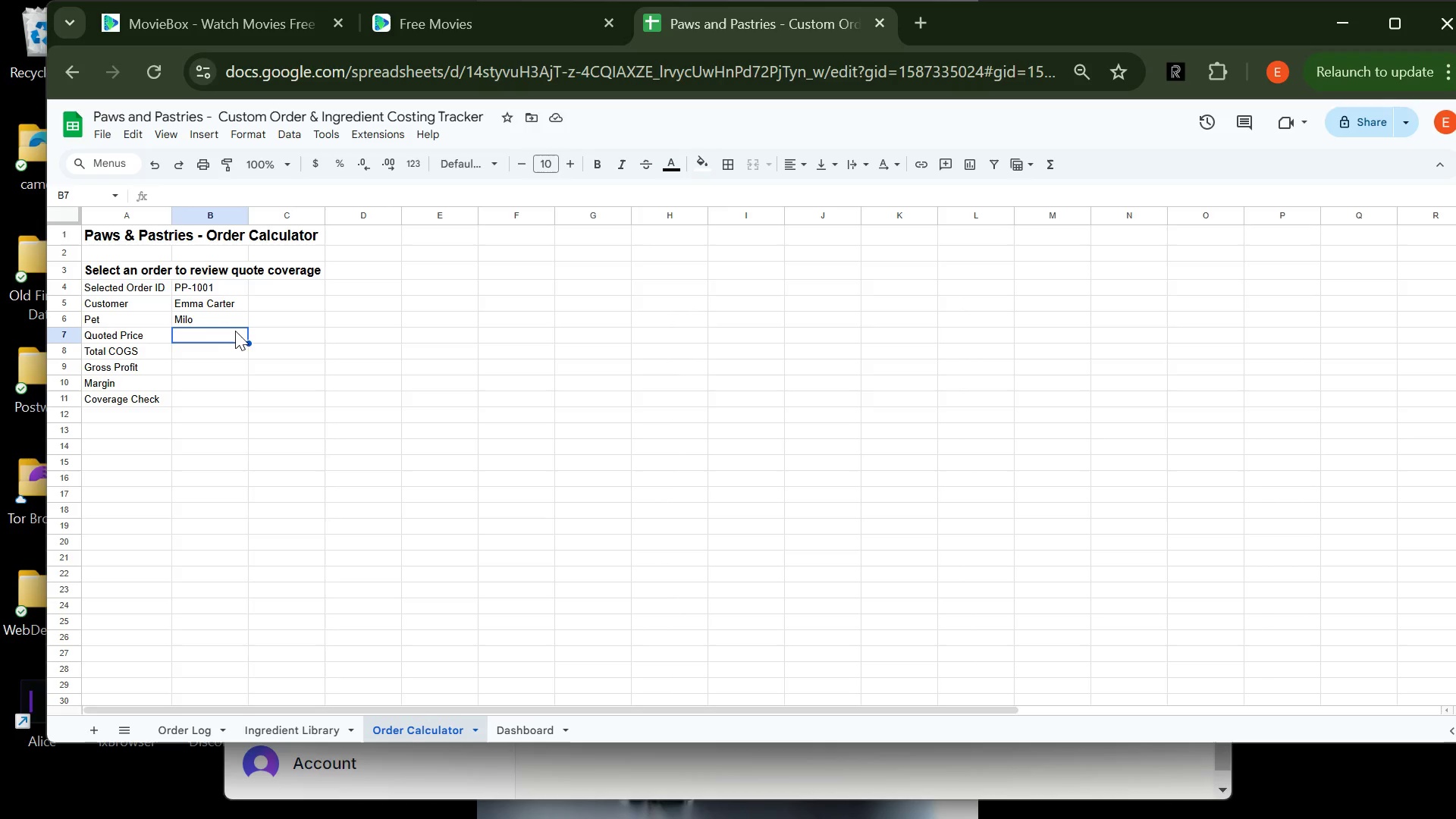 
wait(10.7)
 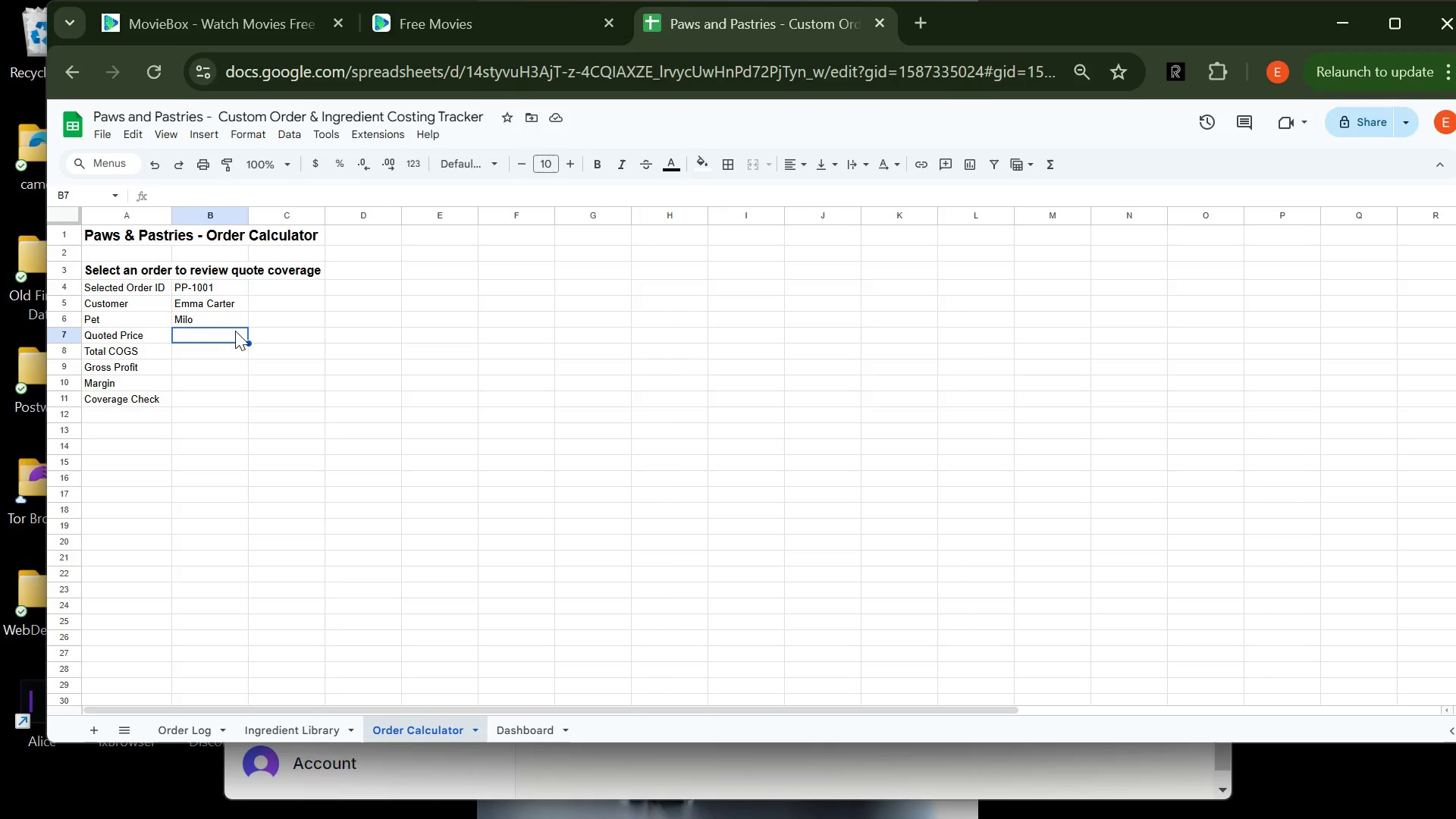 
type(=IFERROR(VLOOKUP(b4\\)
key(Backspace)
key(Backspace)
key(Backspace)
key(Backspace)
type(B$)
key(Backspace)
type(4,'Order LOg)
key(Backspace)
key(Backspace)
type(og'!$A$5:$Q$500,12,FALSE),))
key(Backspace)
type(0))
 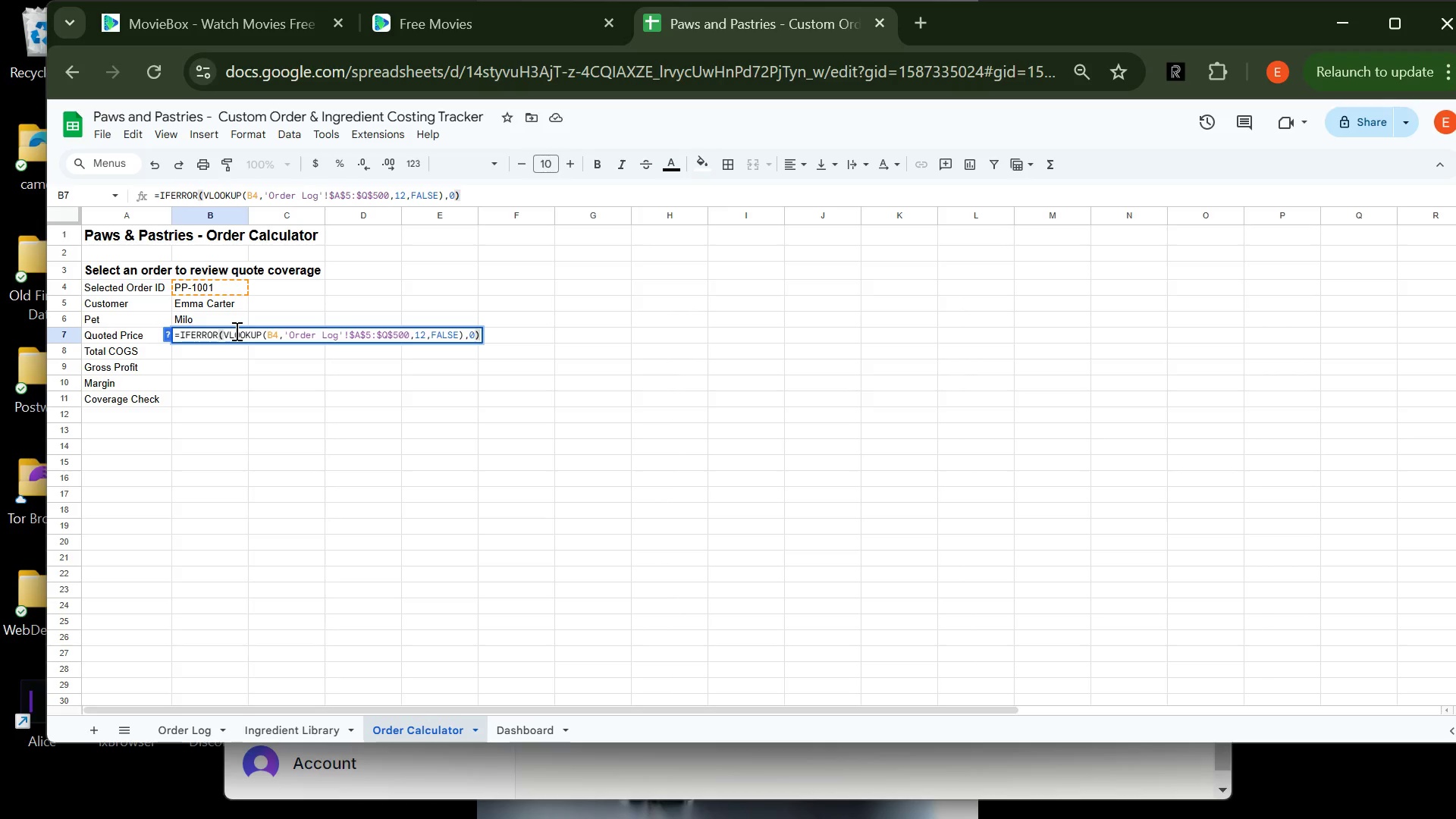 
key(Enter)
 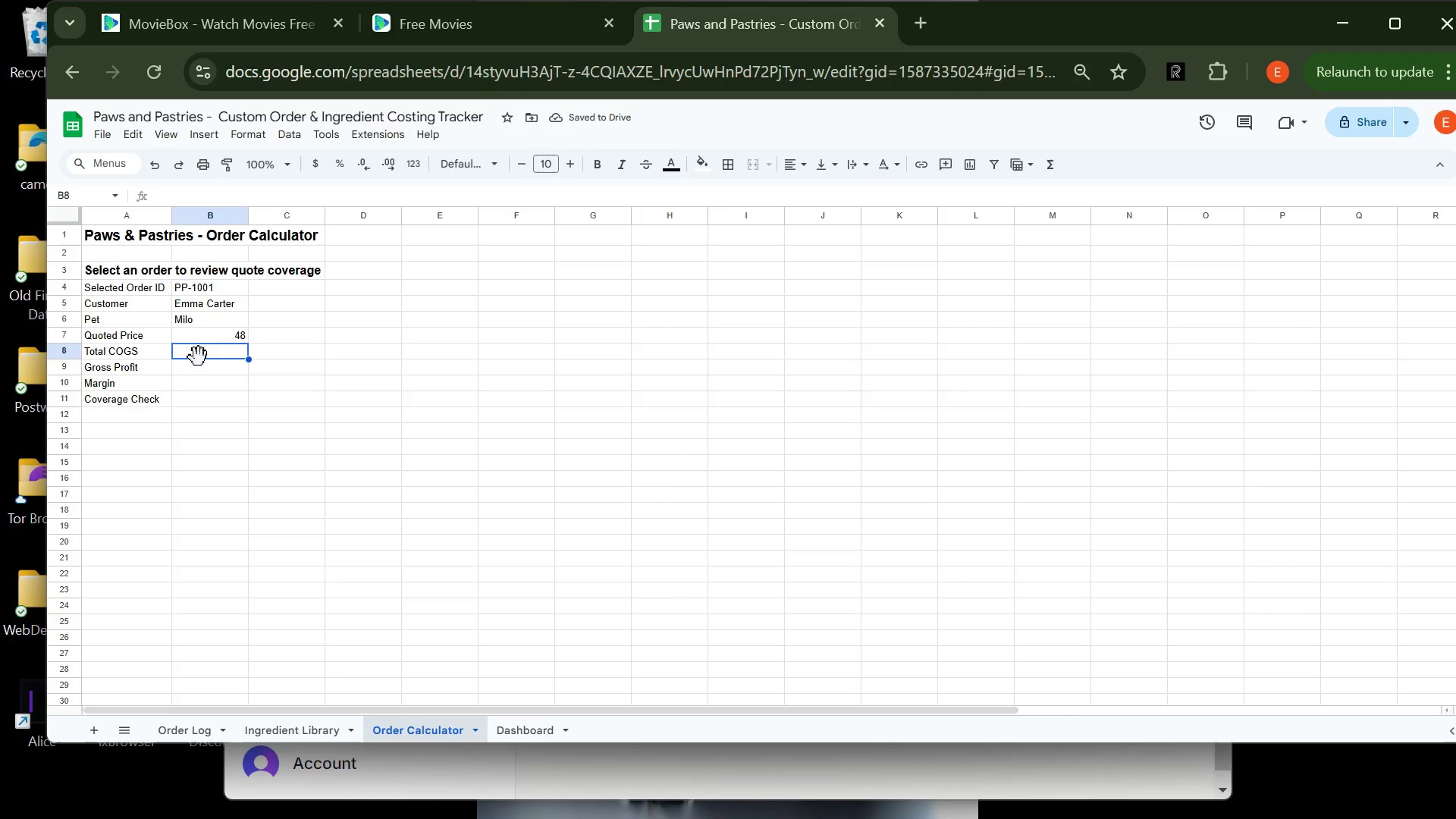 
hold_key(key=ShiftLeft, duration=0.53)
 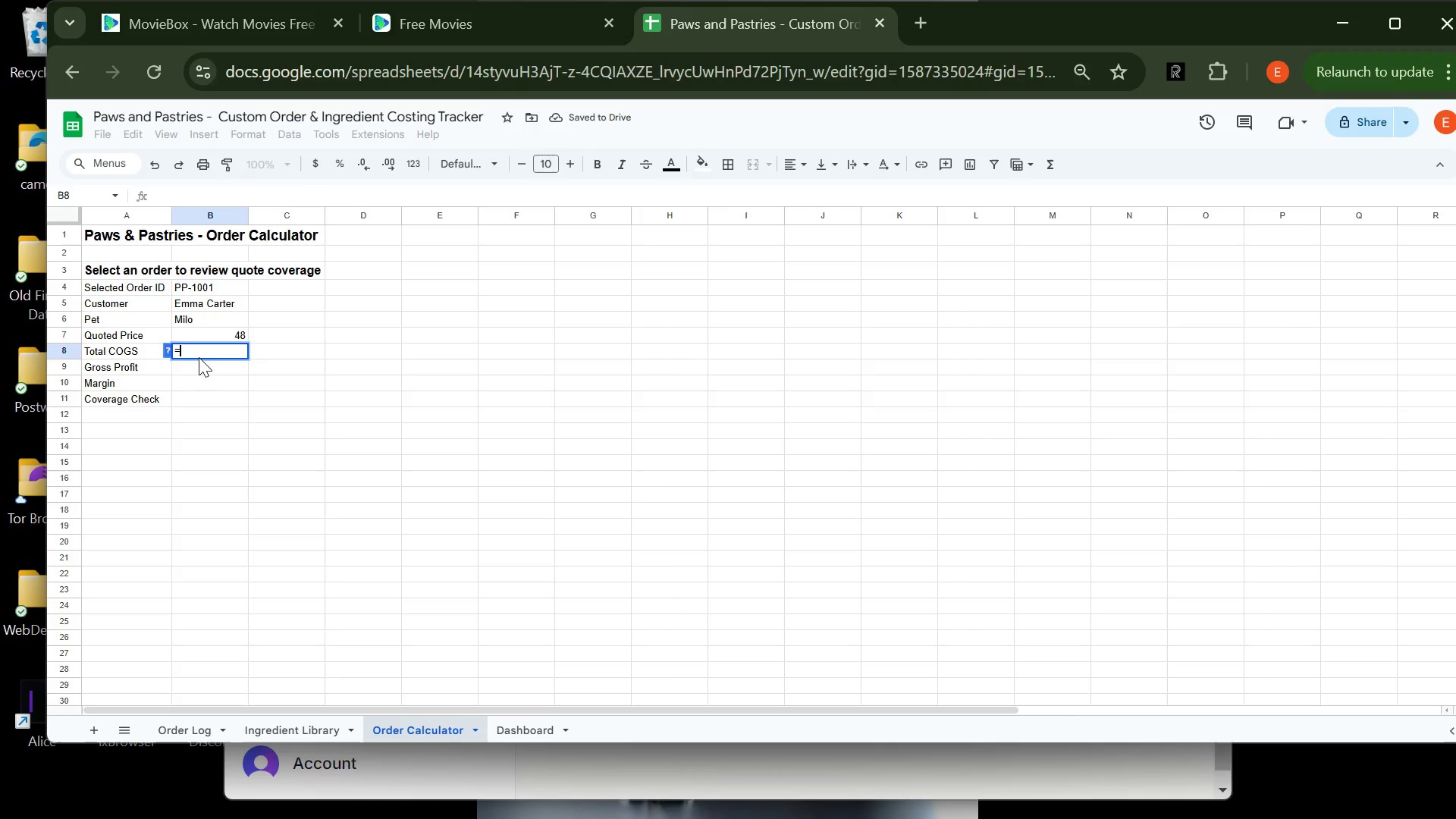 
type(=SUm)
key(Backspace)
key(Backspace)
type(UMIF($B$15)
 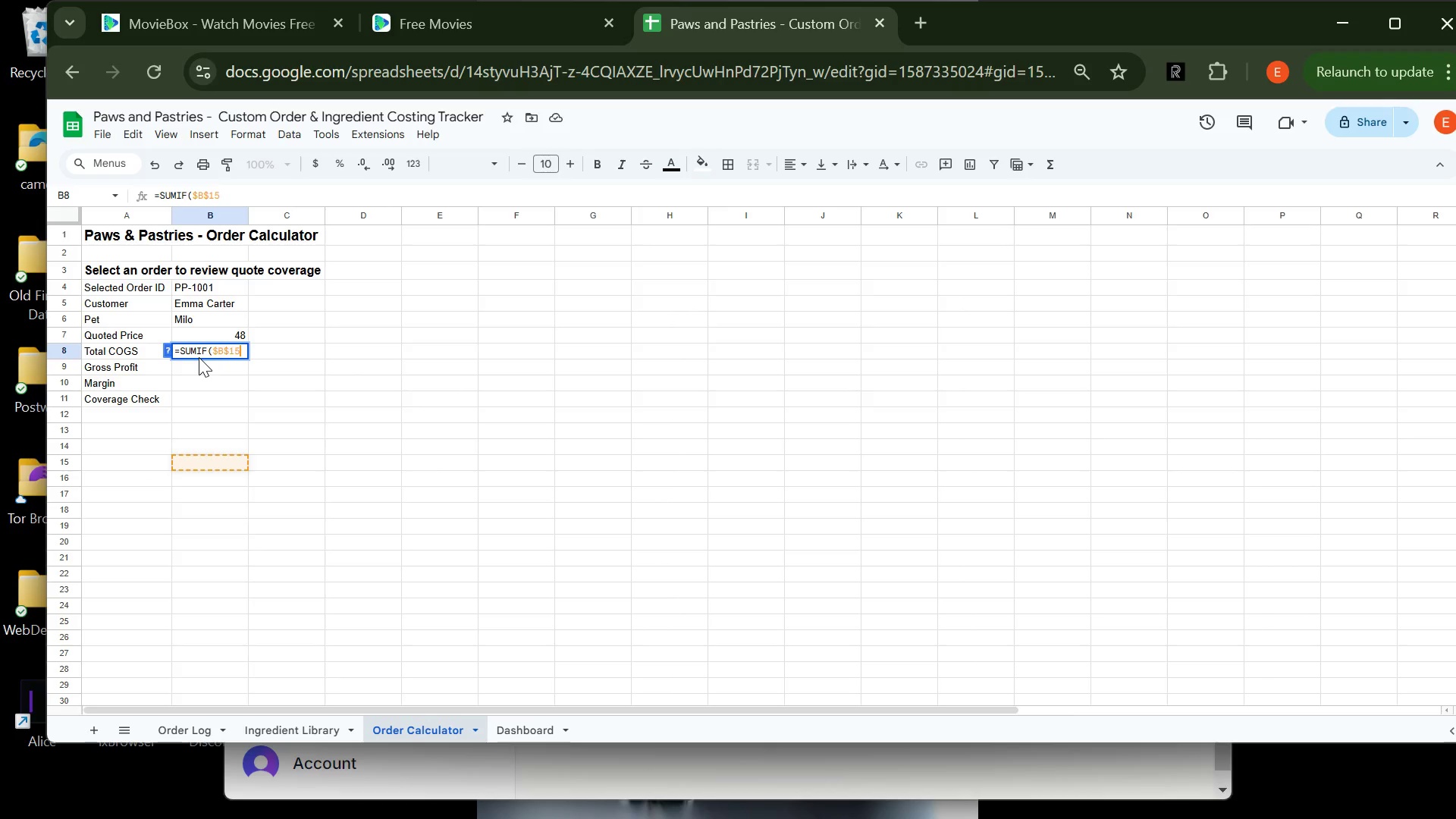 
wait(13.5)
 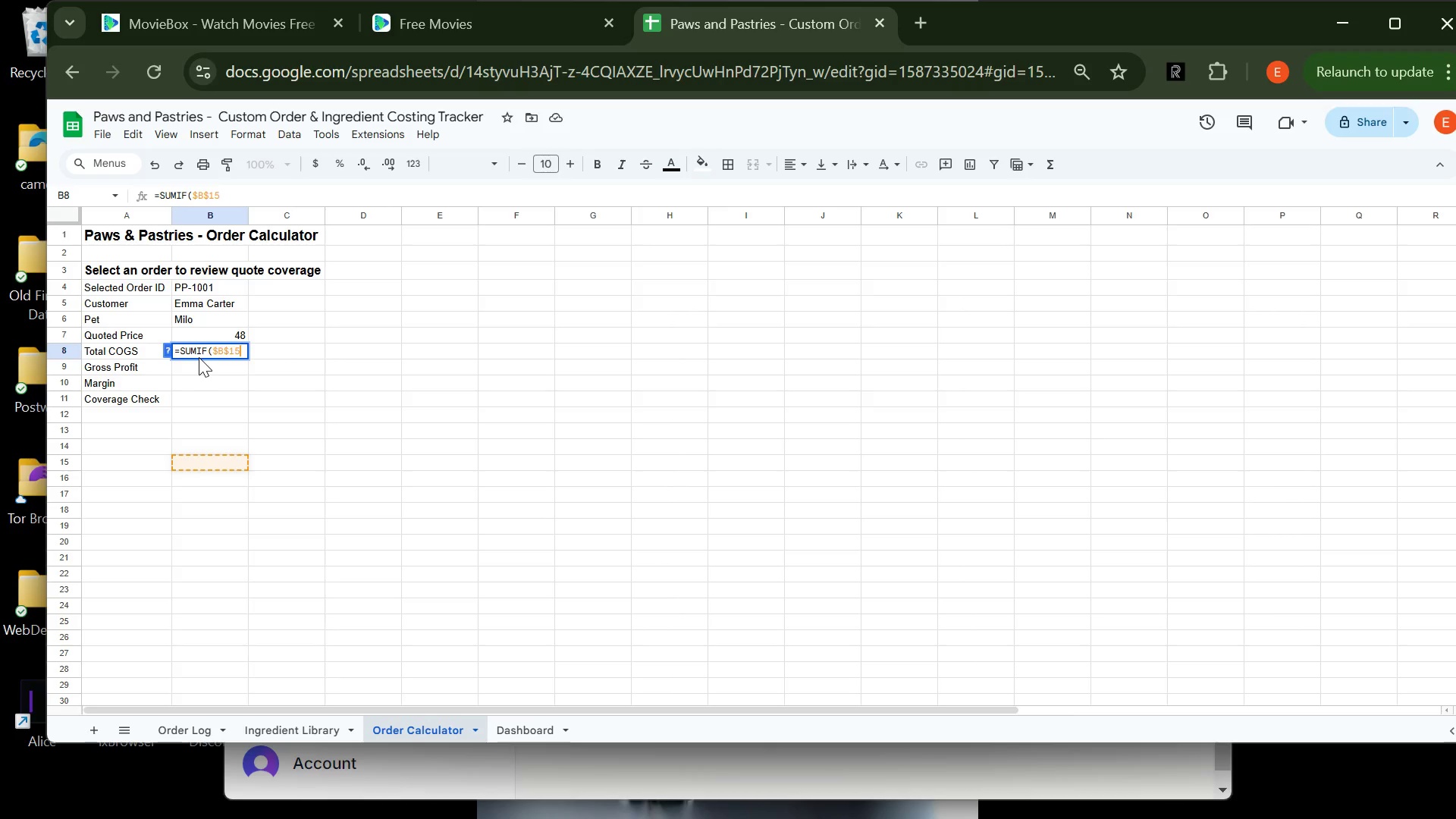 
type(:$B)
 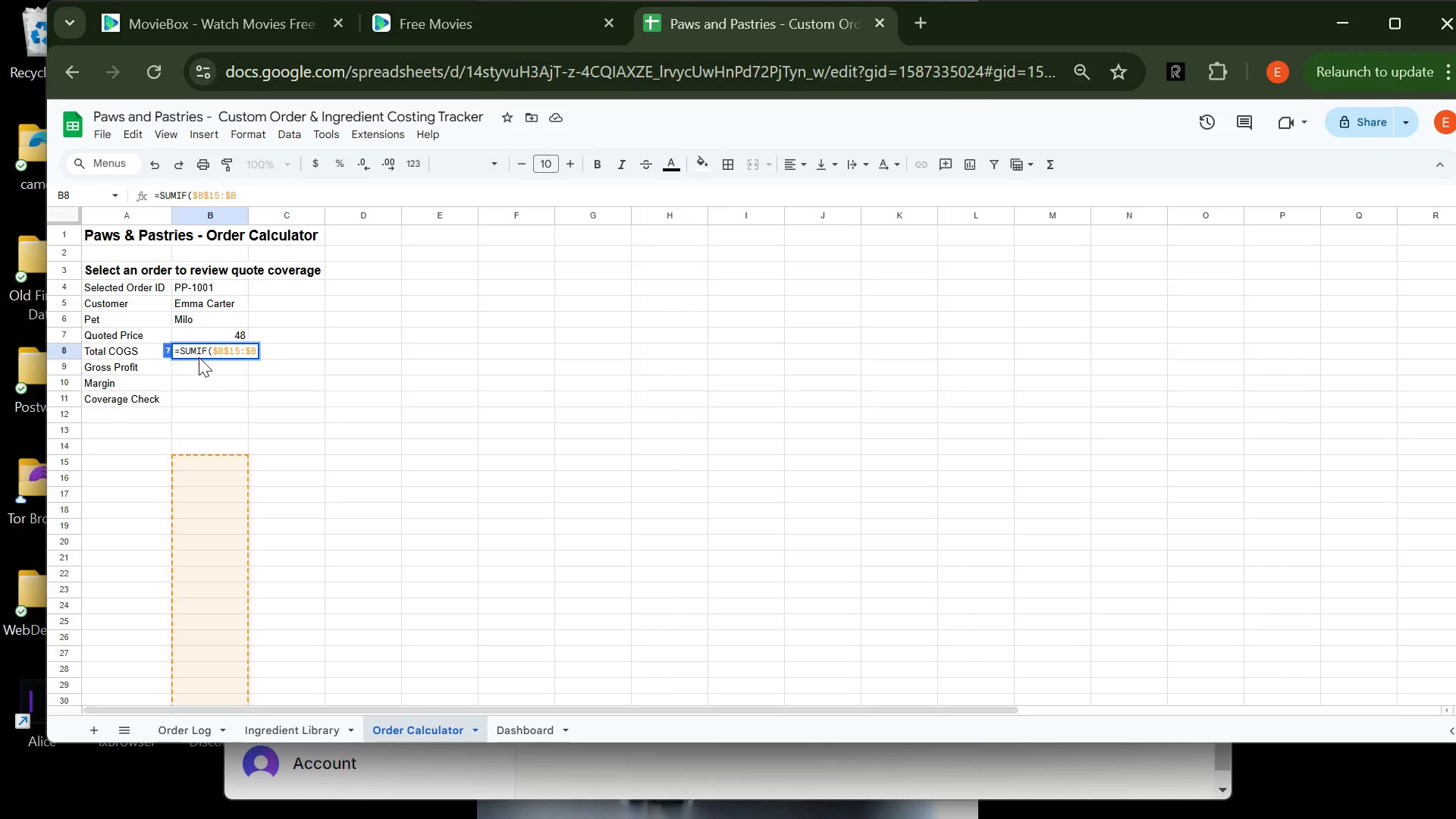 
type($500,$B$4,$G$15:$)
 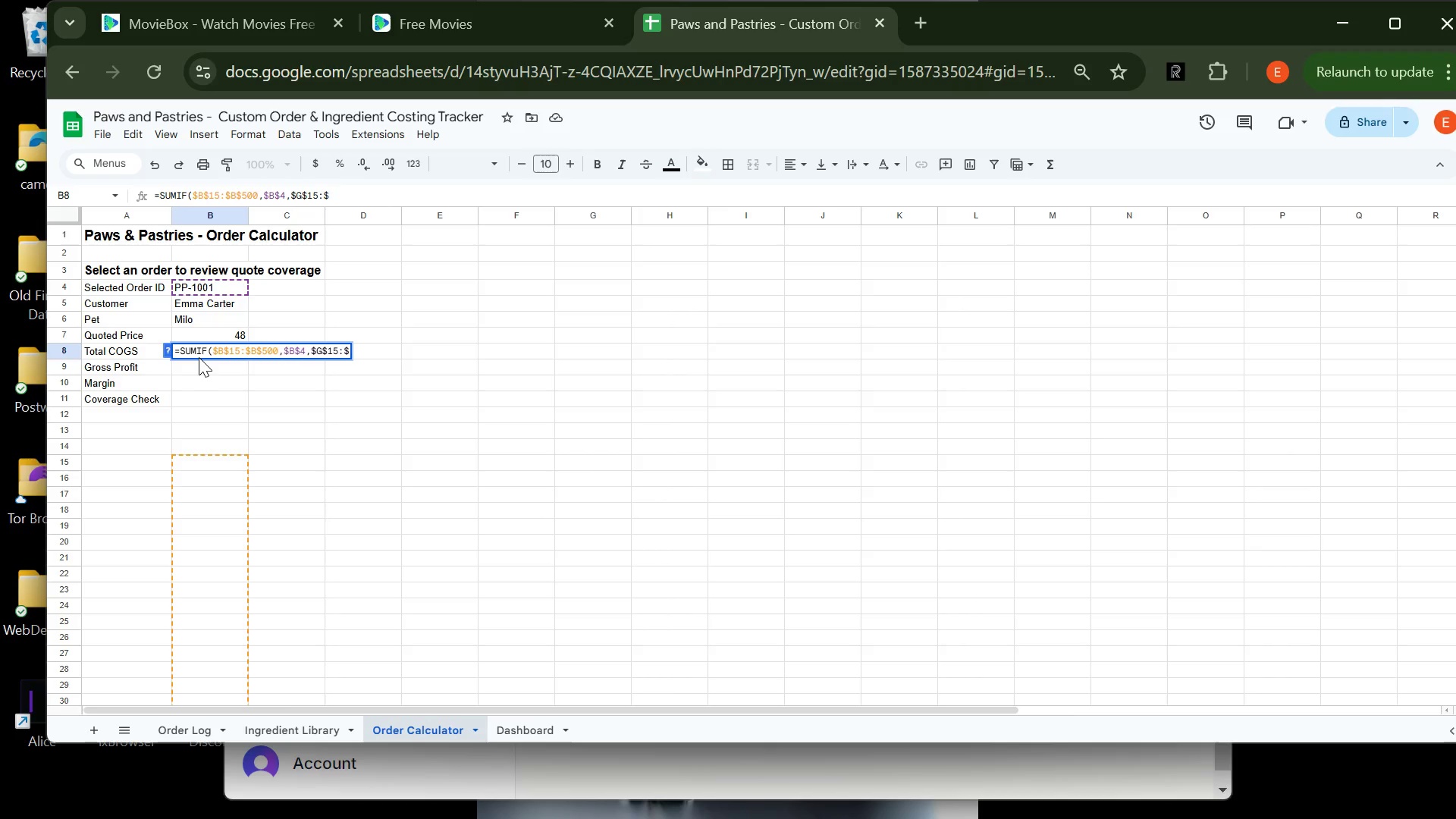 
key(Shift+G)
 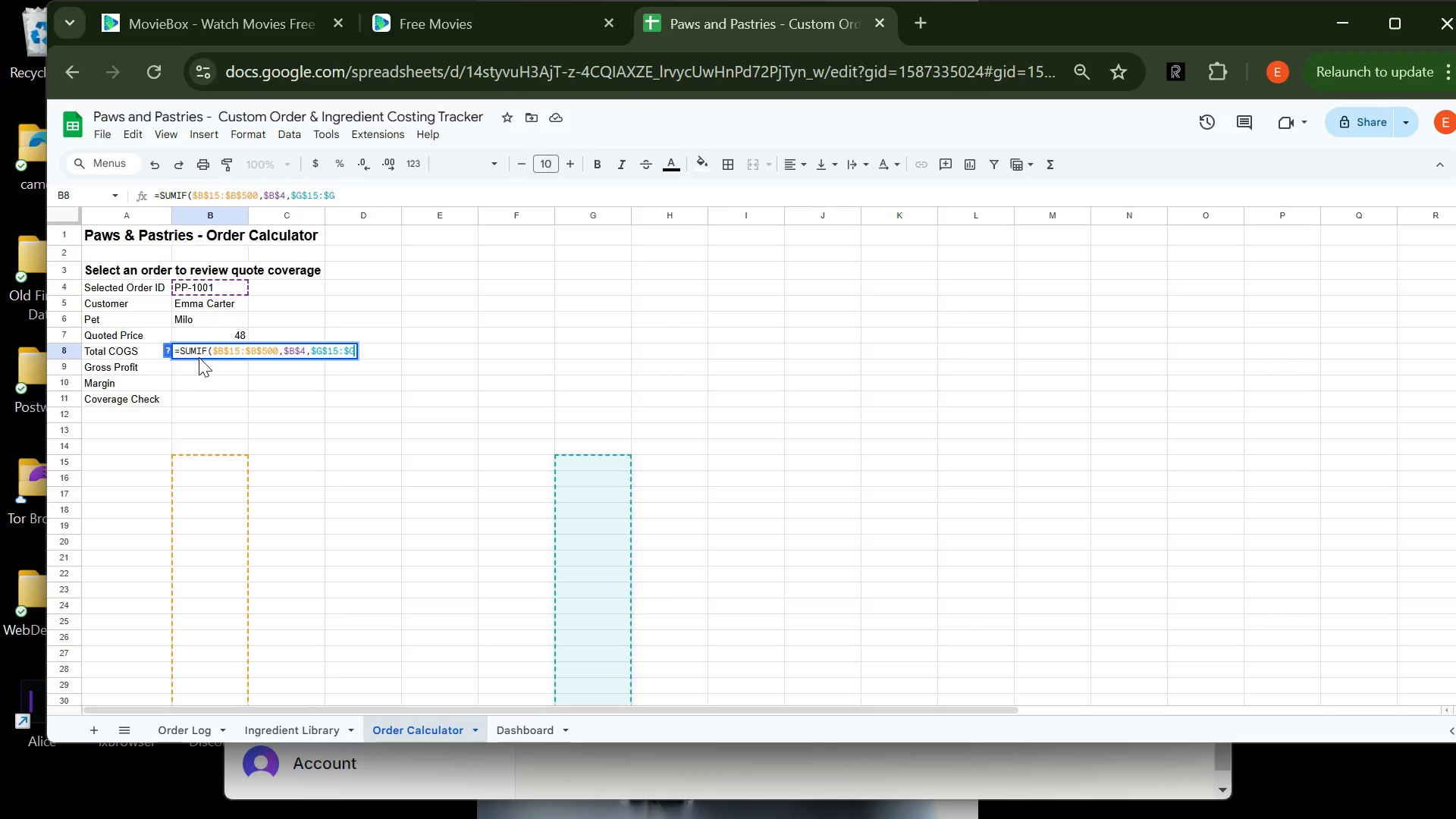 
wait(8.66)
 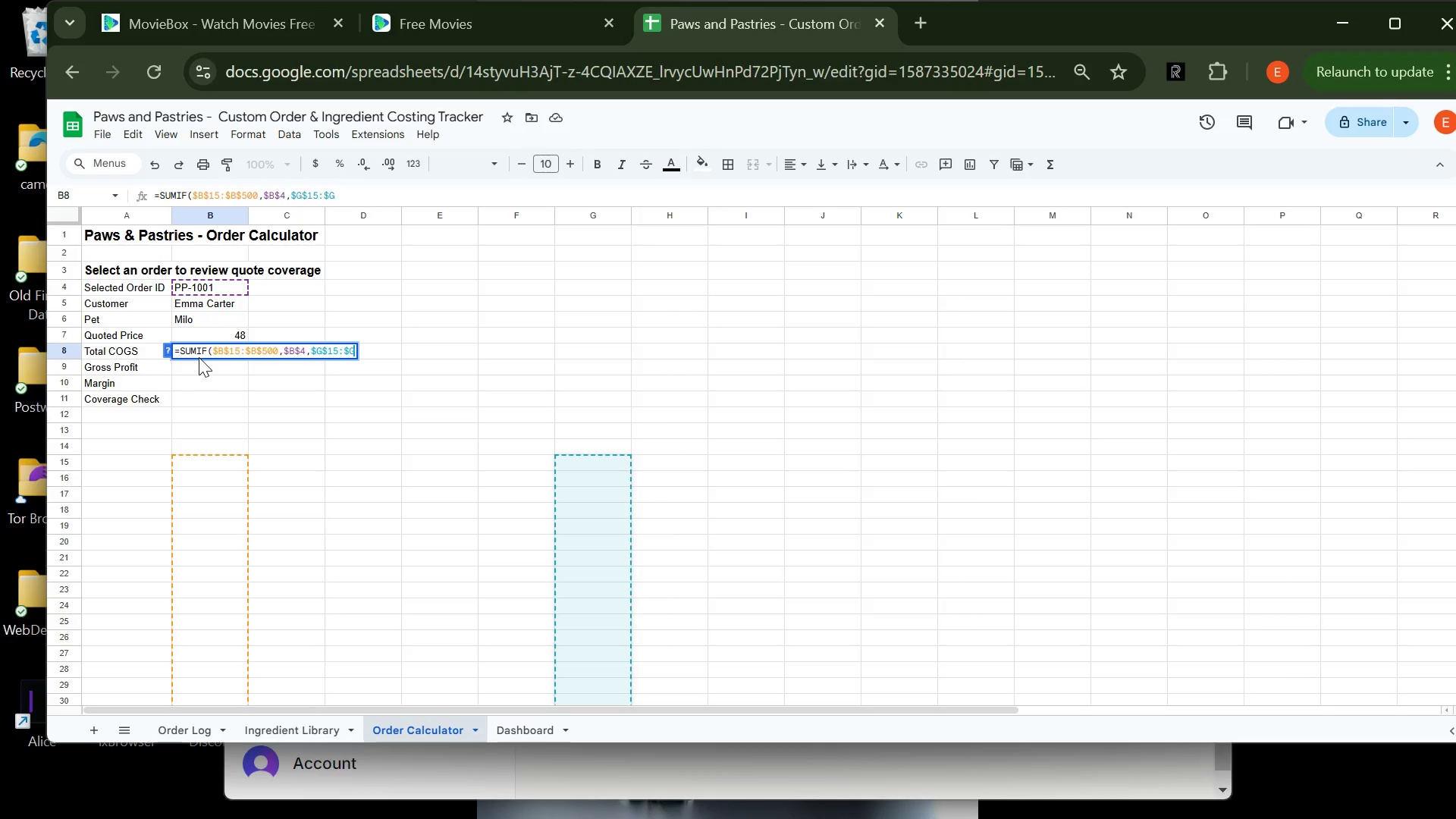 
type(%)
key(Backspace)
type(500))
 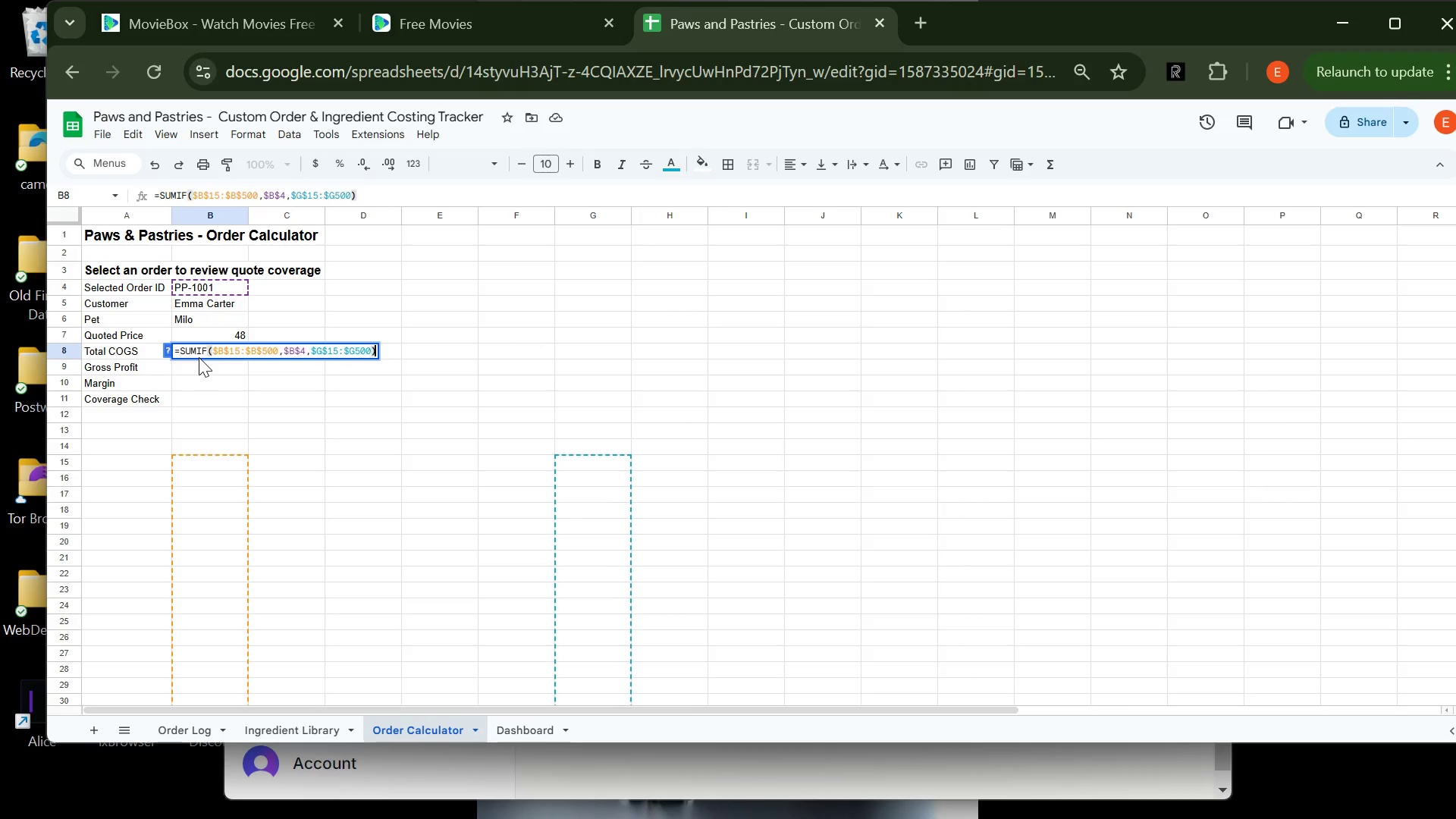 
wait(37.47)
 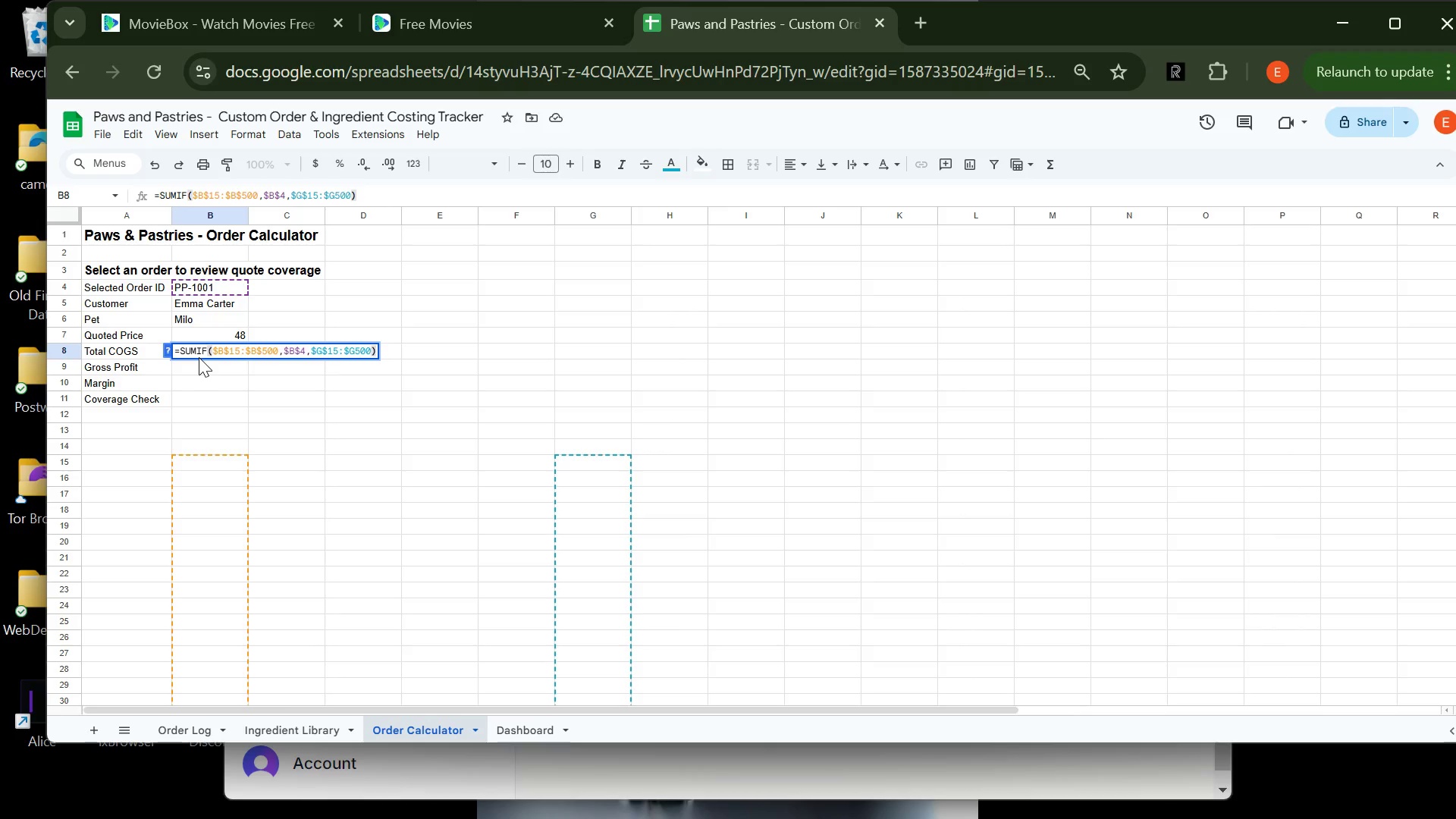 
key(Enter)
 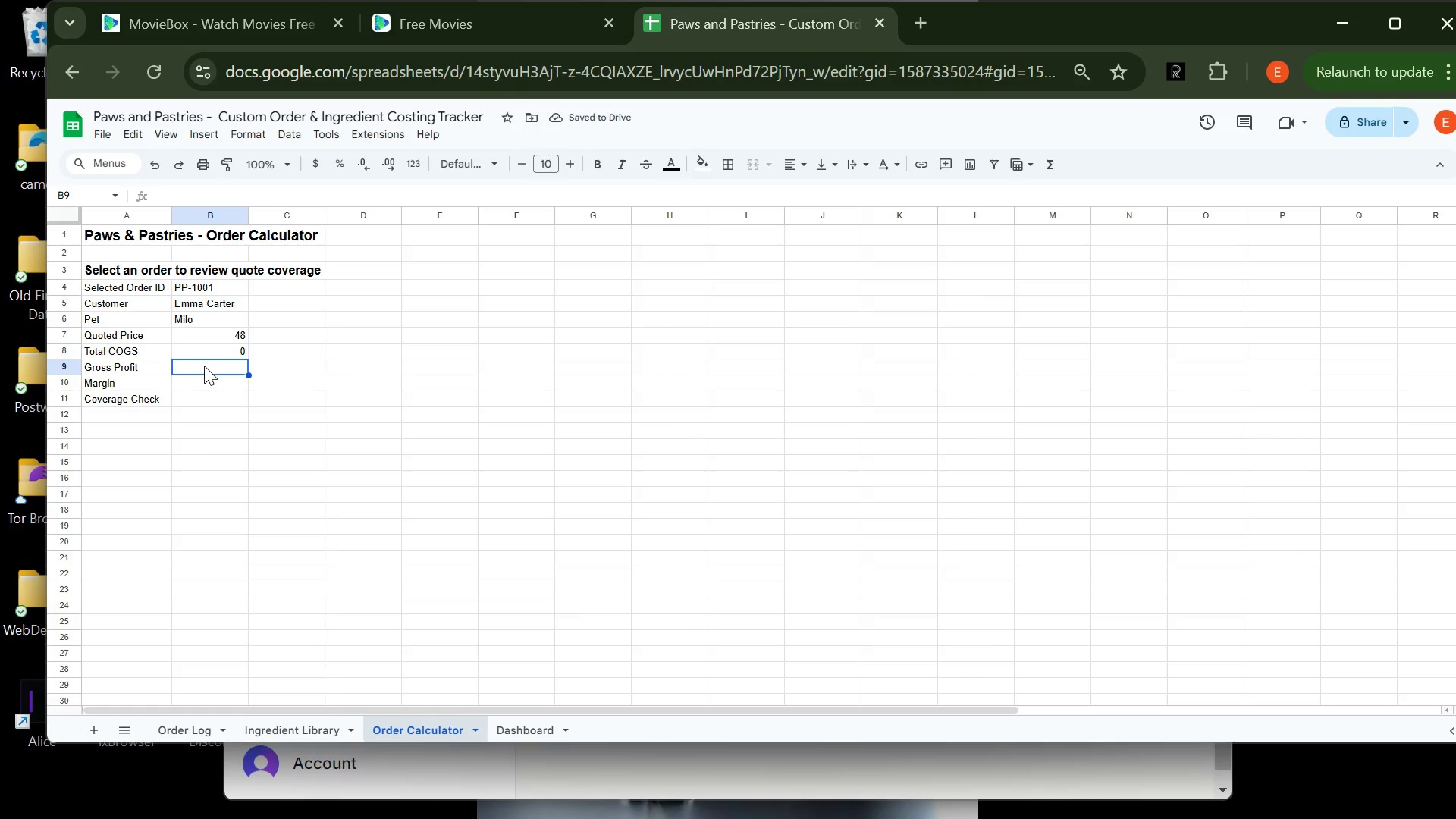 
type(=b7-b8)
 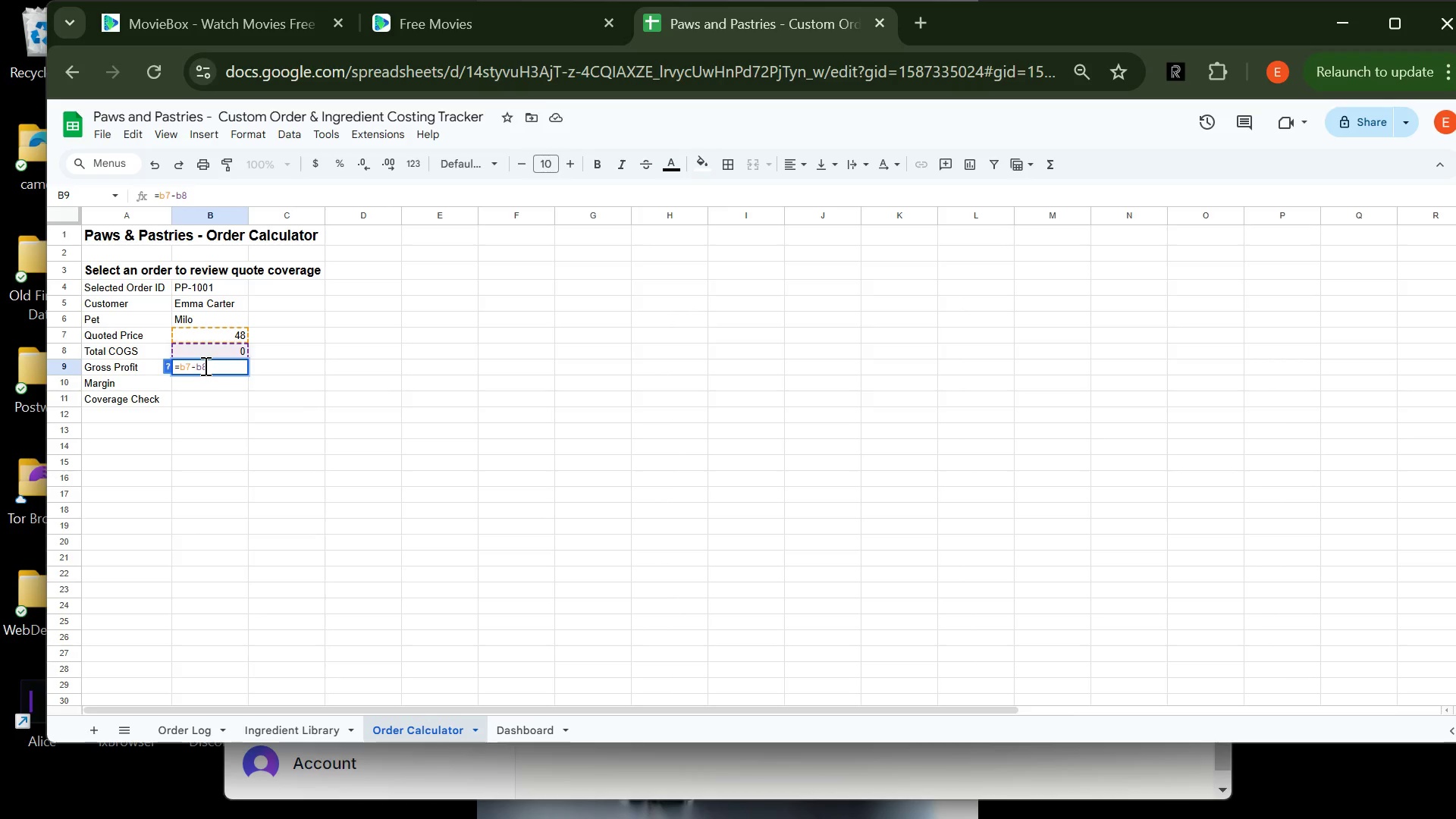 
key(Enter)
 